 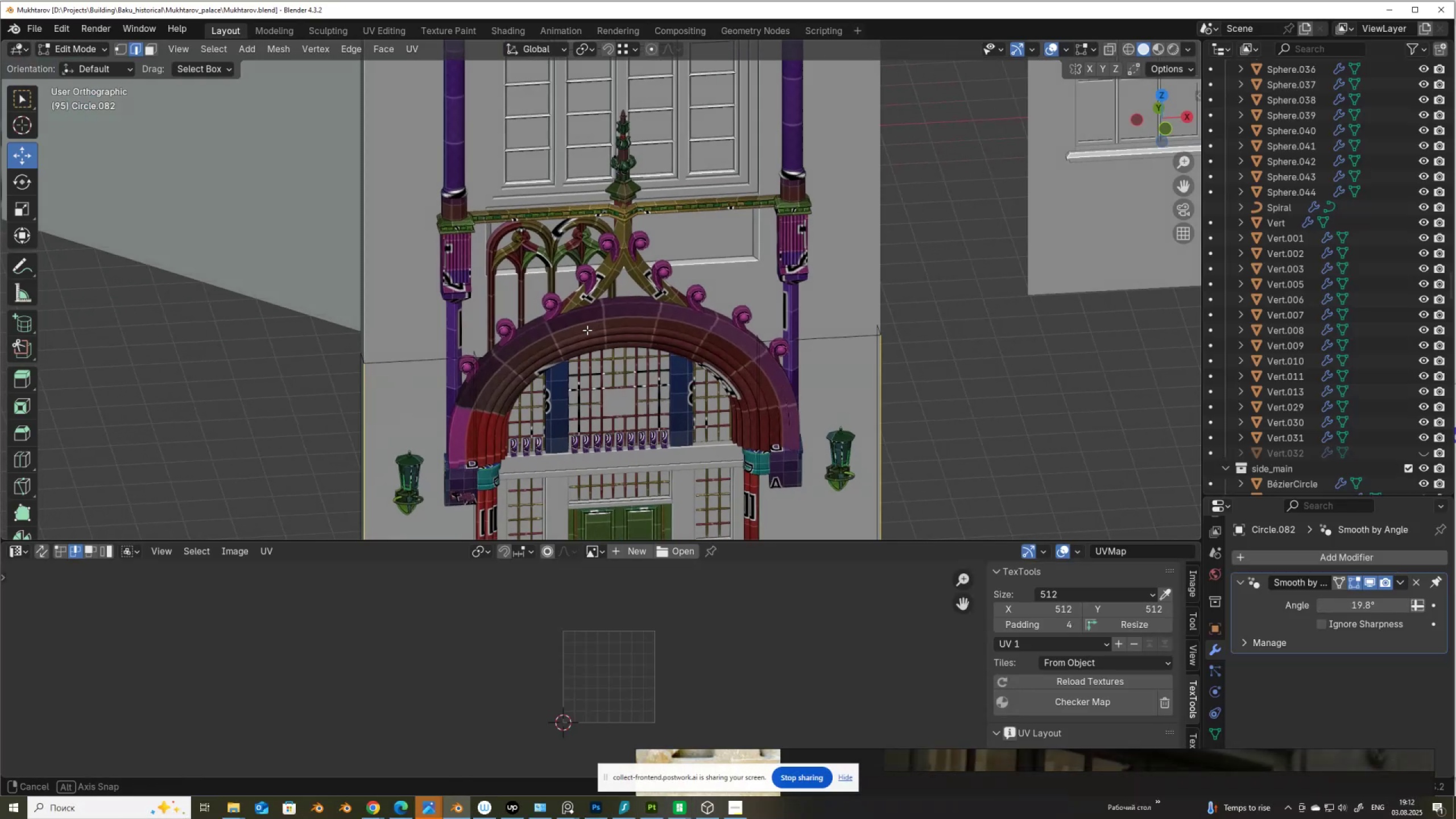 
hold_key(key=ShiftLeft, duration=1.5)
 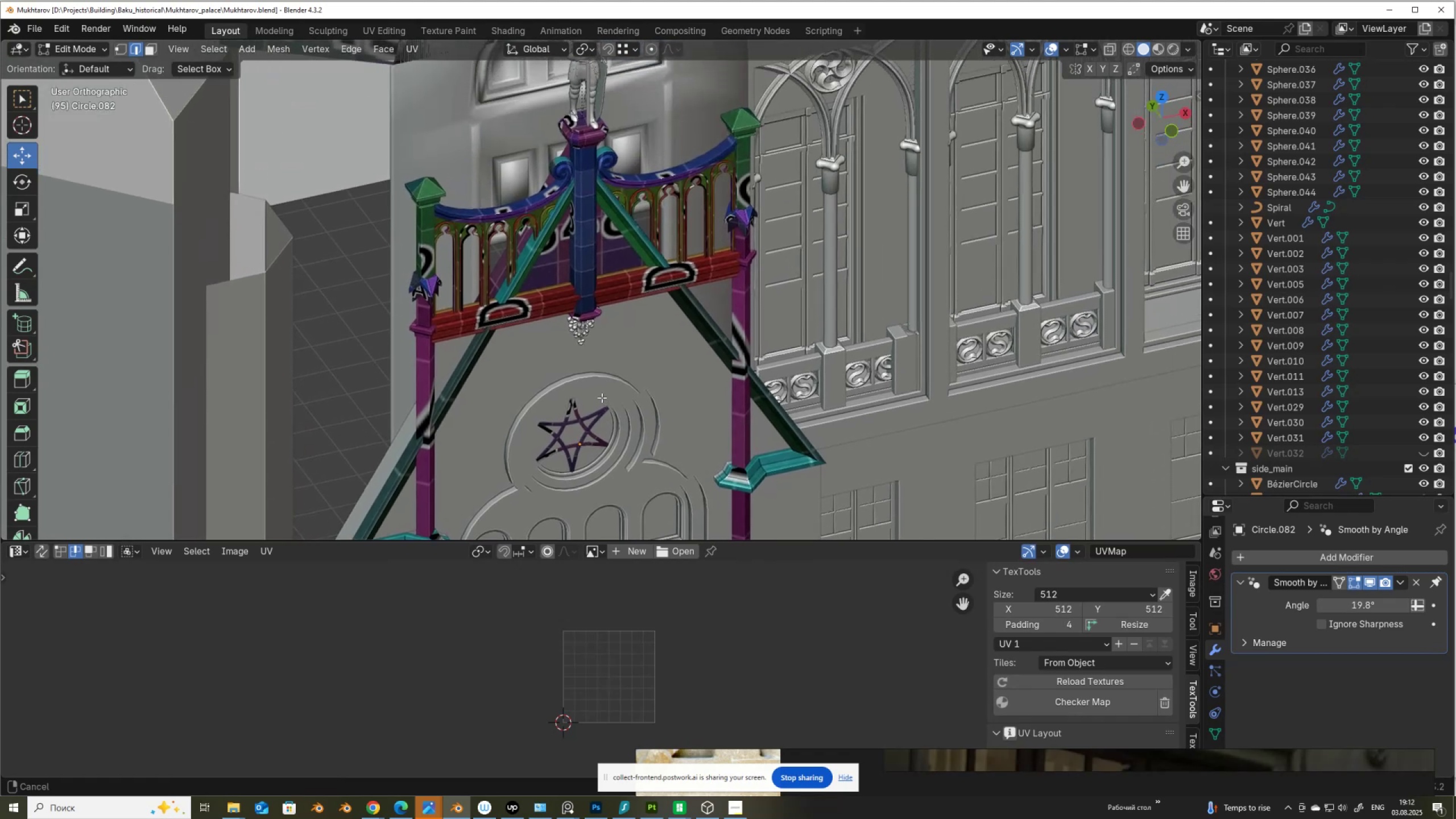 
key(Shift+ShiftLeft)
 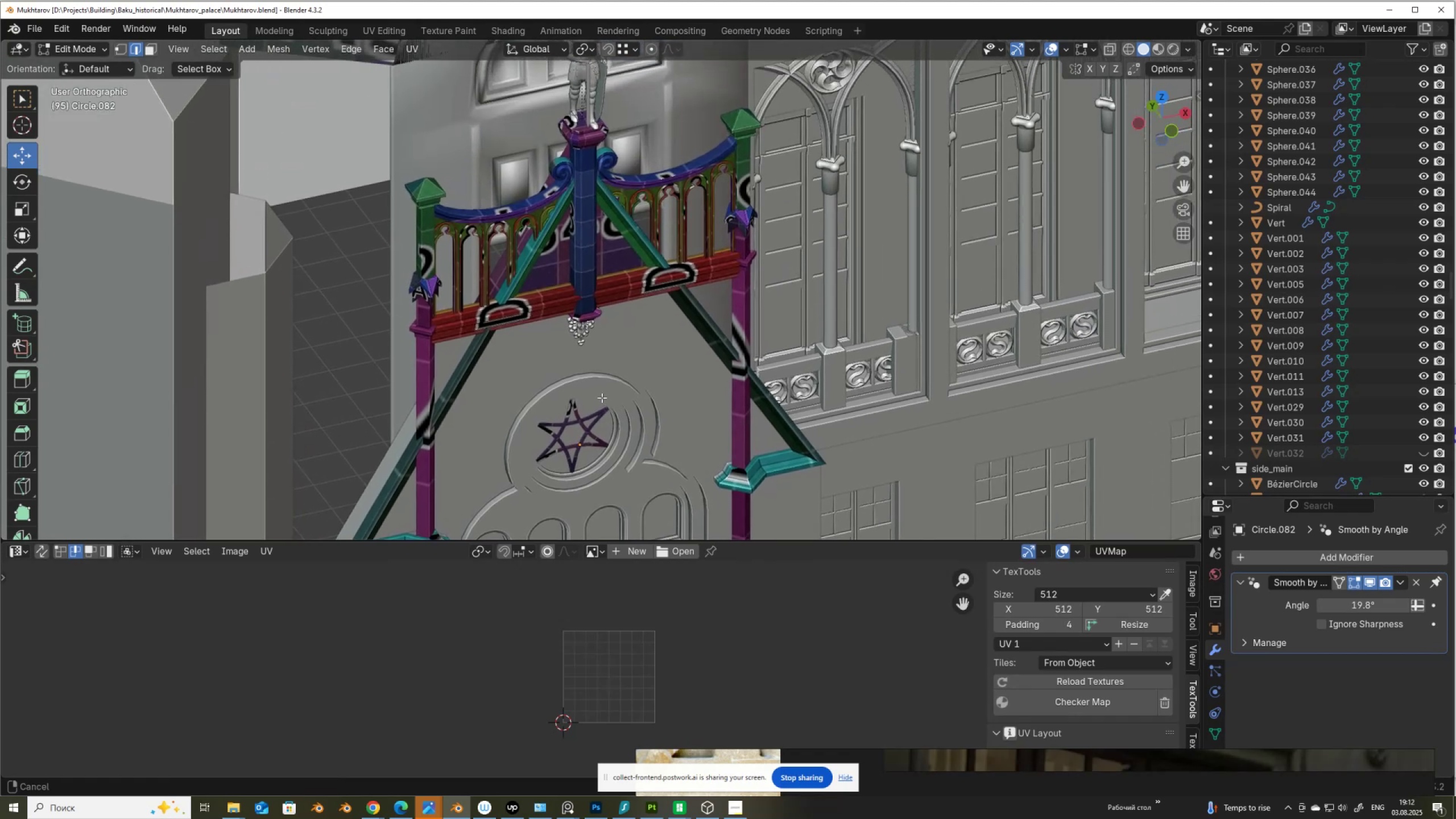 
key(Shift+ShiftLeft)
 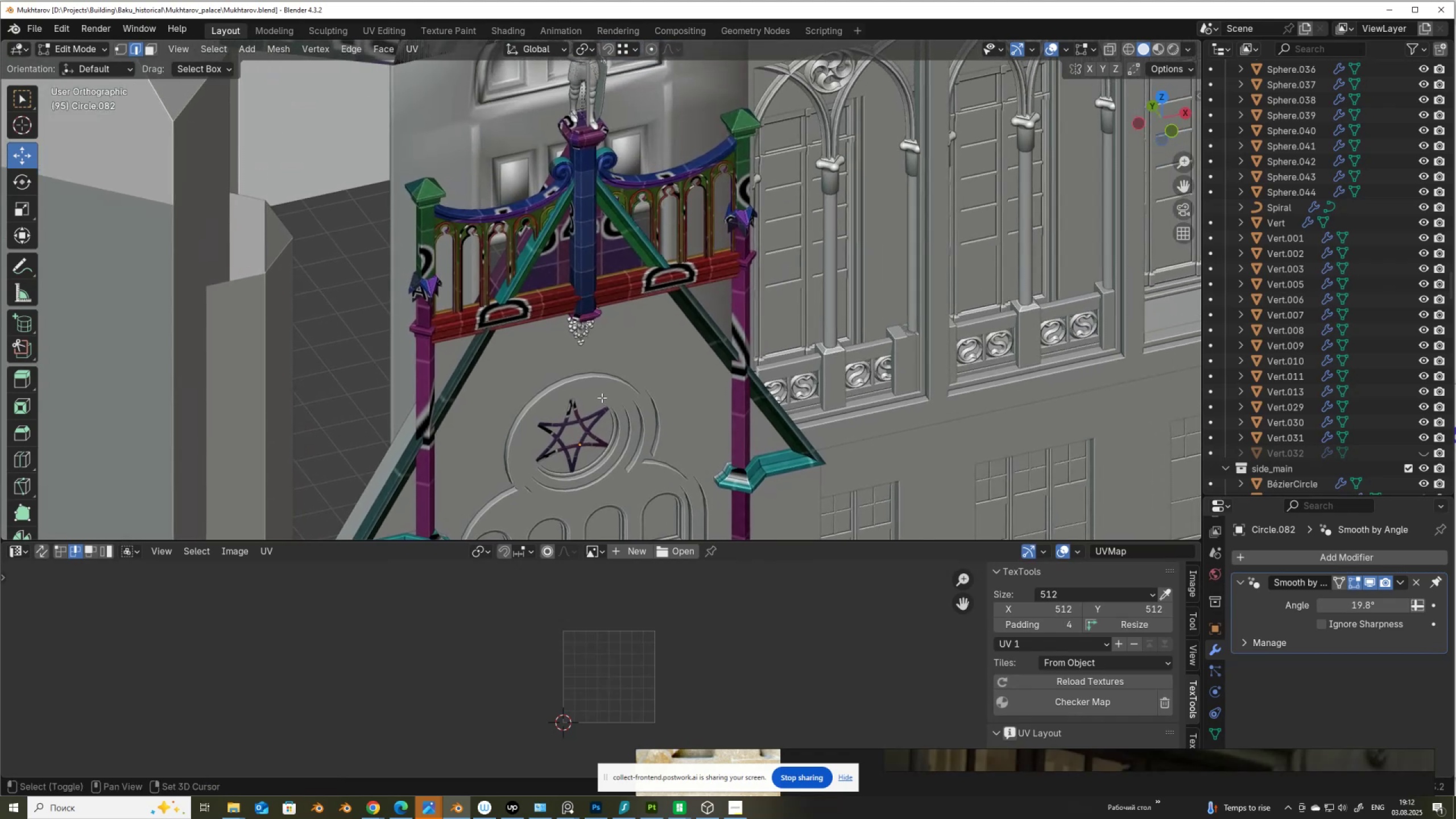 
scroll: coordinate [598, 376], scroll_direction: down, amount: 3.0
 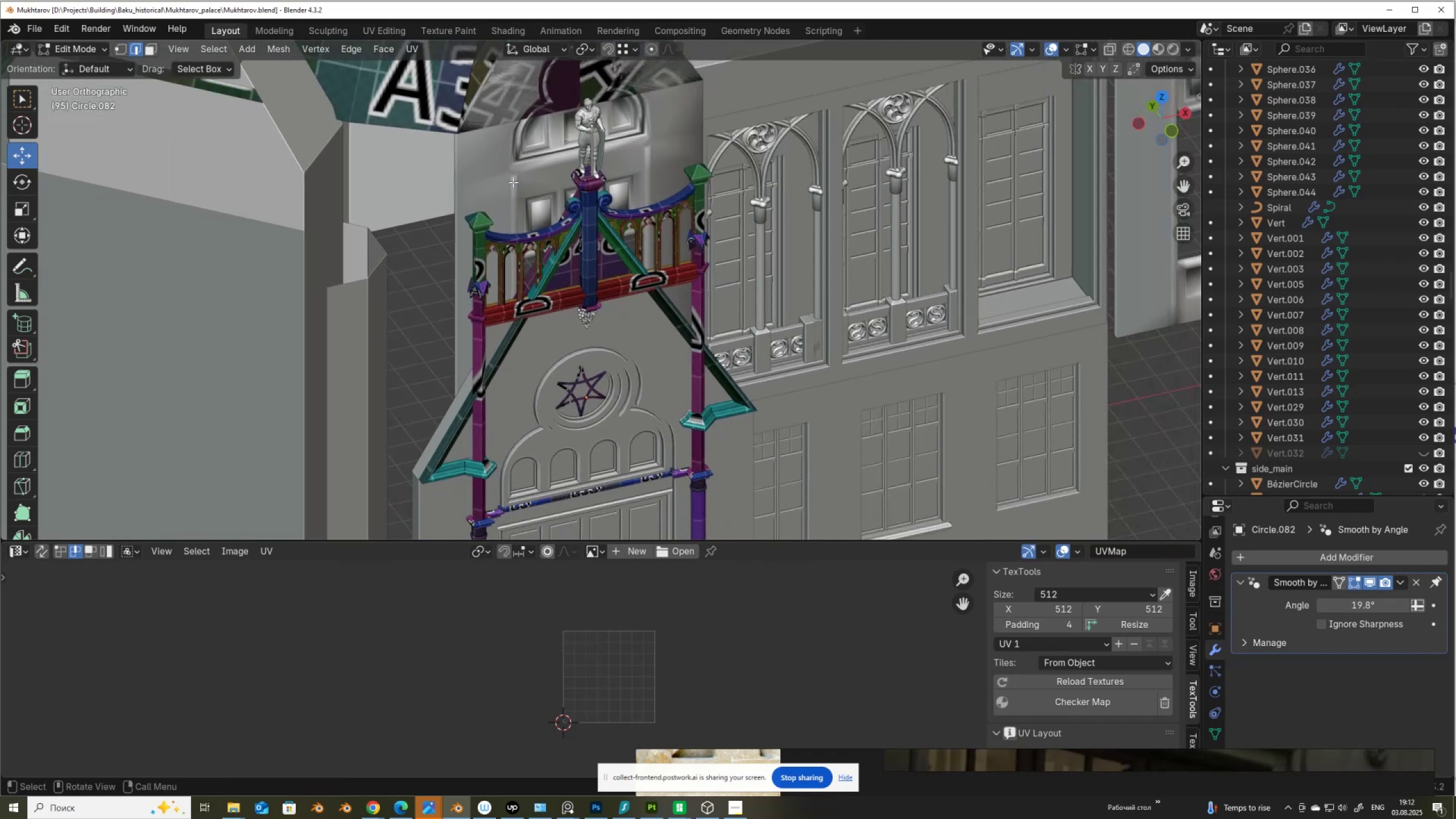 
key(Shift+ShiftLeft)
 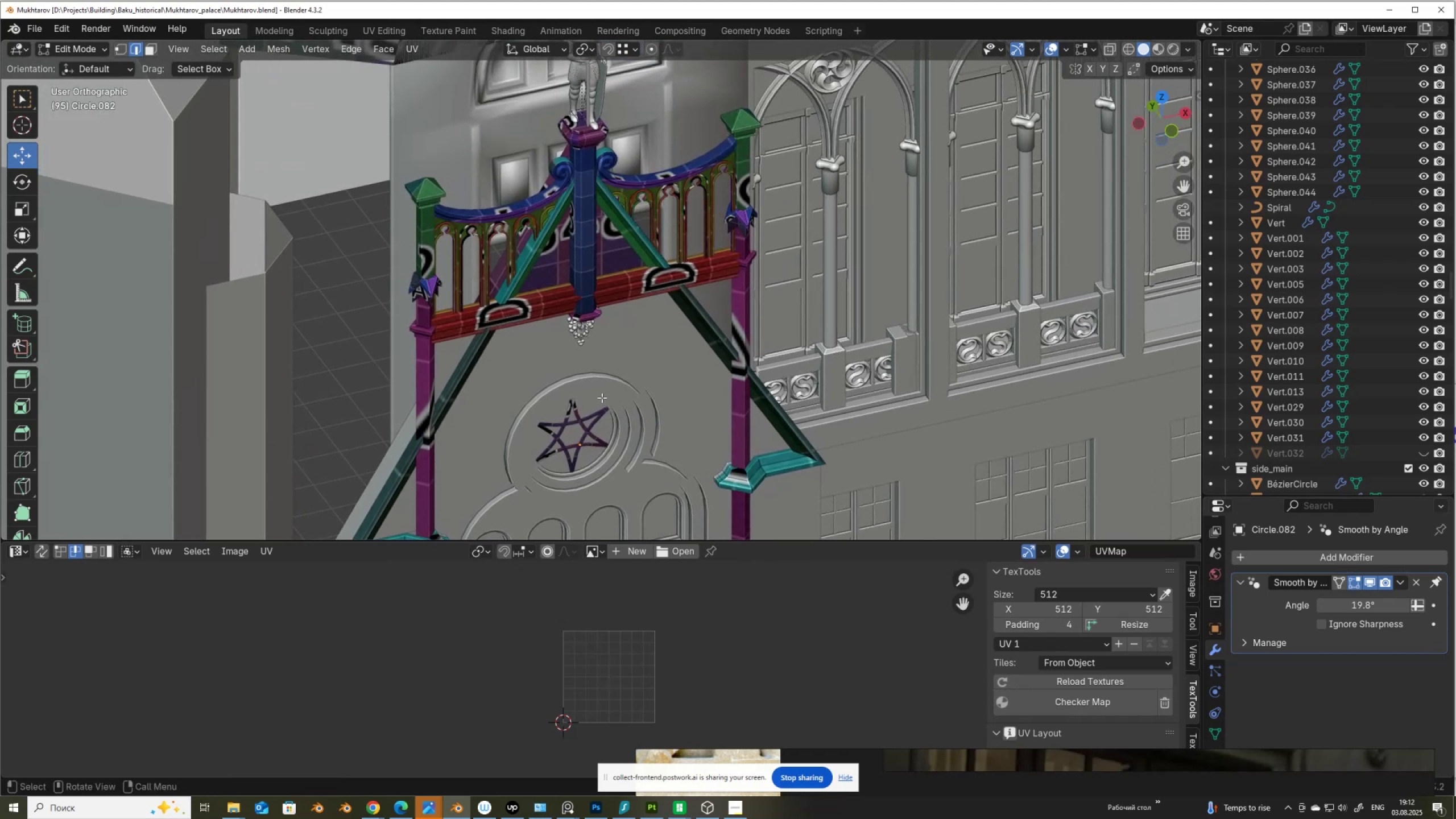 
key(Shift+ShiftLeft)
 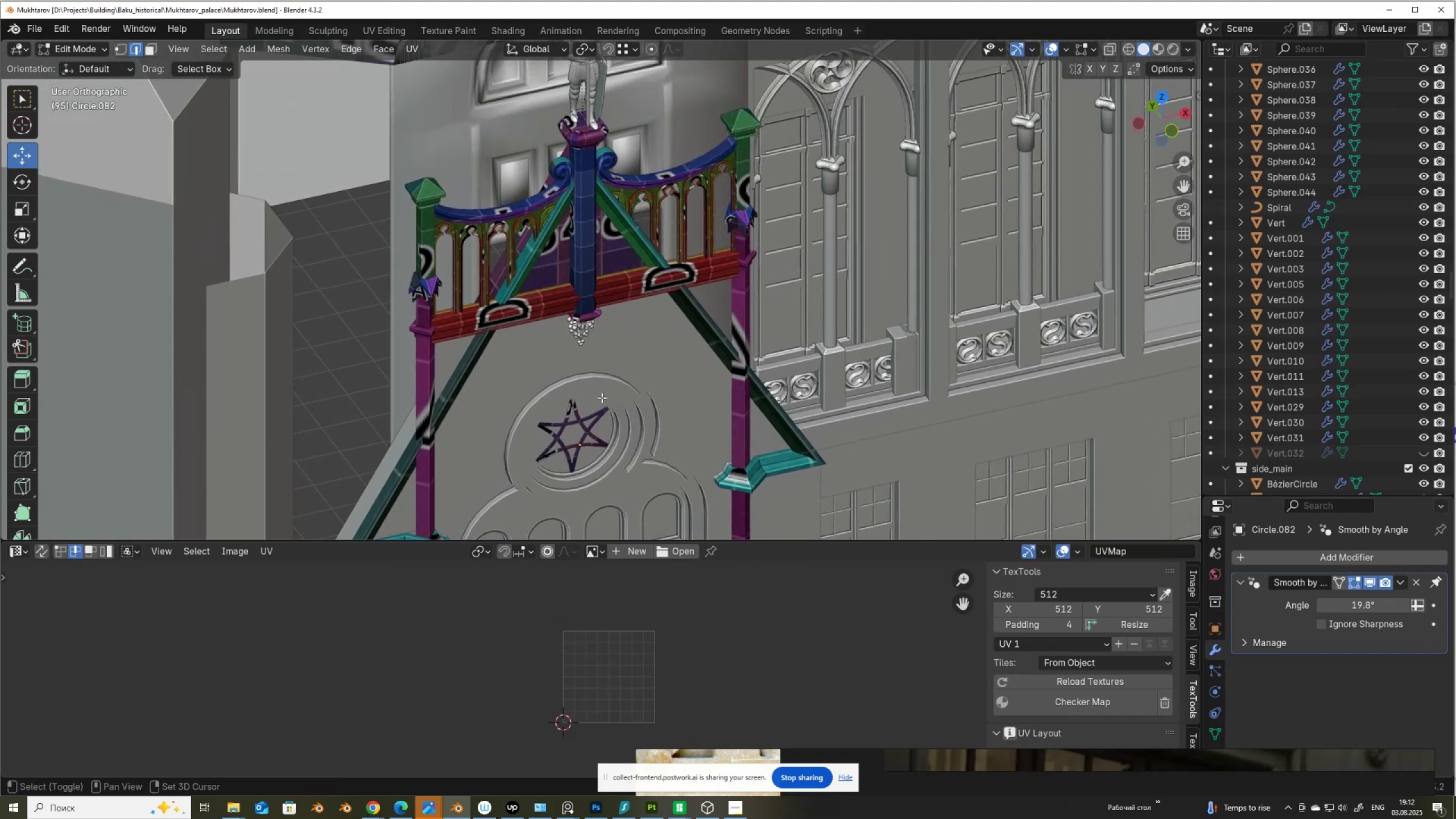 
key(Shift+ShiftLeft)
 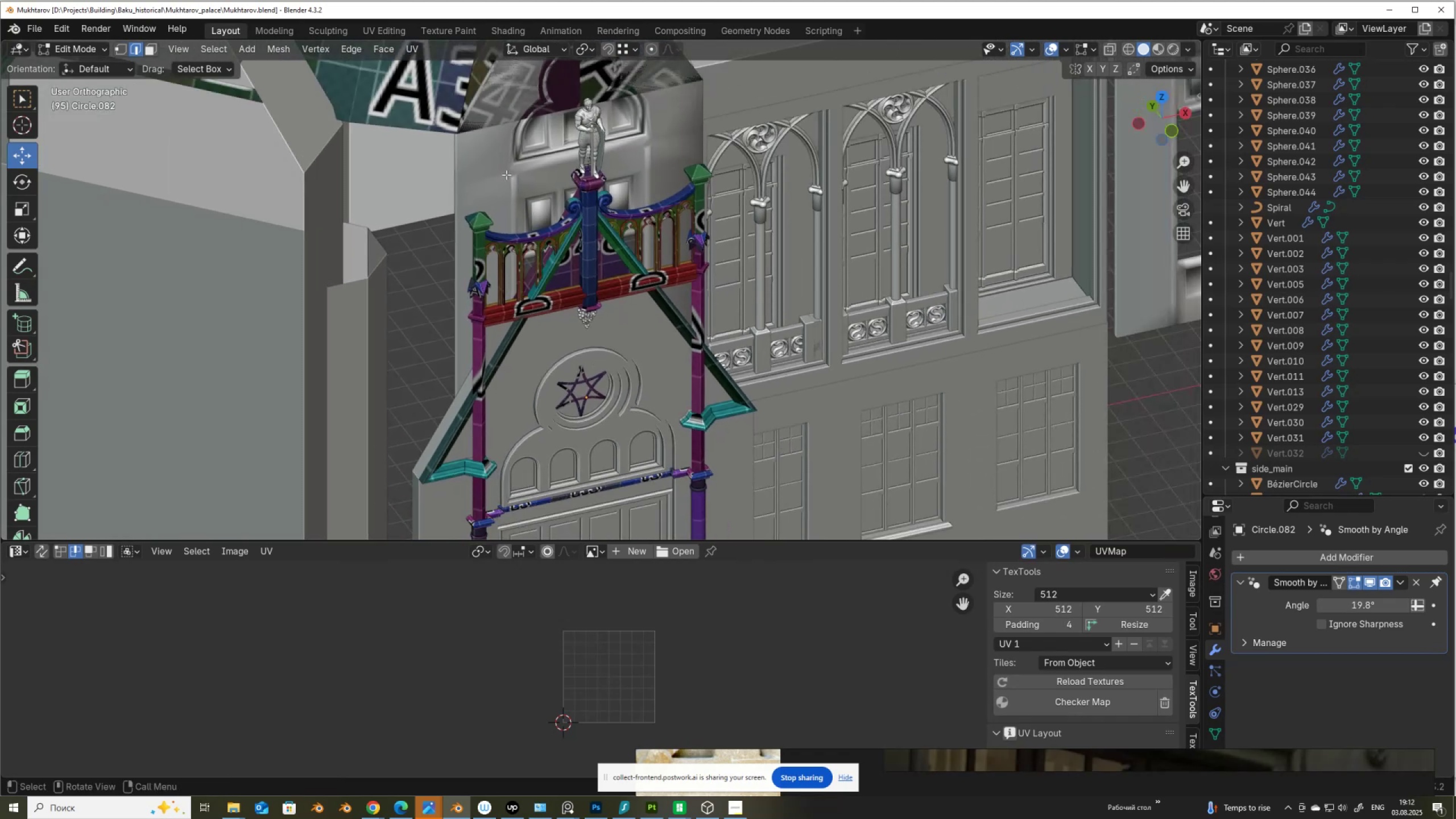 
left_click([503, 171])
 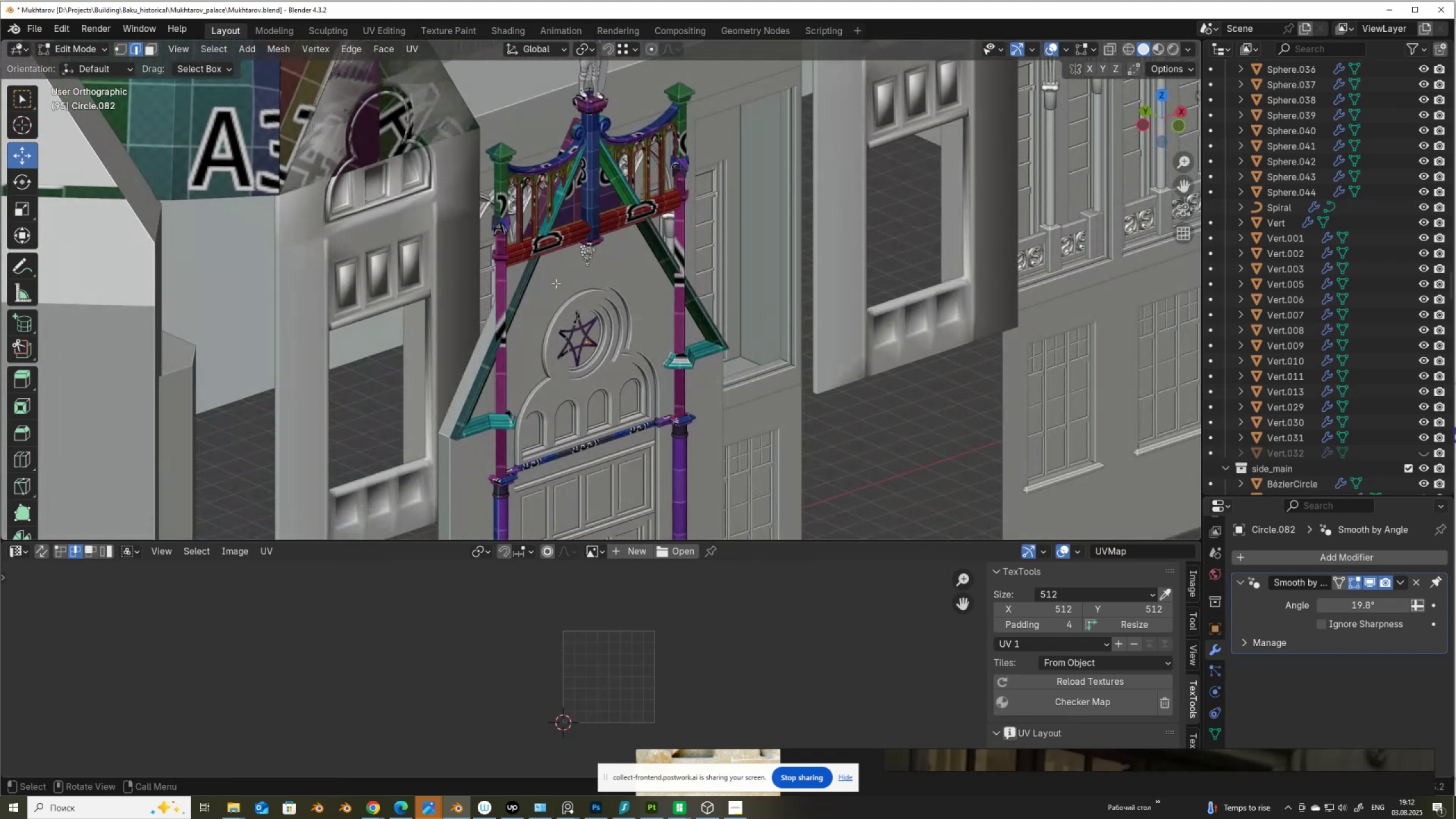 
key(NumpadDecimal)
 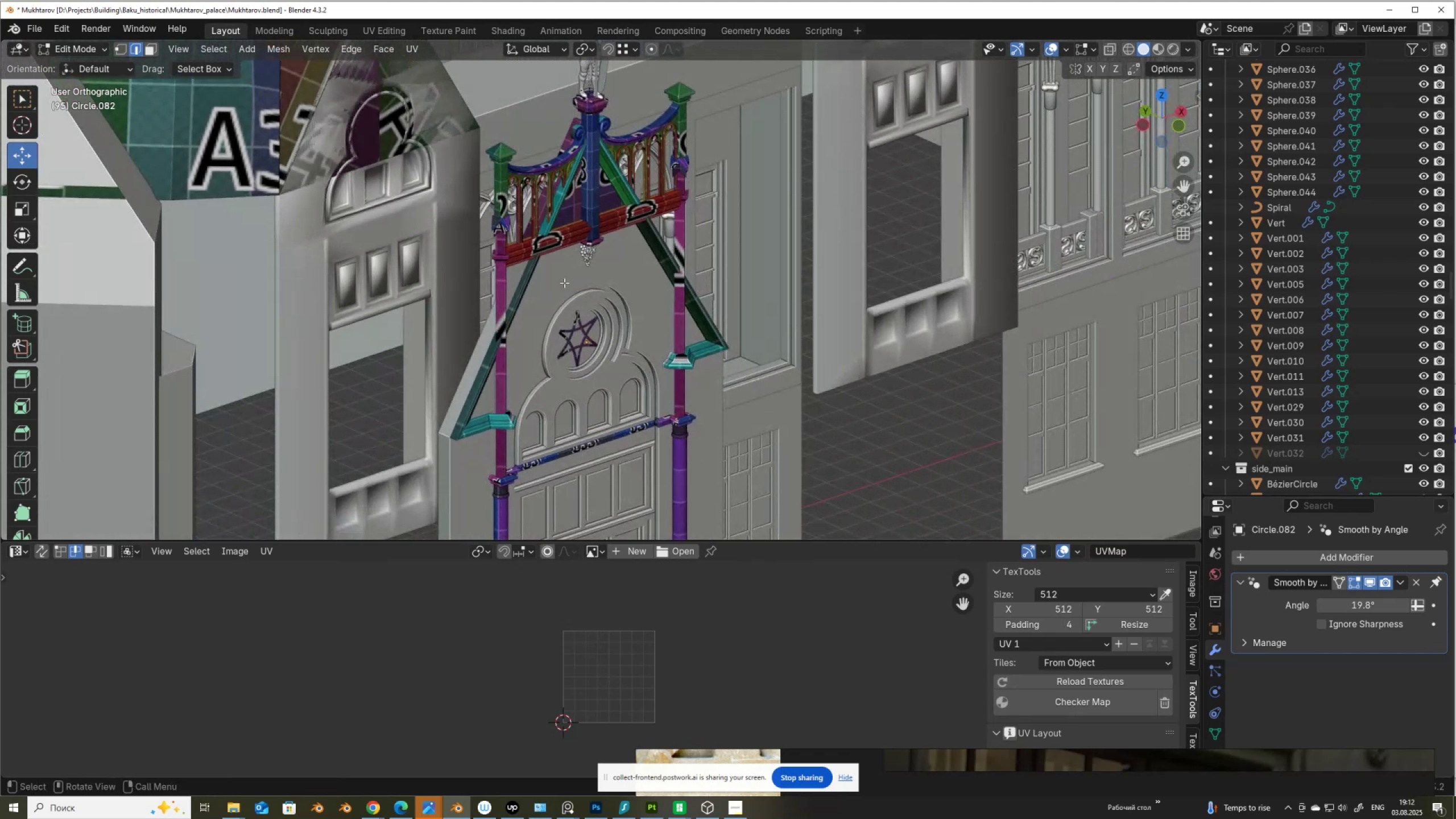 
key(A)
 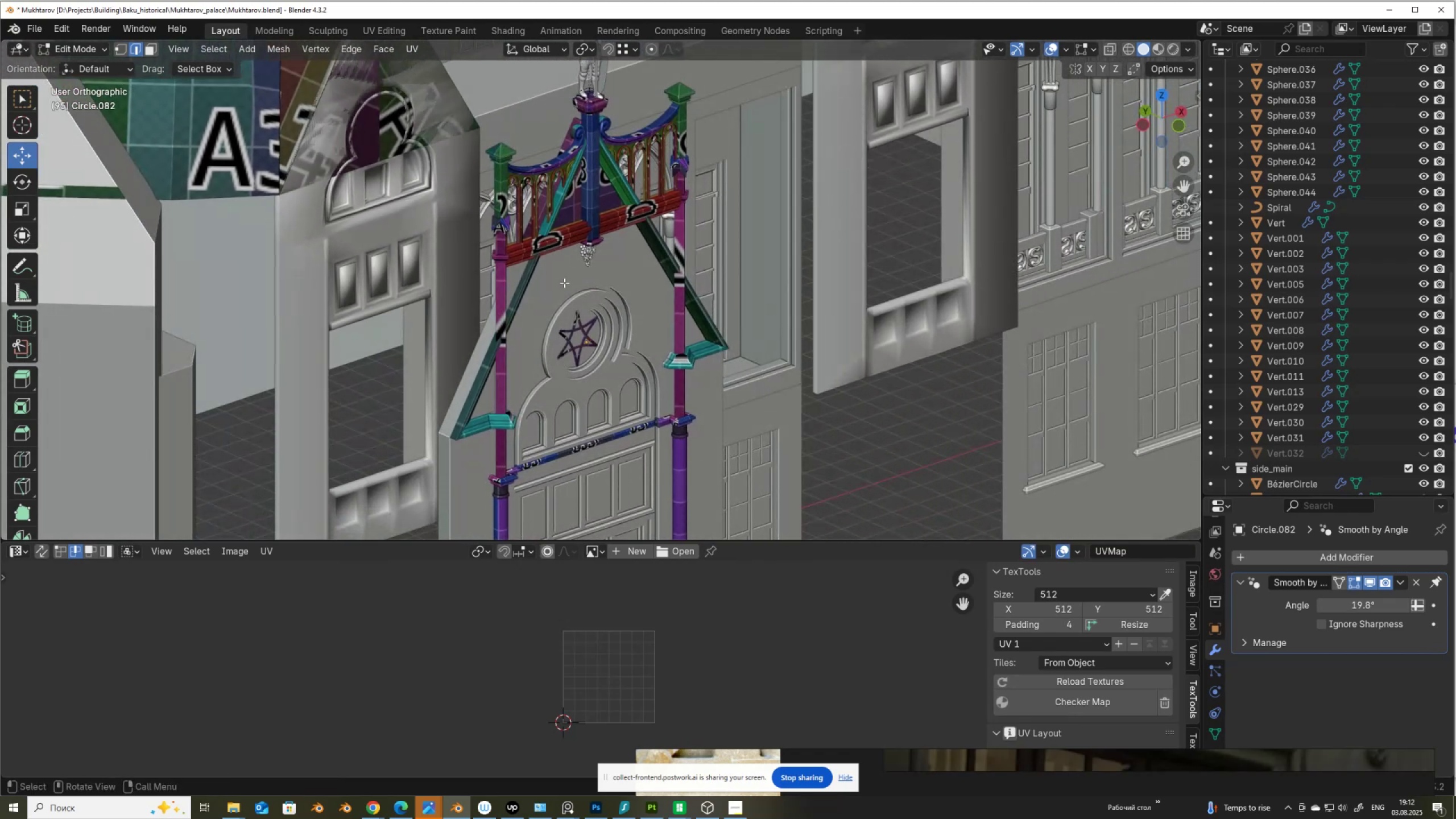 
key(NumpadDecimal)
 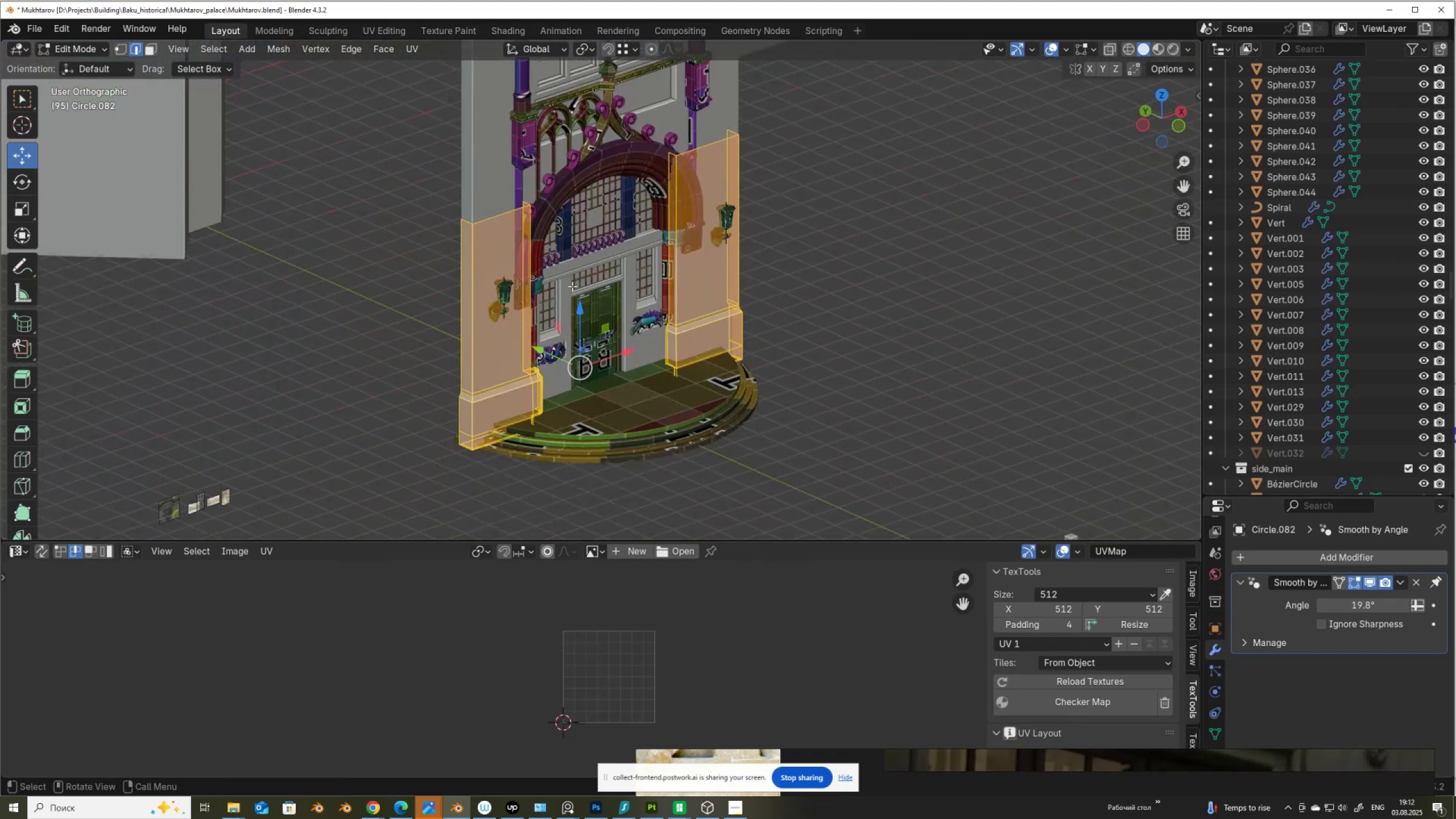 
scroll: coordinate [663, 328], scroll_direction: down, amount: 1.0
 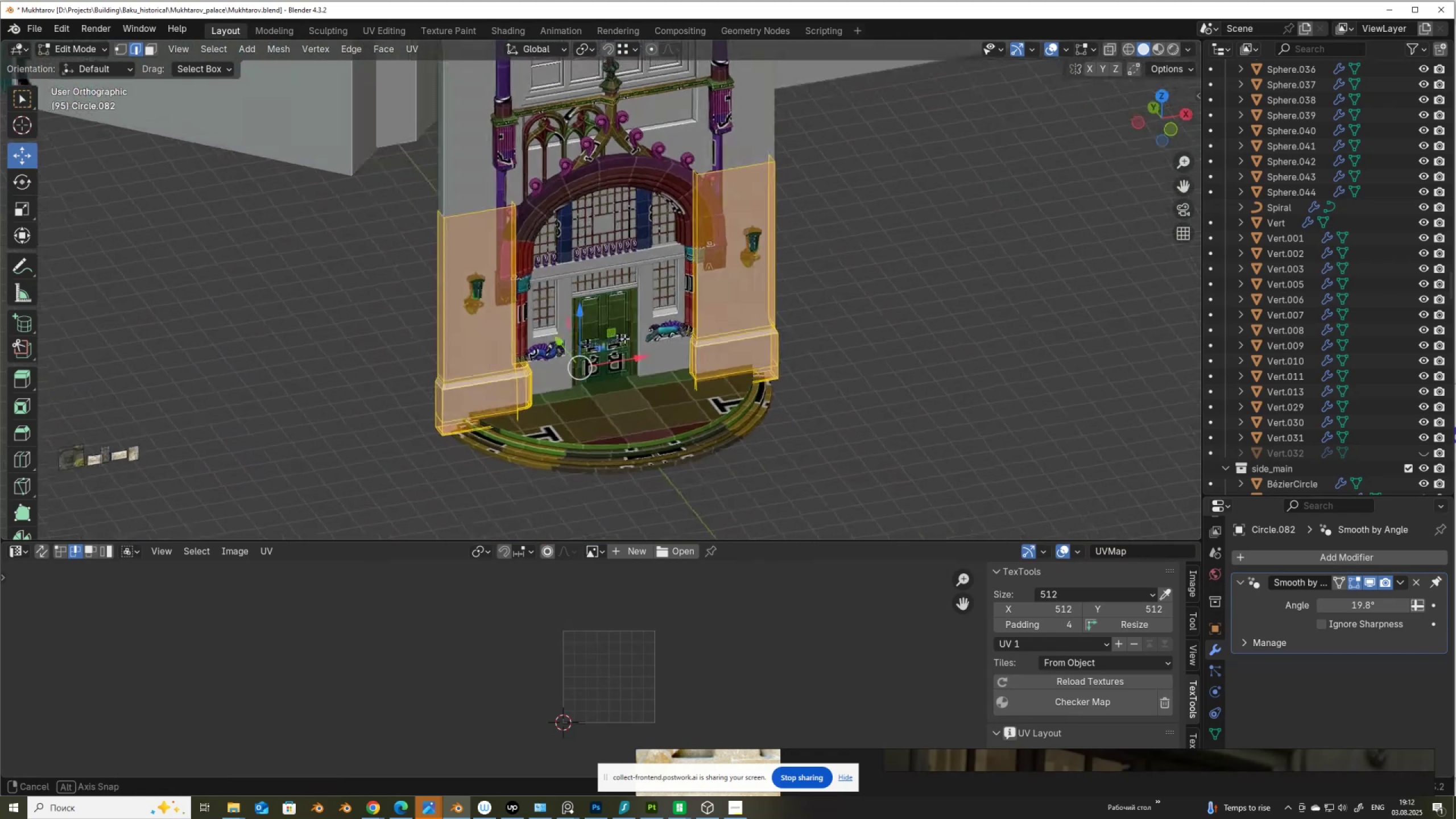 
scroll: coordinate [627, 340], scroll_direction: up, amount: 3.0
 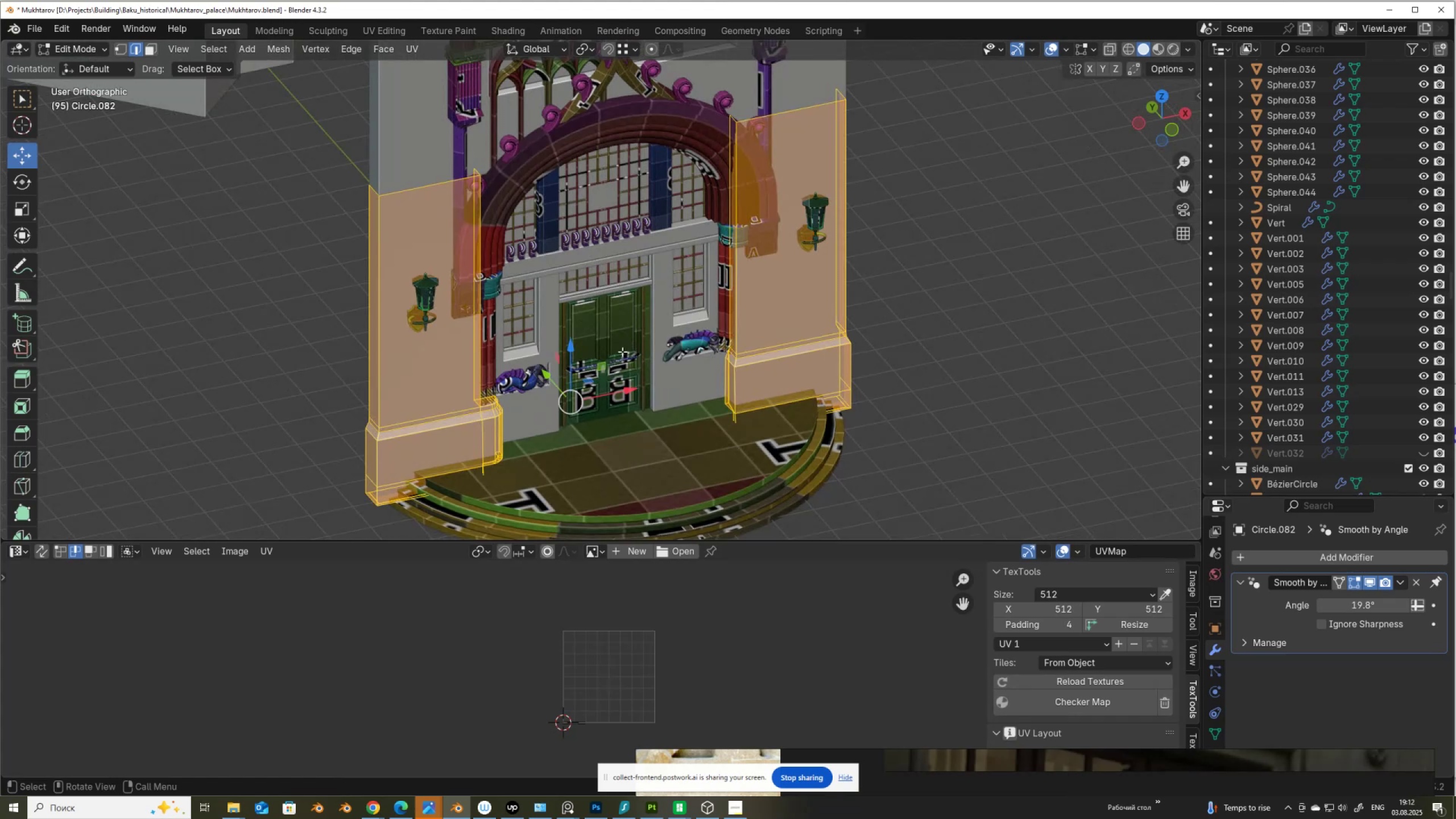 
hold_key(key=ShiftLeft, duration=0.49)
 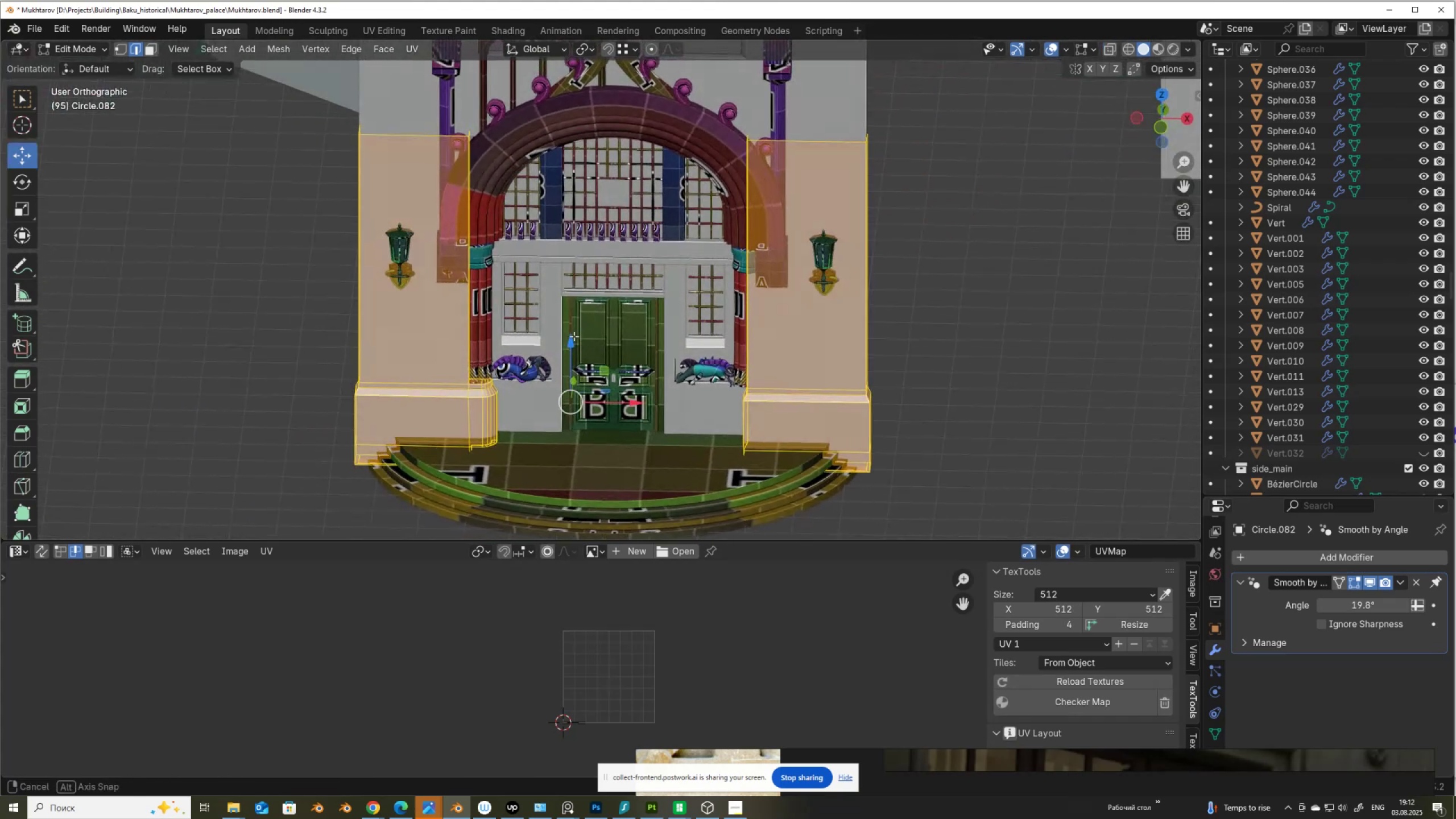 
key(Alt+AltLeft)
 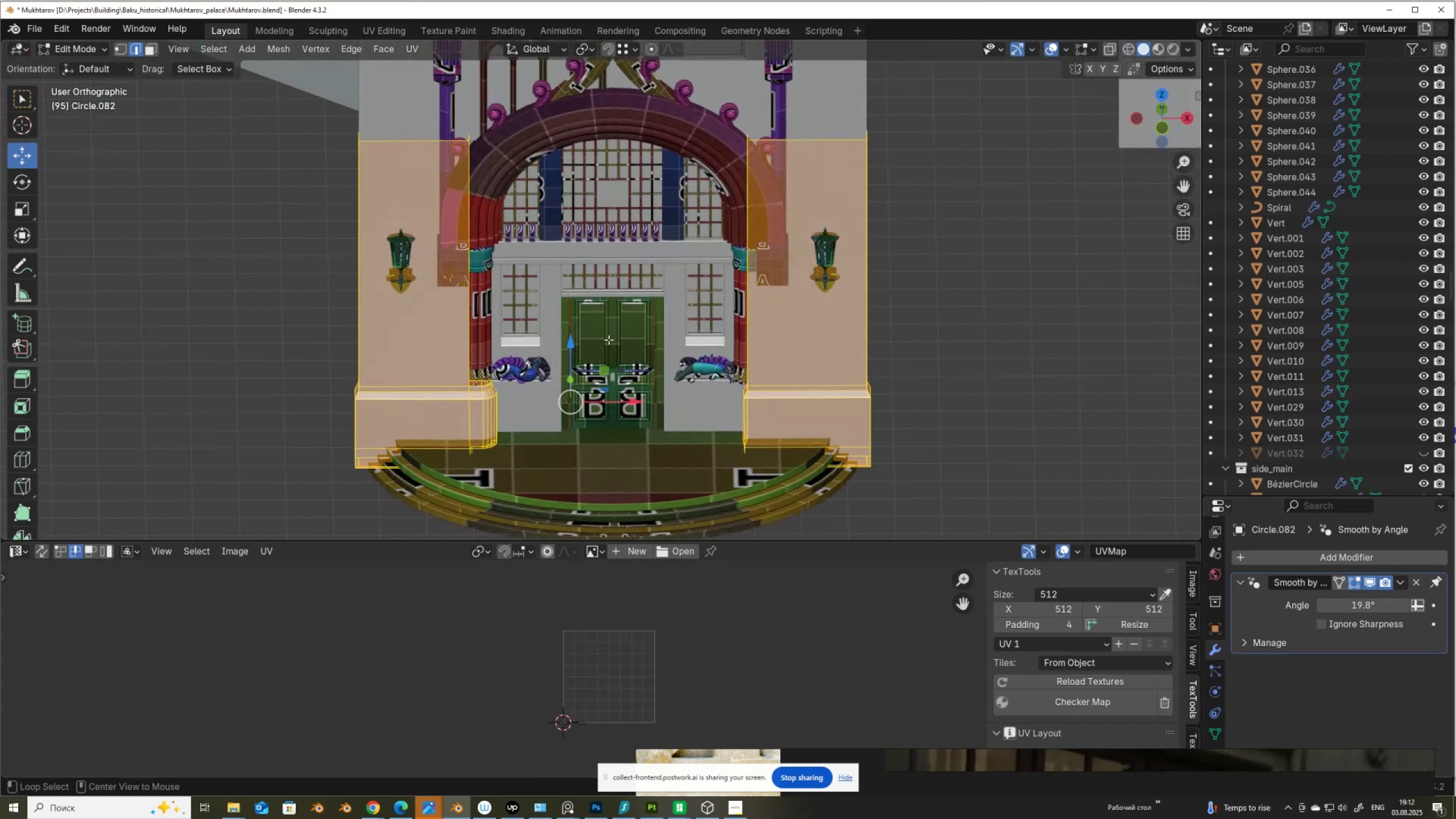 
key(Alt+Z)
 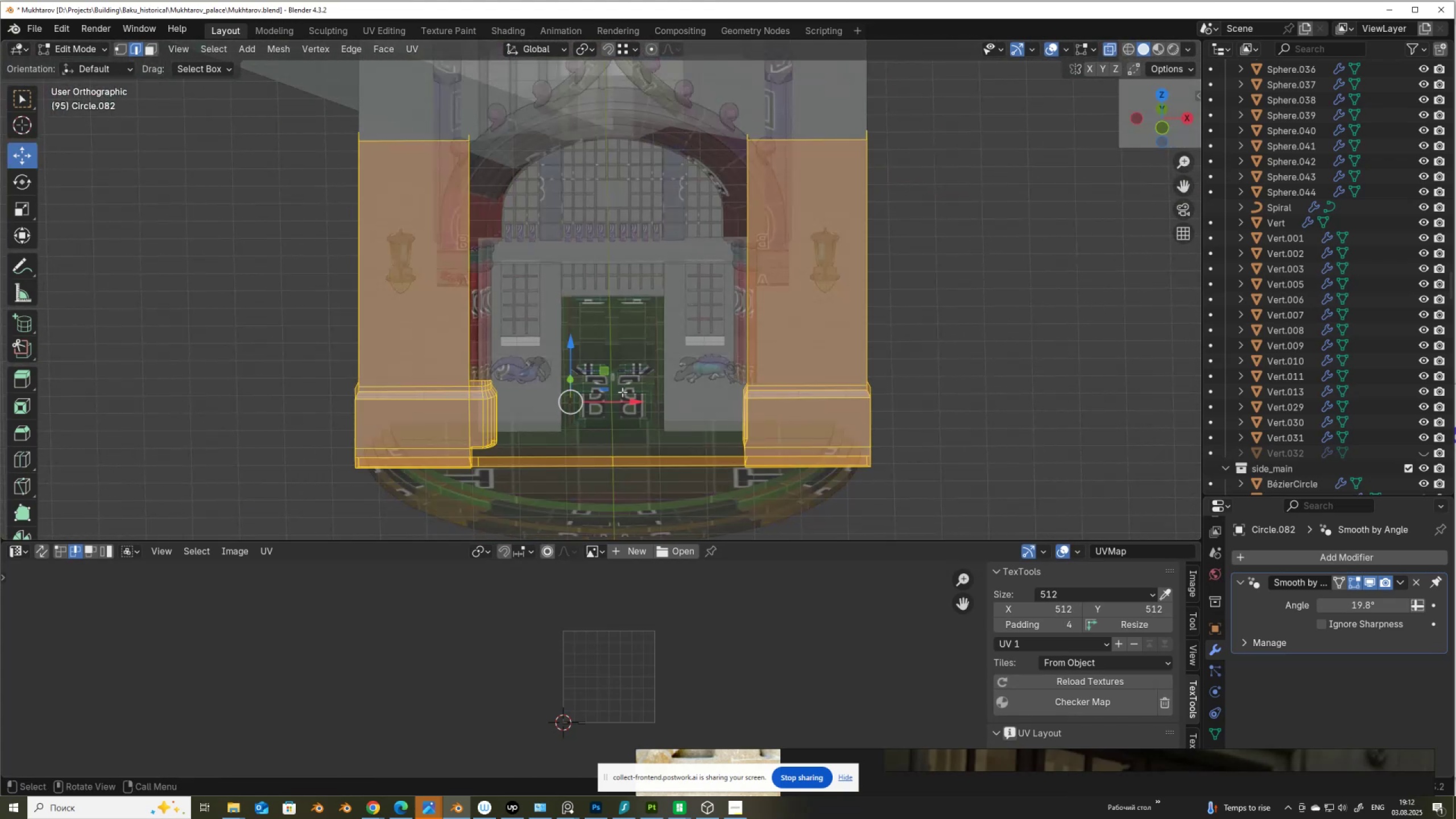 
scroll: coordinate [589, 442], scroll_direction: down, amount: 1.0
 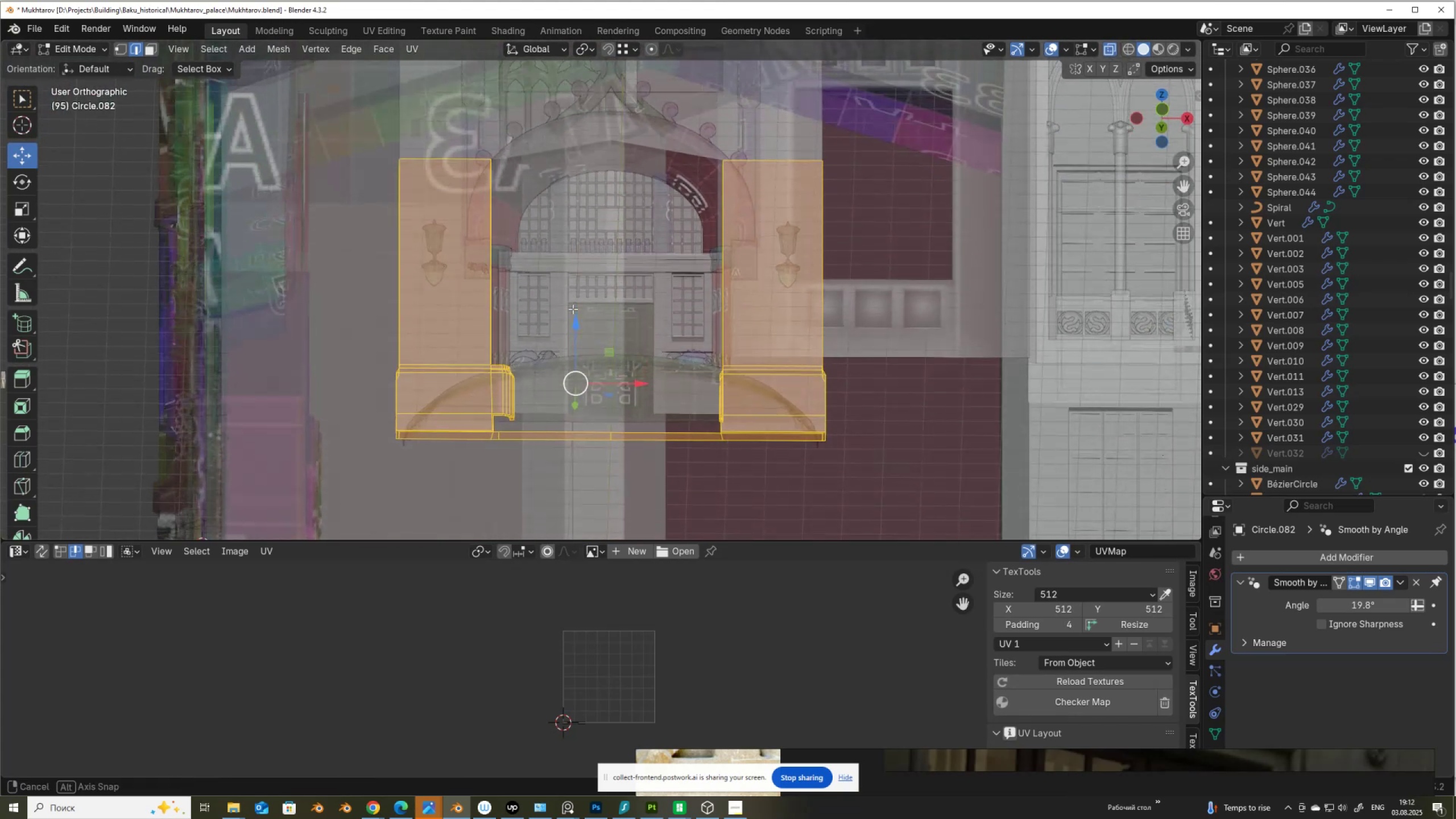 
scroll: coordinate [487, 466], scroll_direction: up, amount: 4.0
 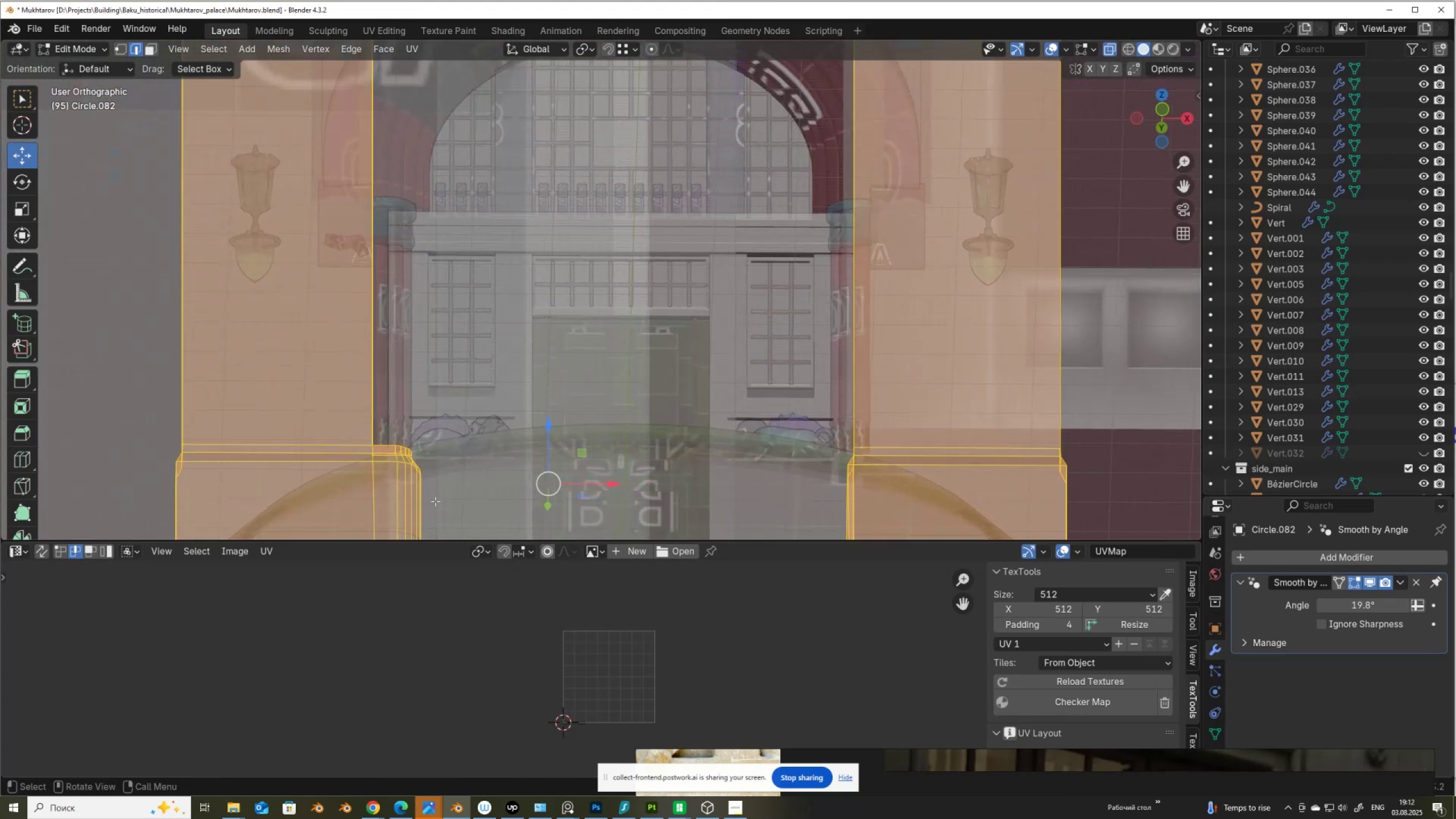 
key(Shift+ShiftLeft)
 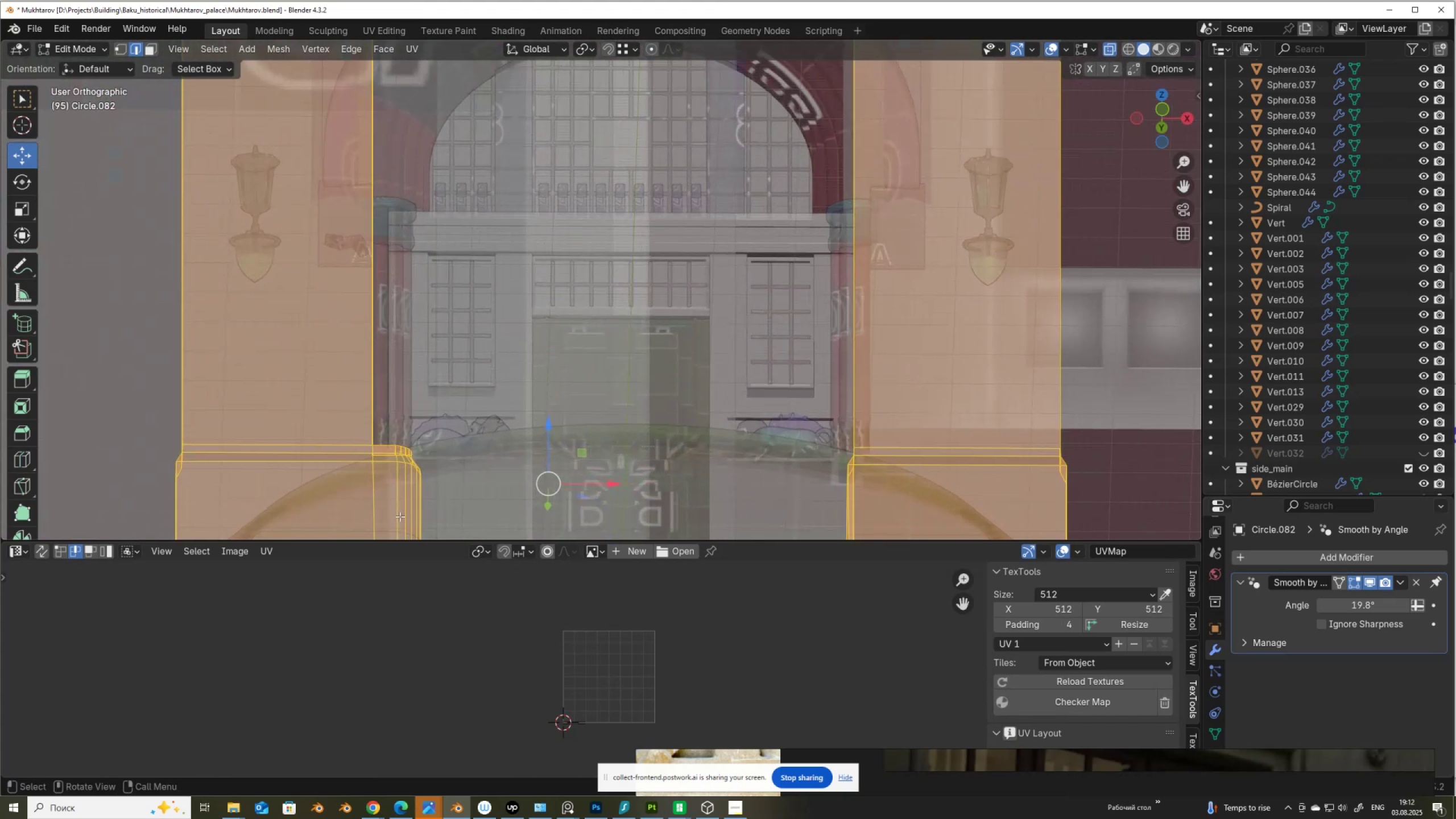 
hold_key(key=CapsLock, duration=0.59)
 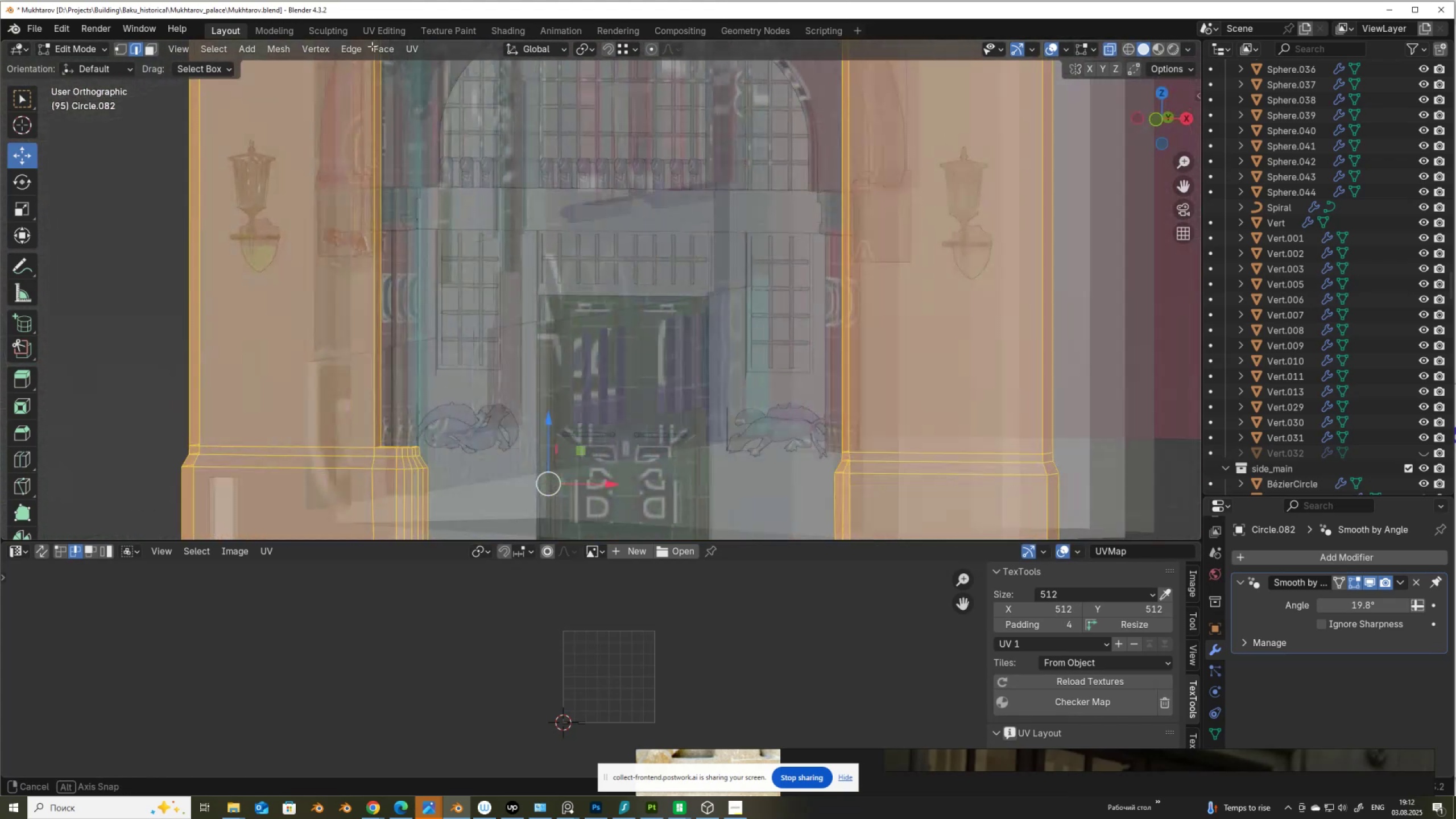 
hold_key(key=ShiftLeft, duration=0.67)
 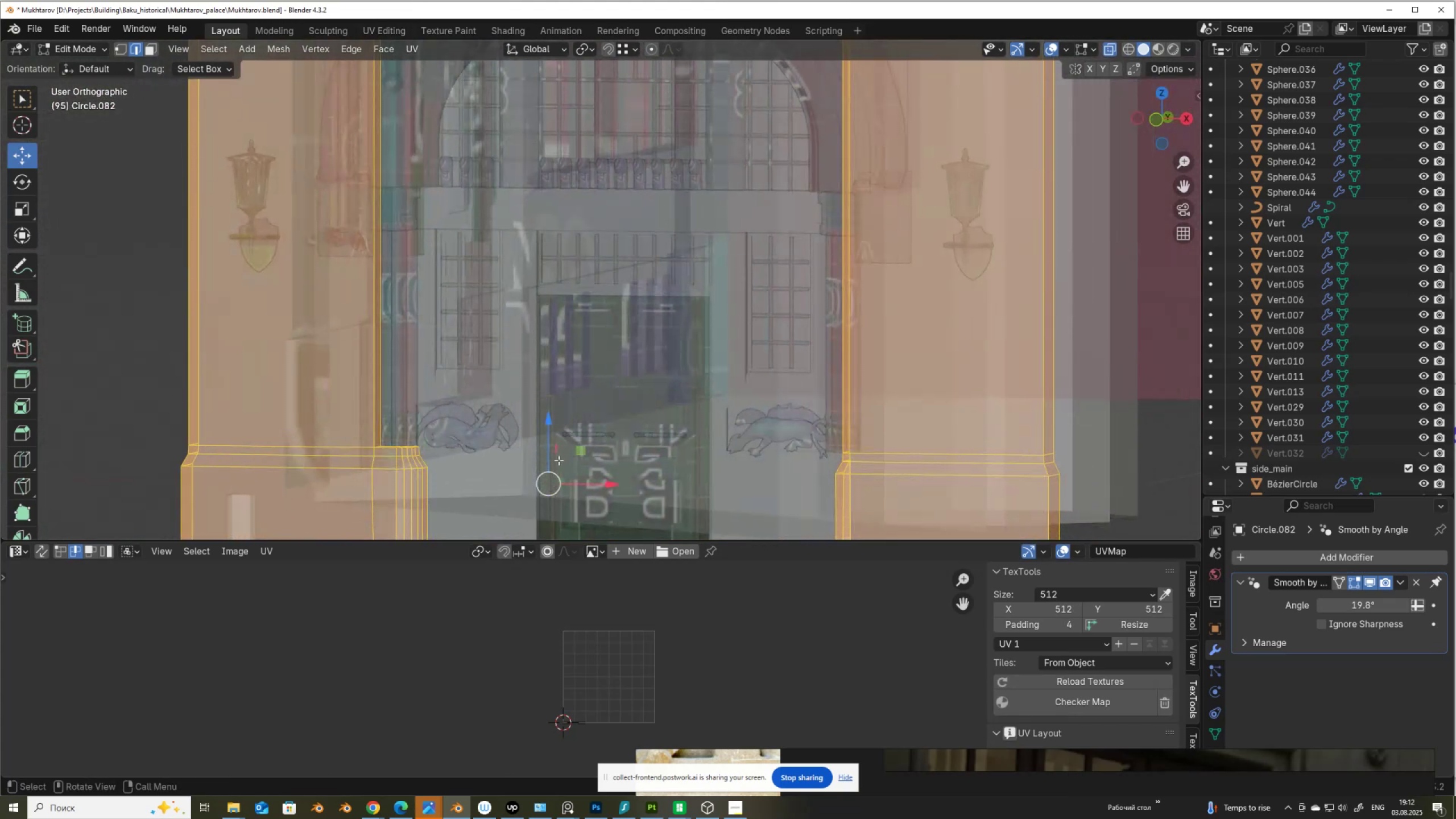 
hold_key(key=ShiftLeft, duration=0.58)
 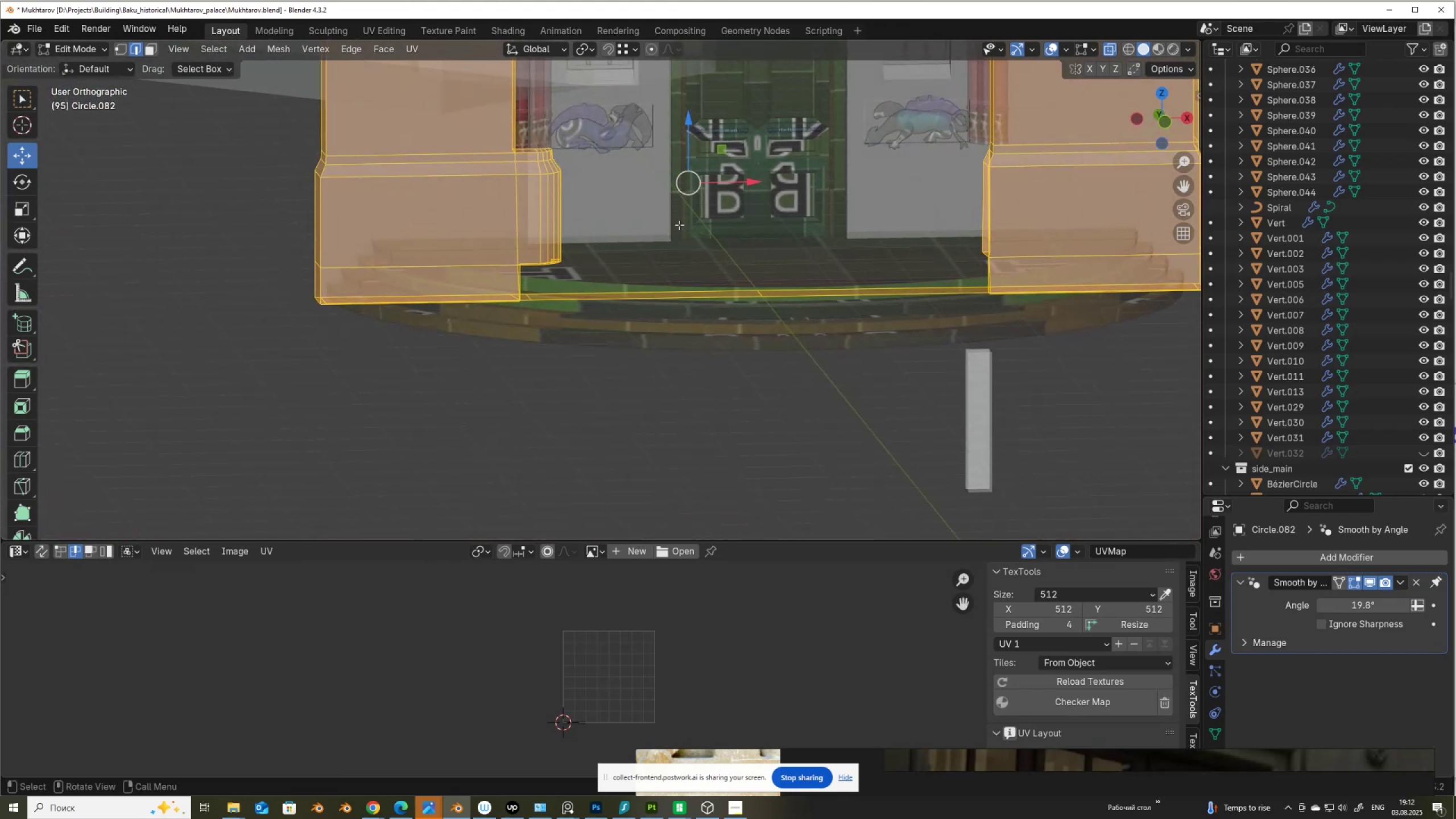 
key(1)
 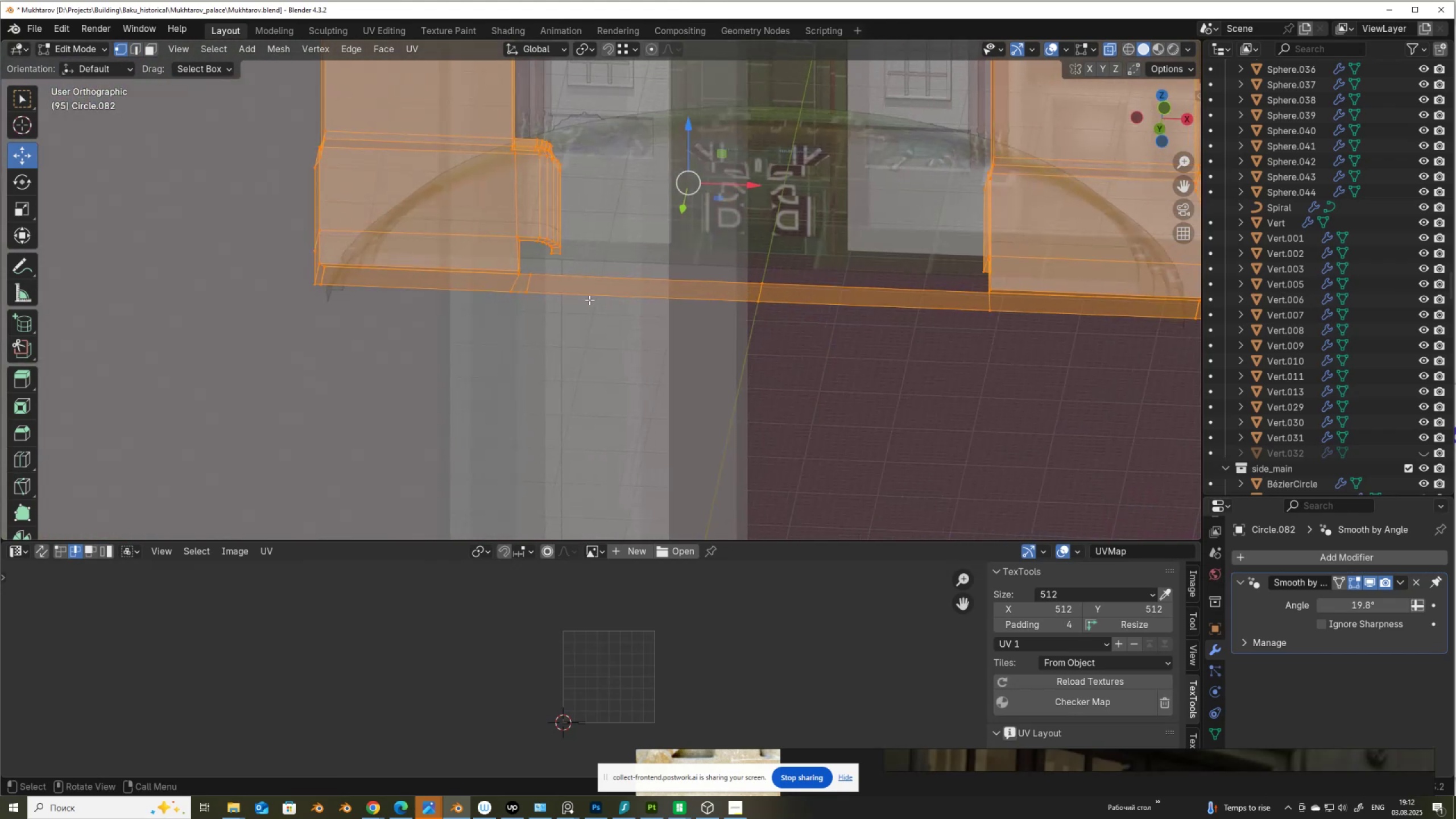 
left_click([508, 291])
 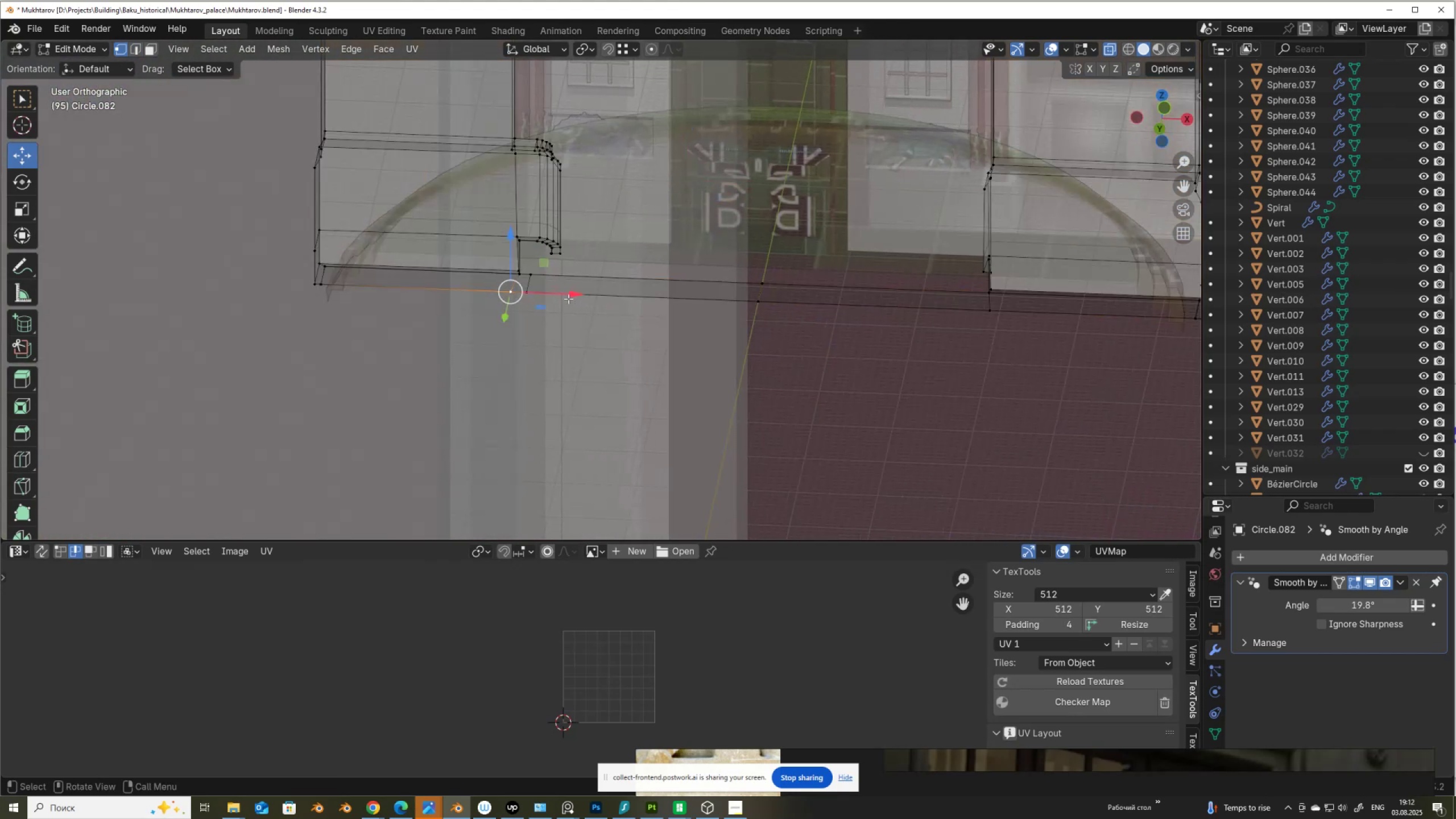 
left_click_drag(start_coordinate=[567, 286], to_coordinate=[520, 273])
 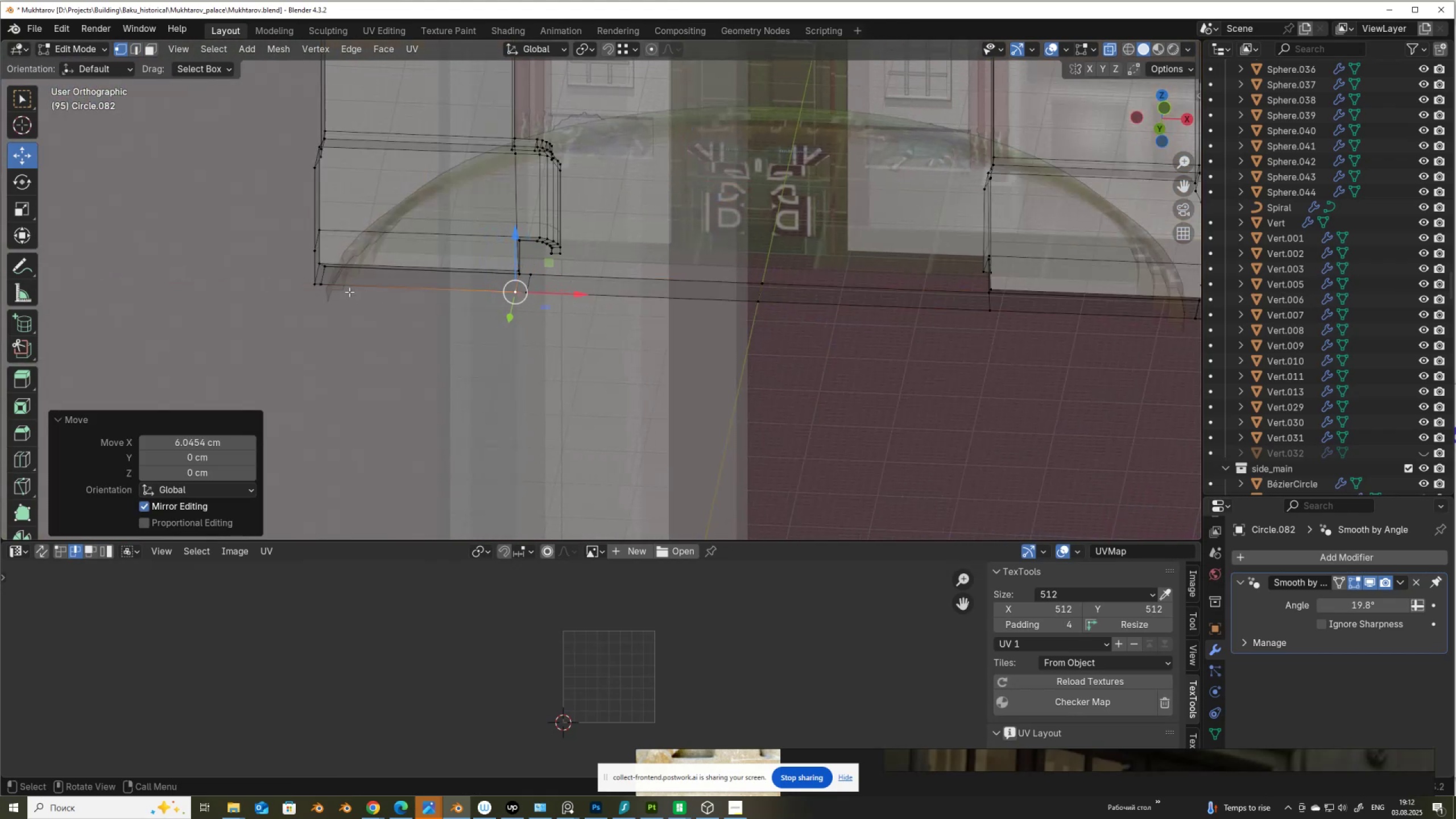 
hold_key(key=ControlLeft, duration=0.7)
 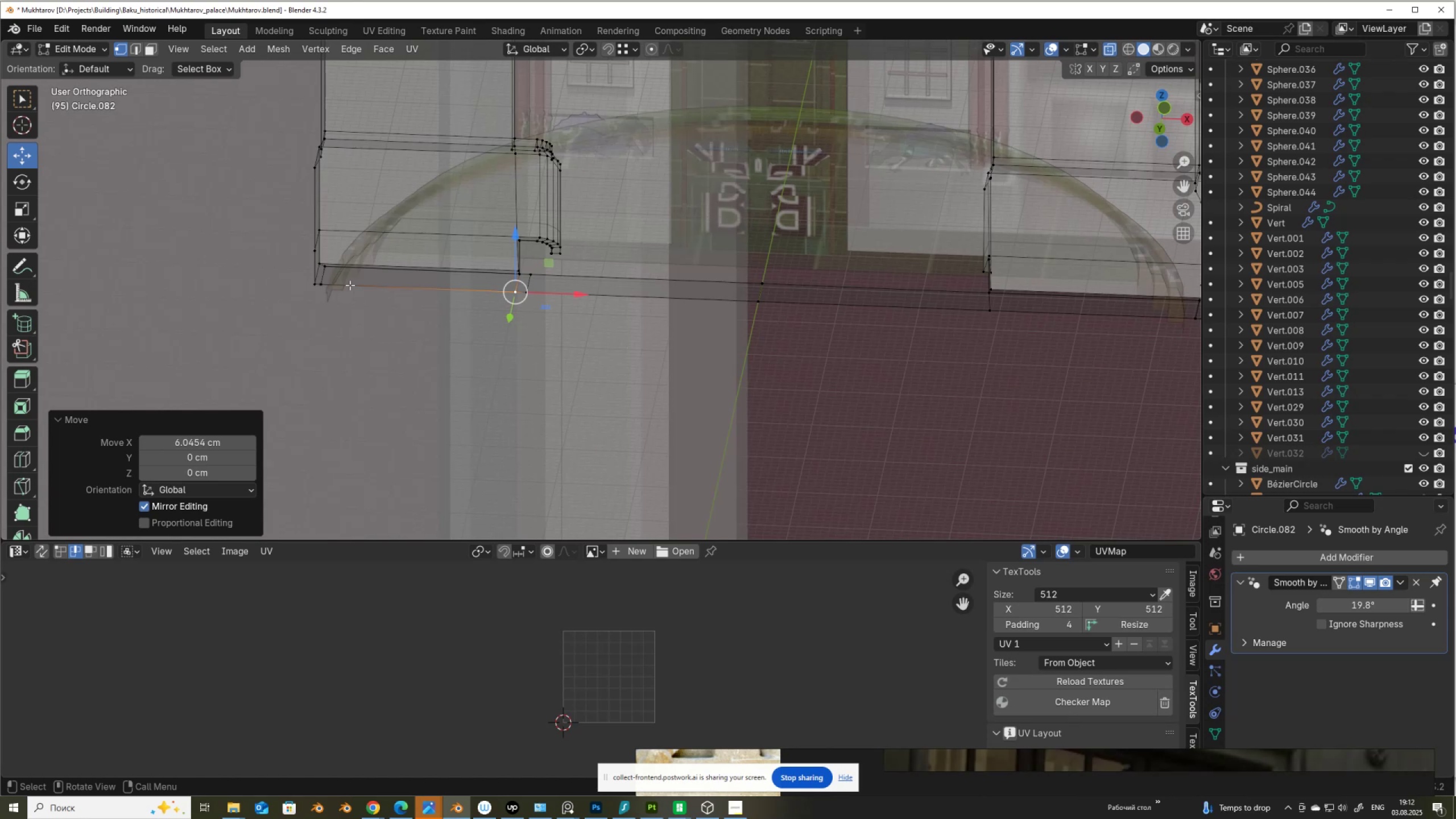 
left_click_drag(start_coordinate=[341, 289], to_coordinate=[329, 276])
 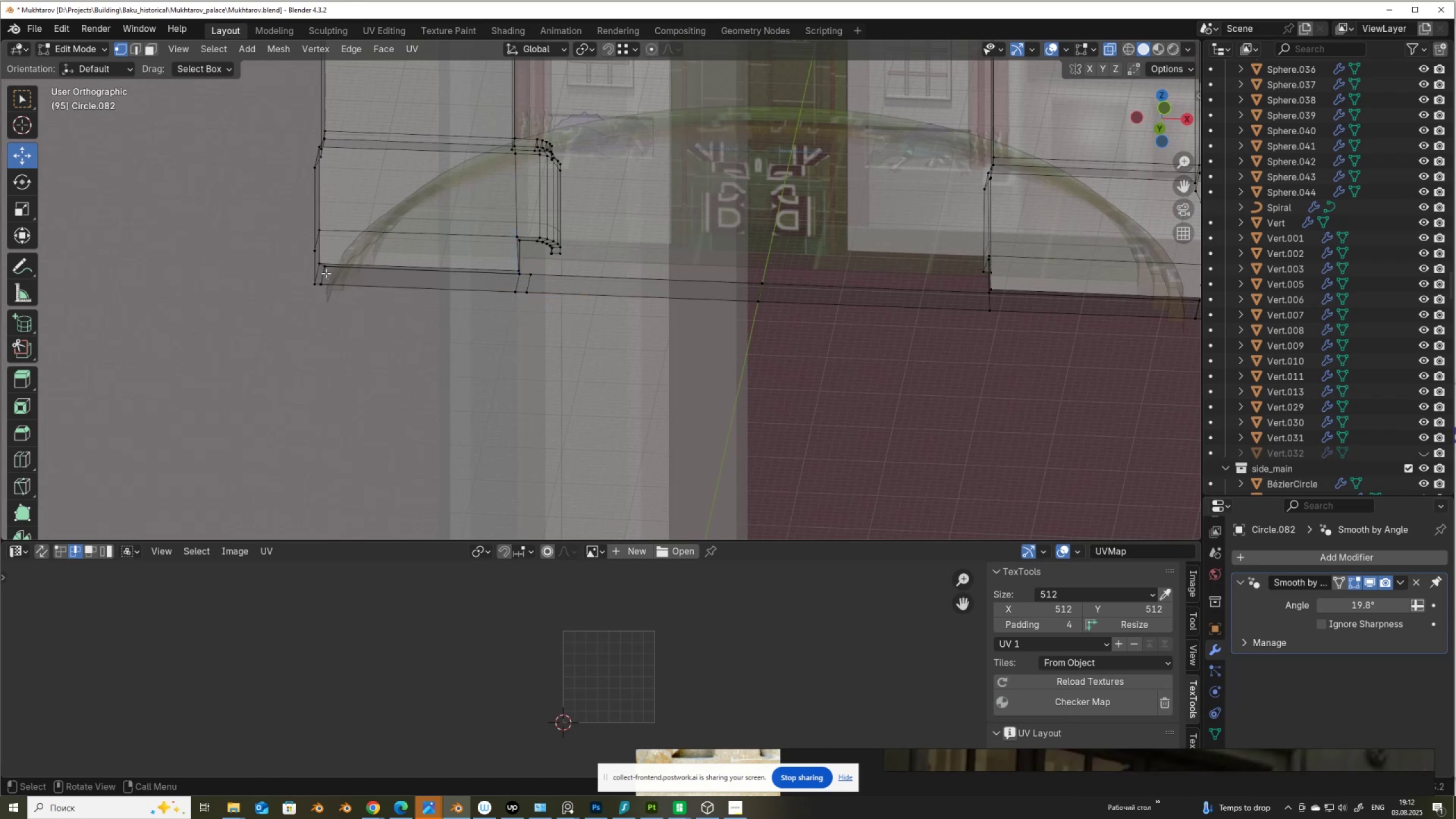 
left_click([325, 272])
 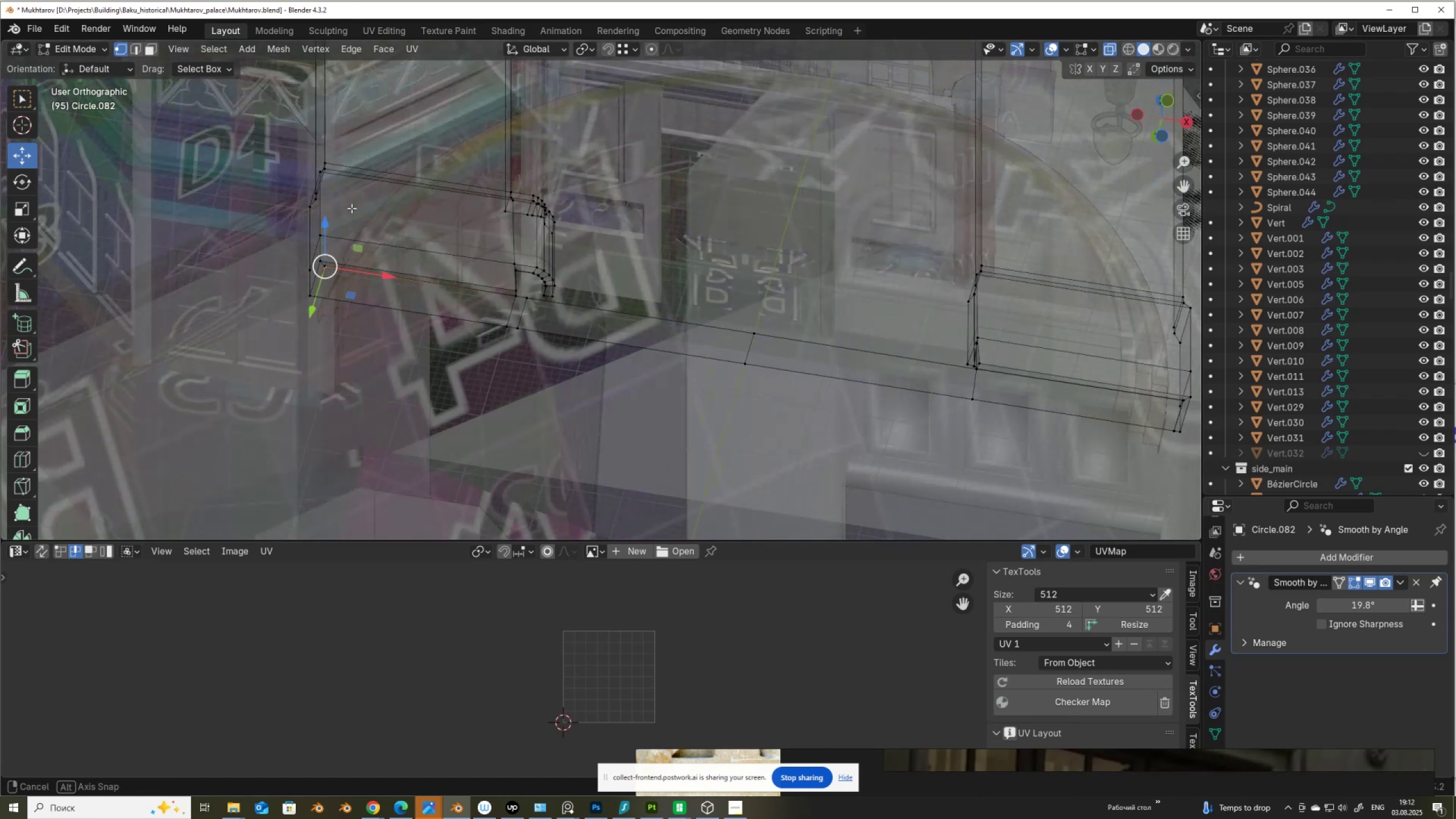 
scroll: coordinate [321, 279], scroll_direction: up, amount: 3.0
 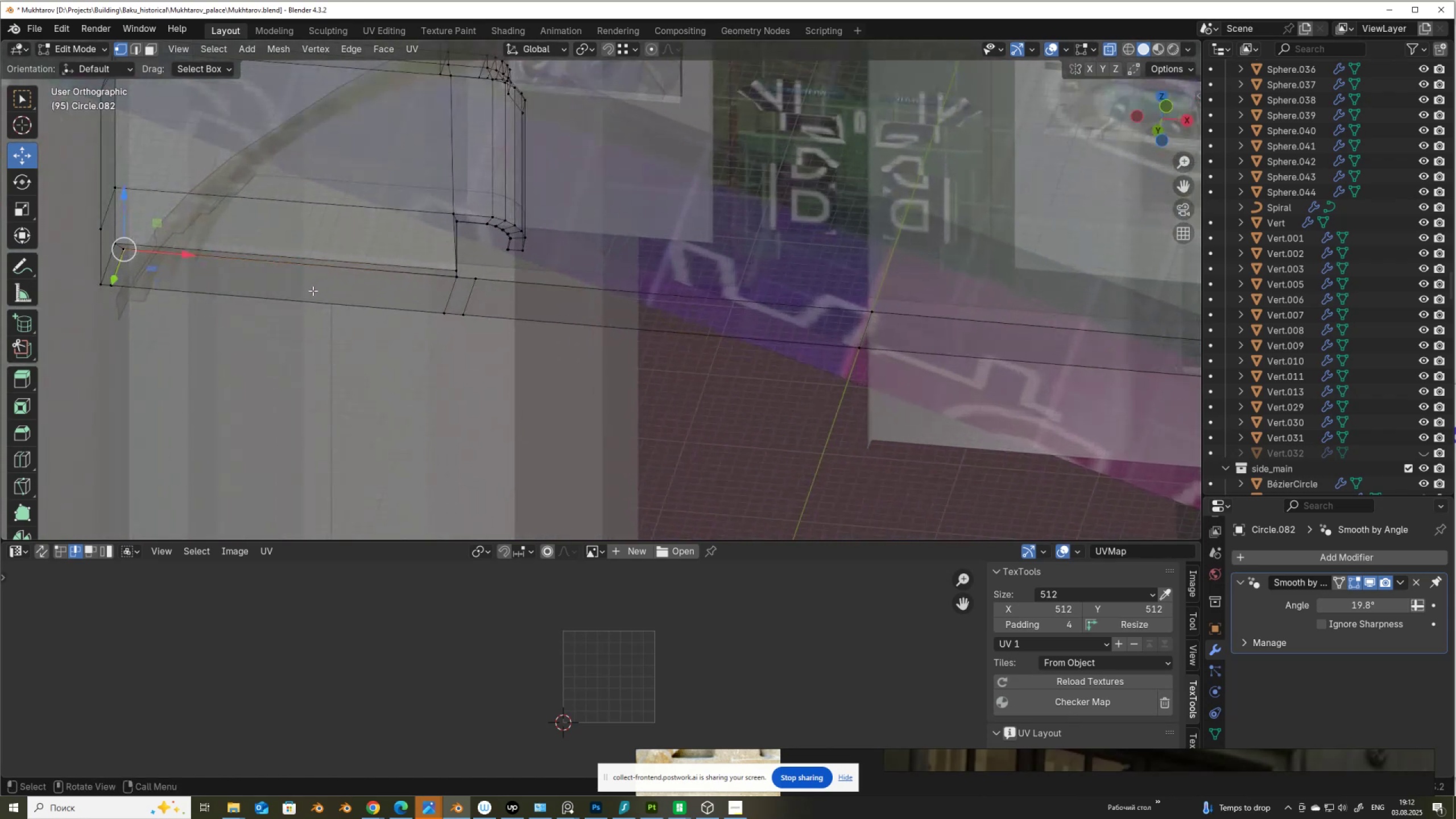 
hold_key(key=ShiftLeft, duration=0.48)
scroll: coordinate [608, 322], scroll_direction: up, amount: 3.0
 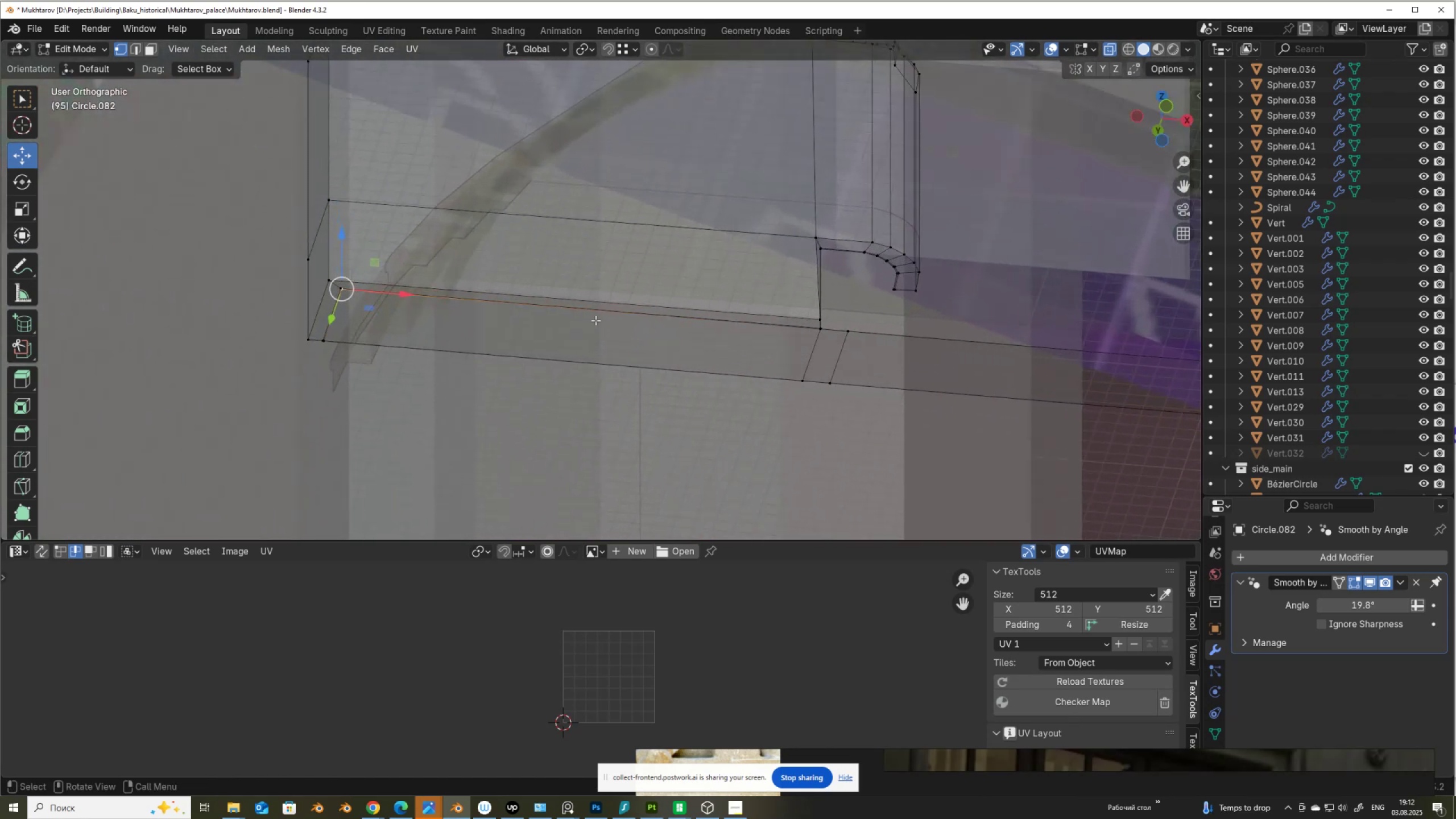 
scroll: coordinate [447, 277], scroll_direction: down, amount: 10.0
 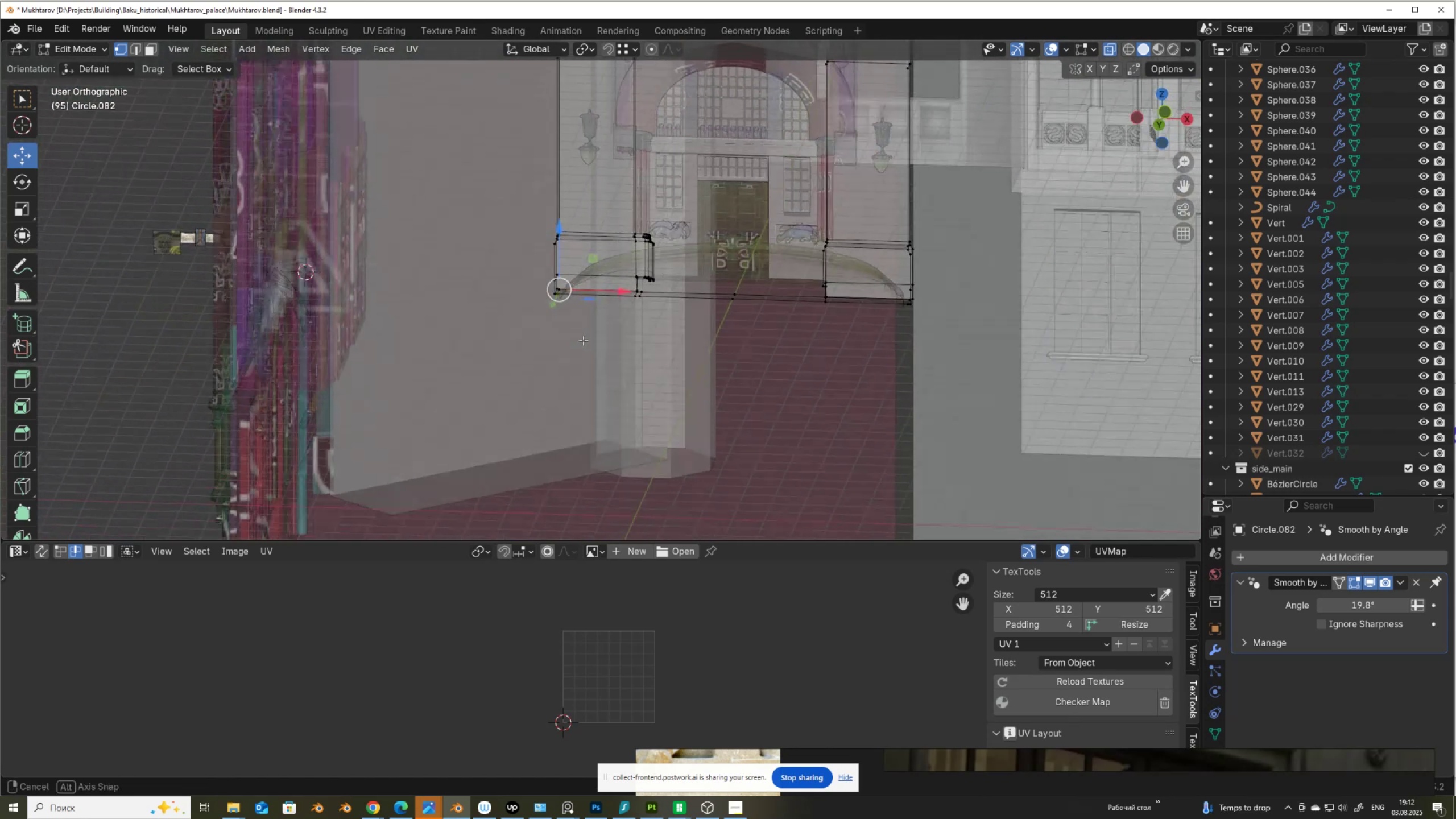 
hold_key(key=AltLeft, duration=0.37)
 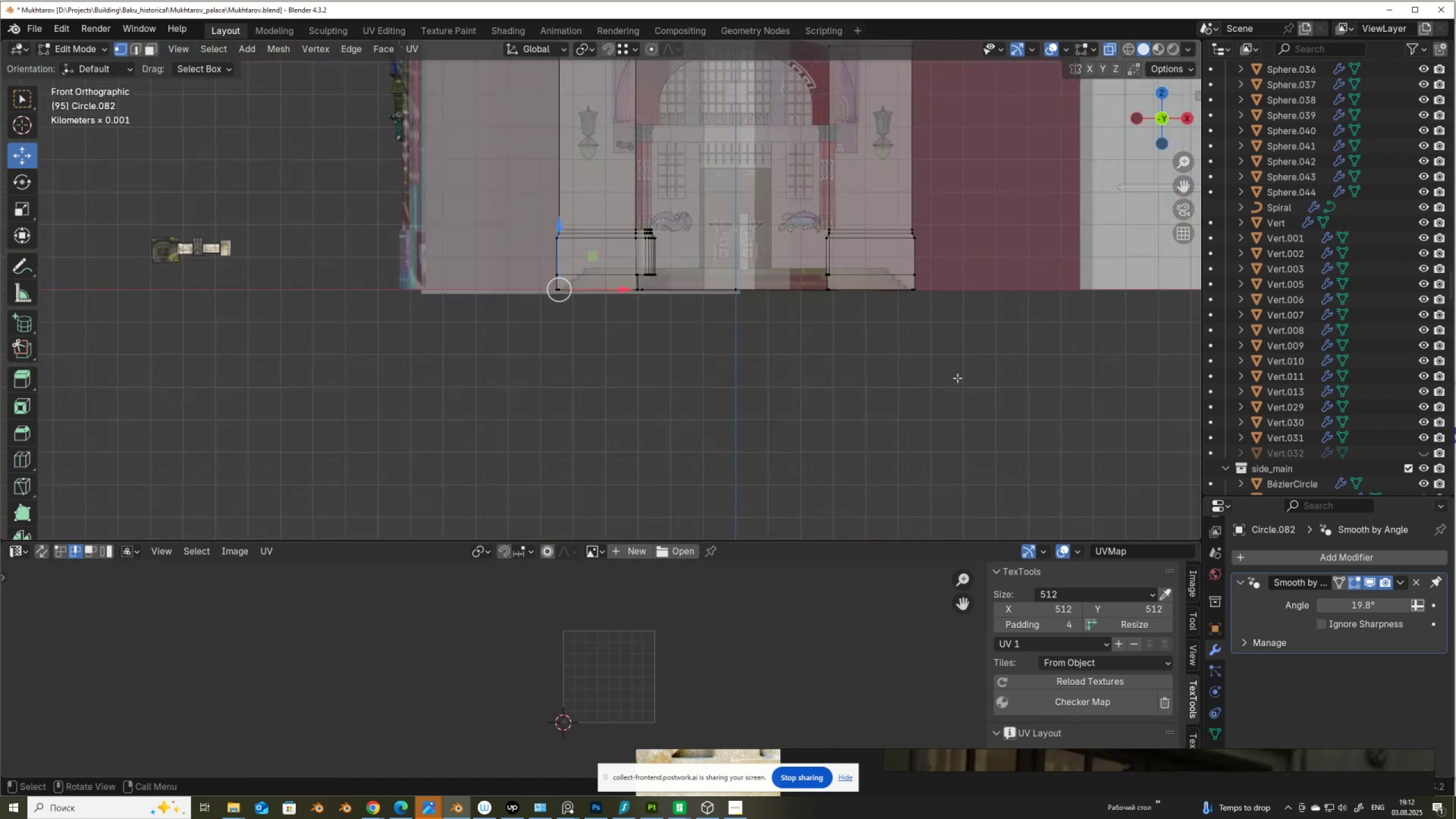 
left_click_drag(start_coordinate=[957, 378], to_coordinate=[510, 280])
 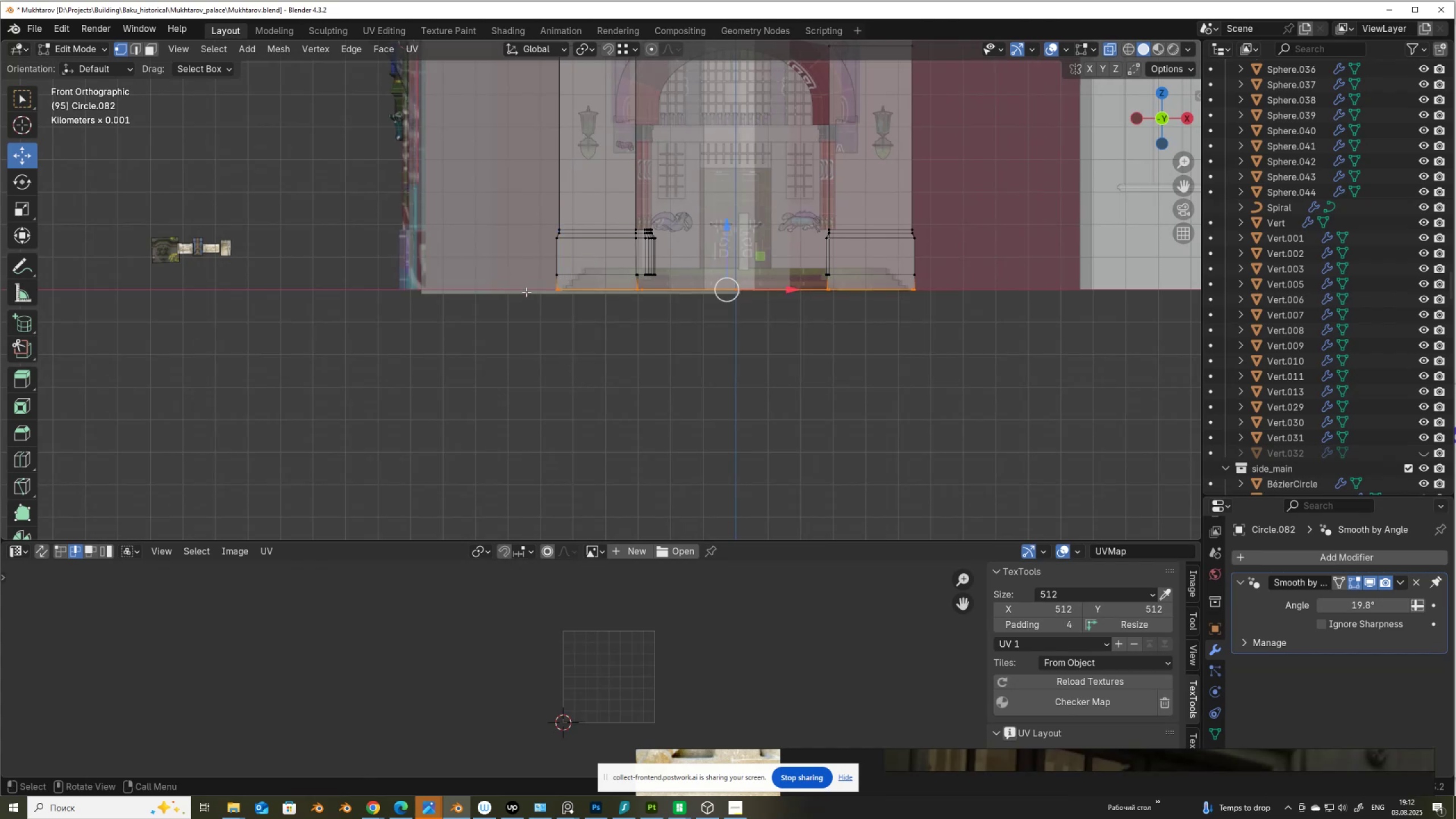 
key(X)
 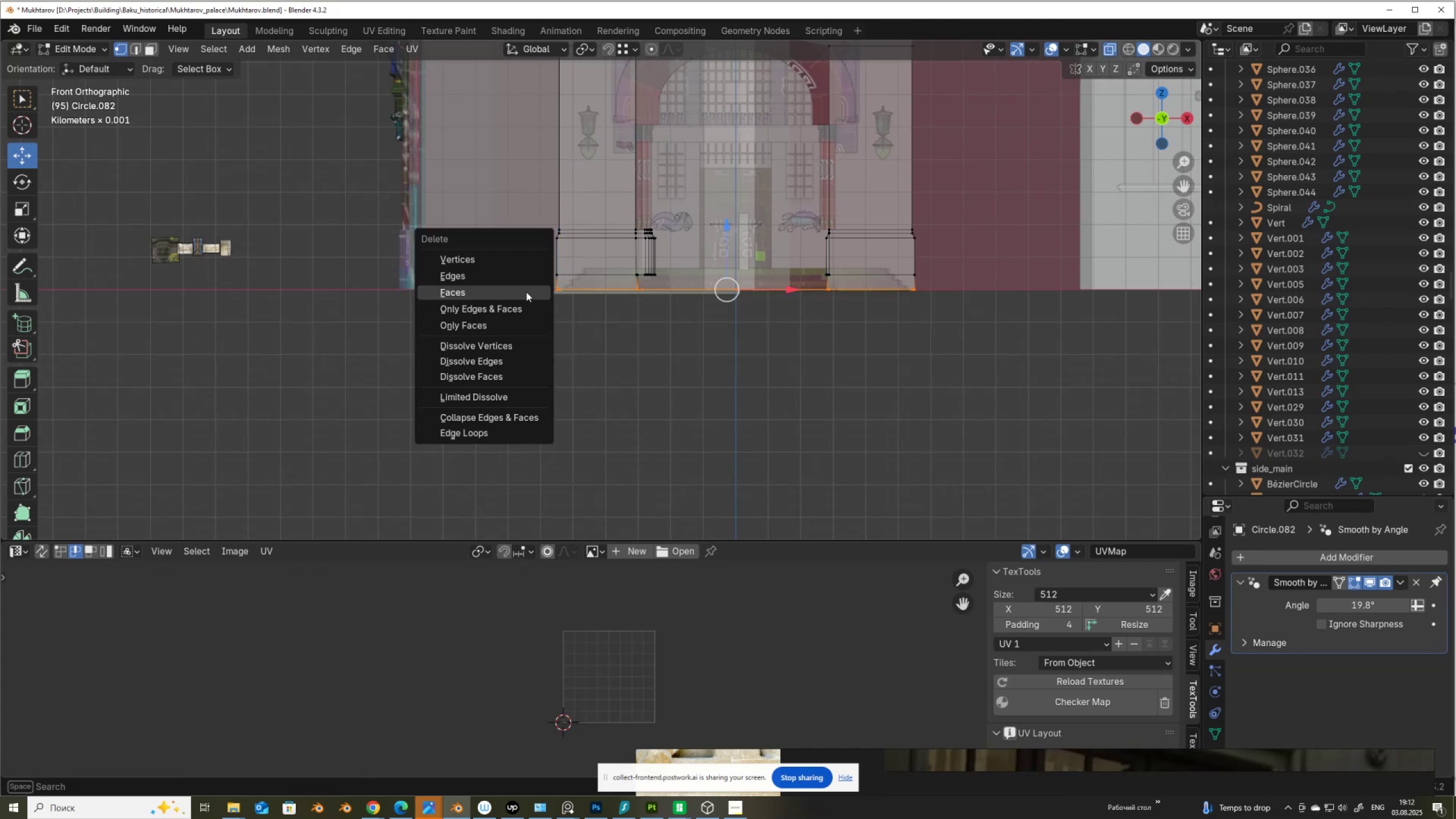 
left_click([526, 292])
 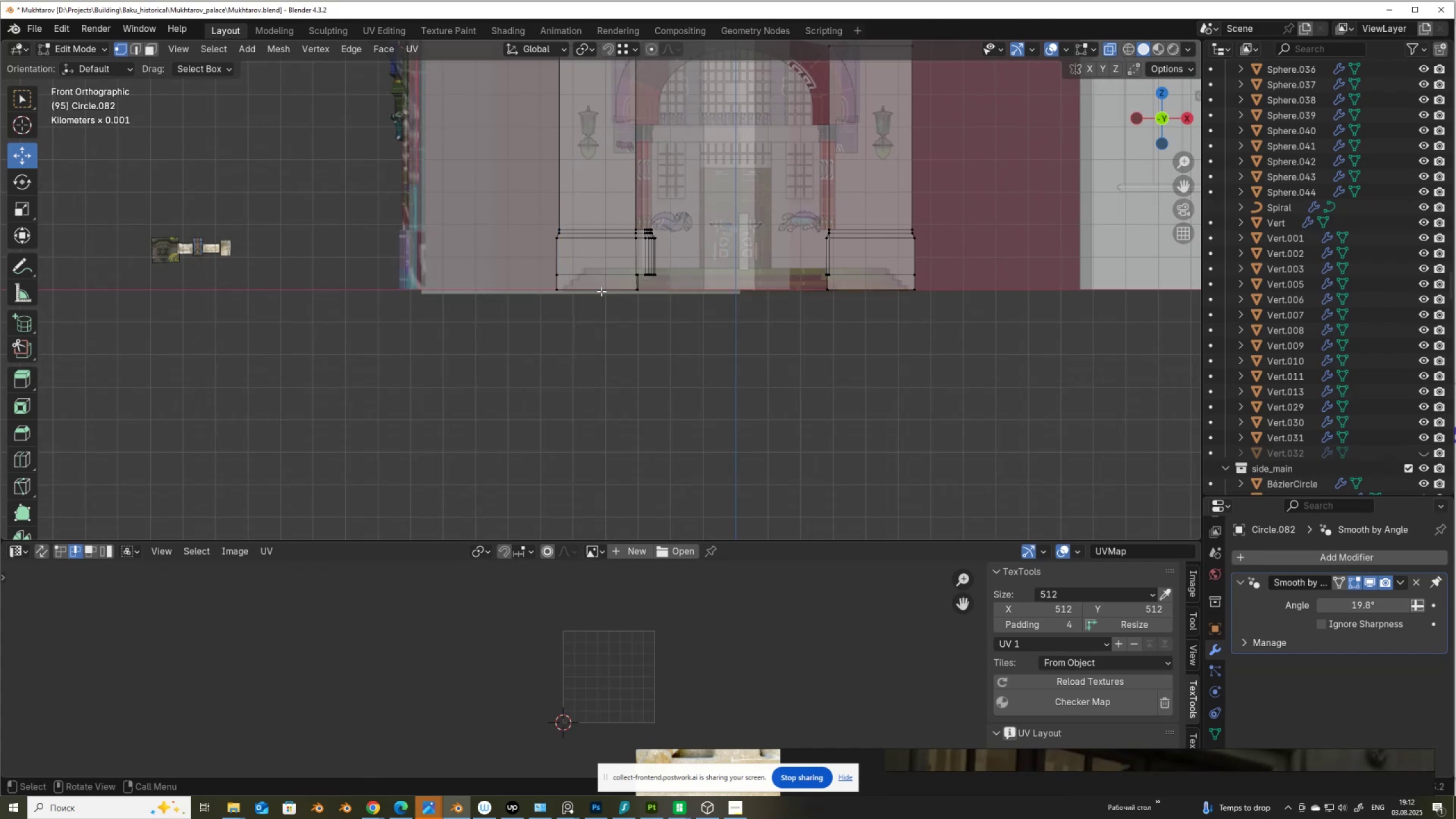 
scroll: coordinate [603, 291], scroll_direction: down, amount: 2.0
 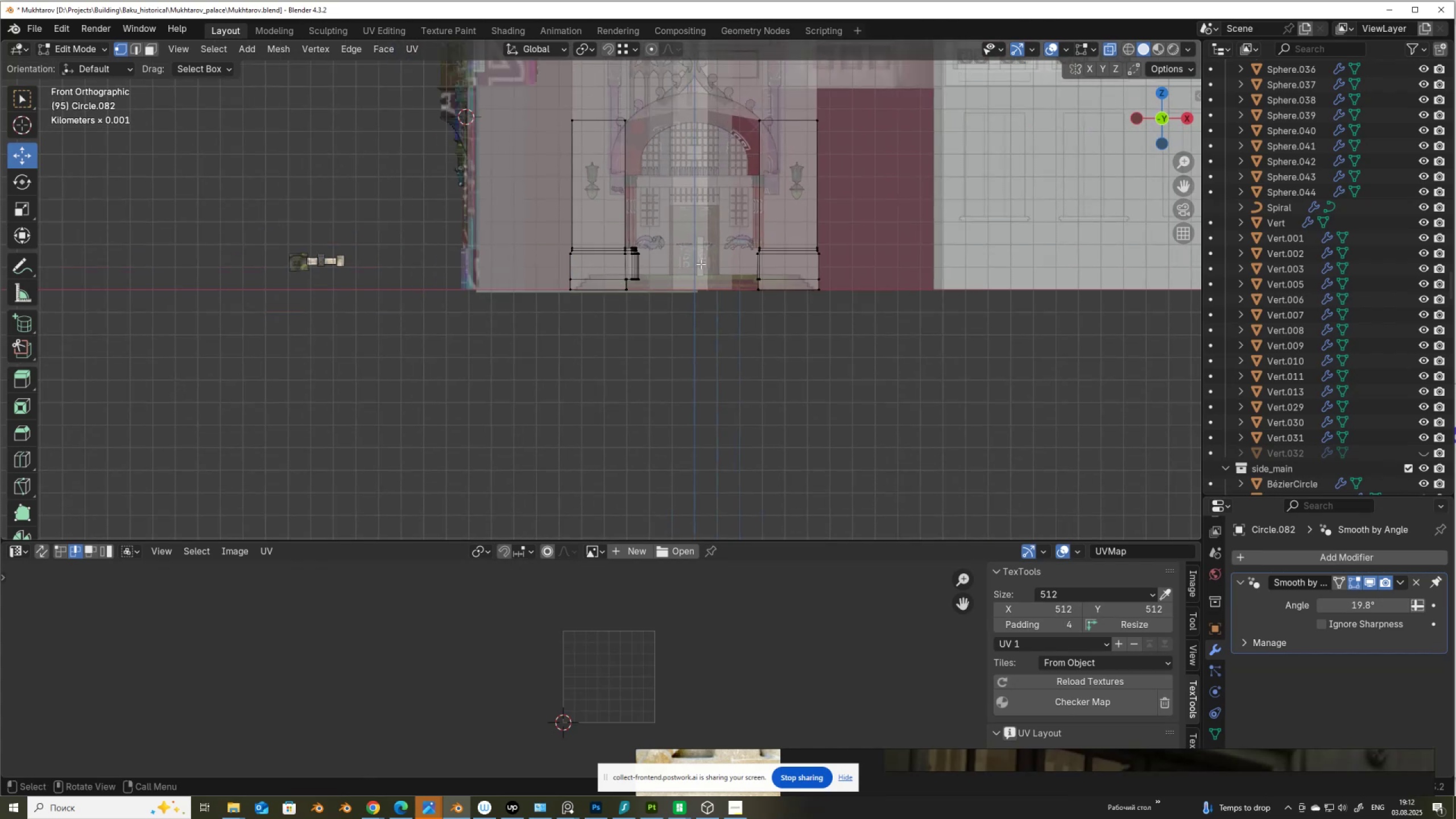 
hold_key(key=ShiftLeft, duration=0.38)
scroll: coordinate [650, 367], scroll_direction: down, amount: 1.0
 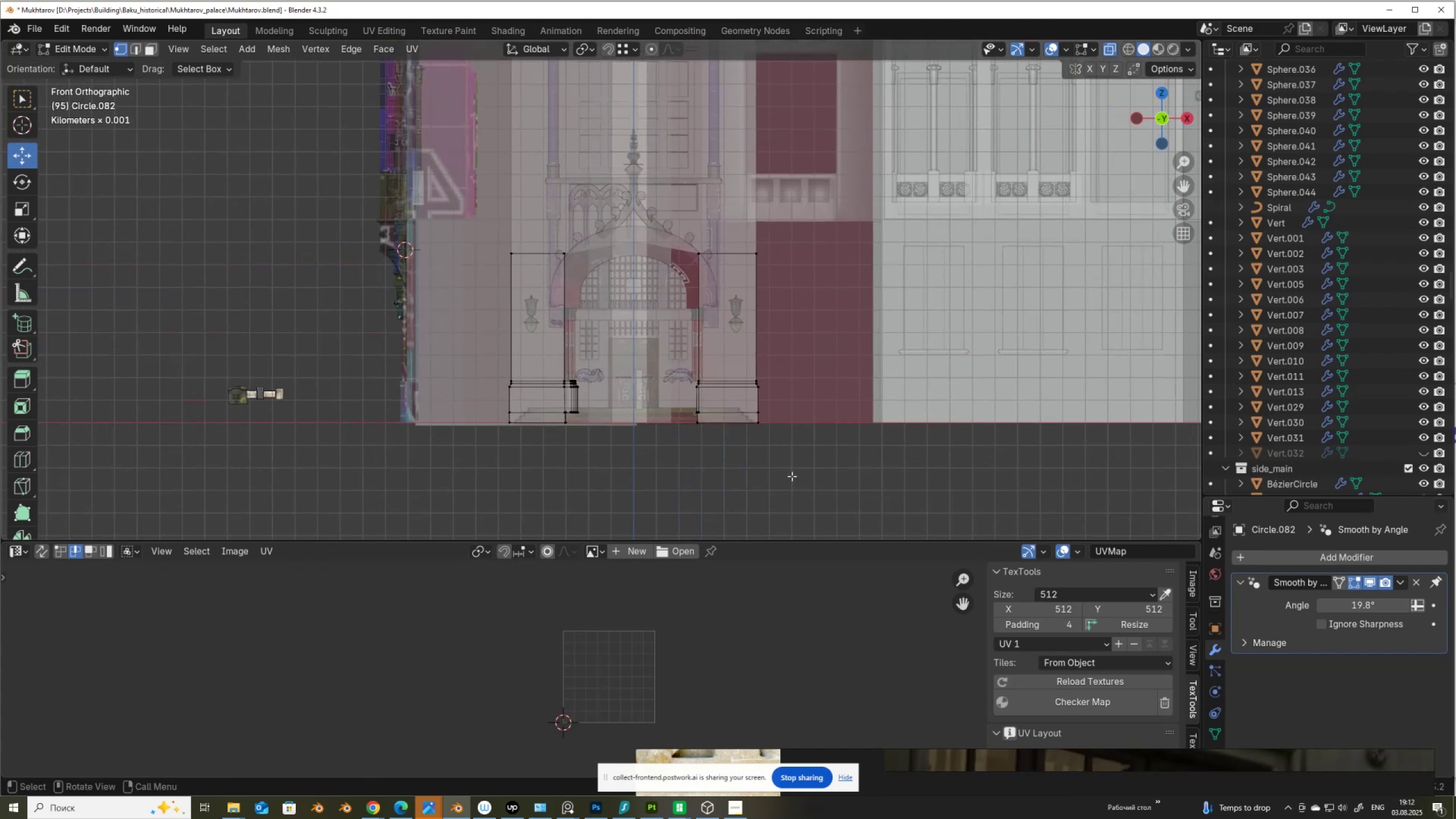 
left_click_drag(start_coordinate=[794, 476], to_coordinate=[680, 216])
 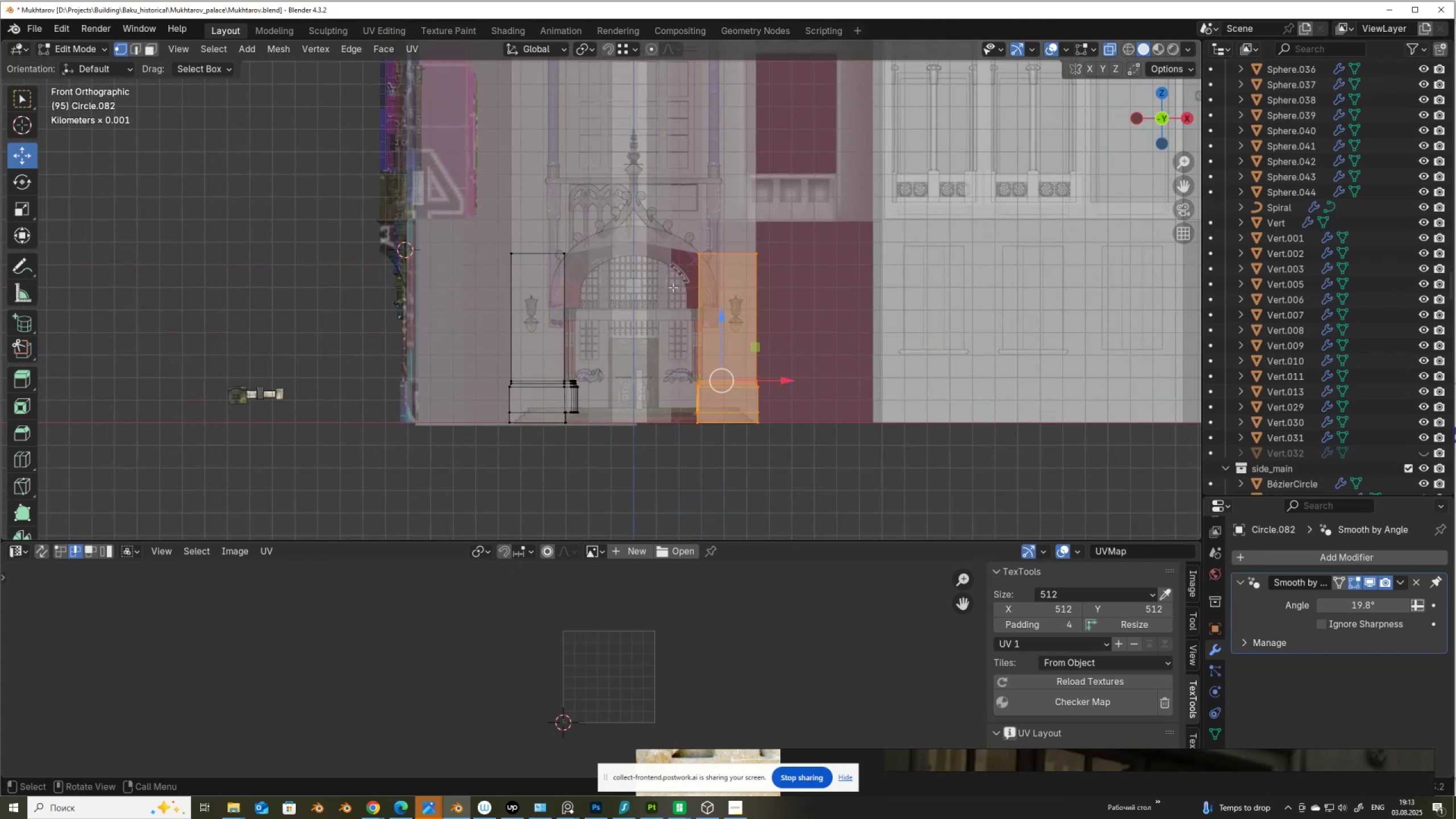 
key(X)
 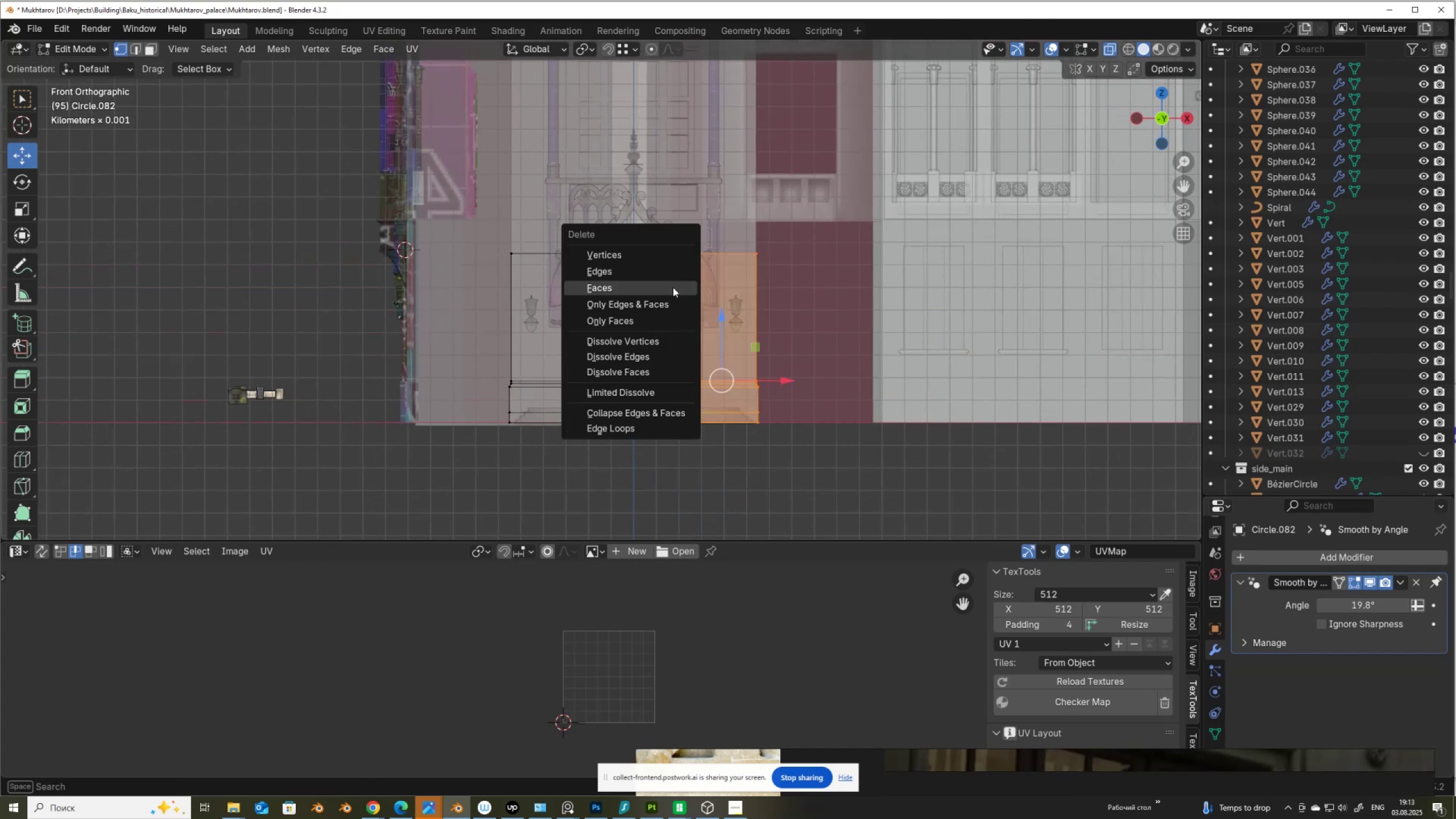 
left_click([673, 287])
 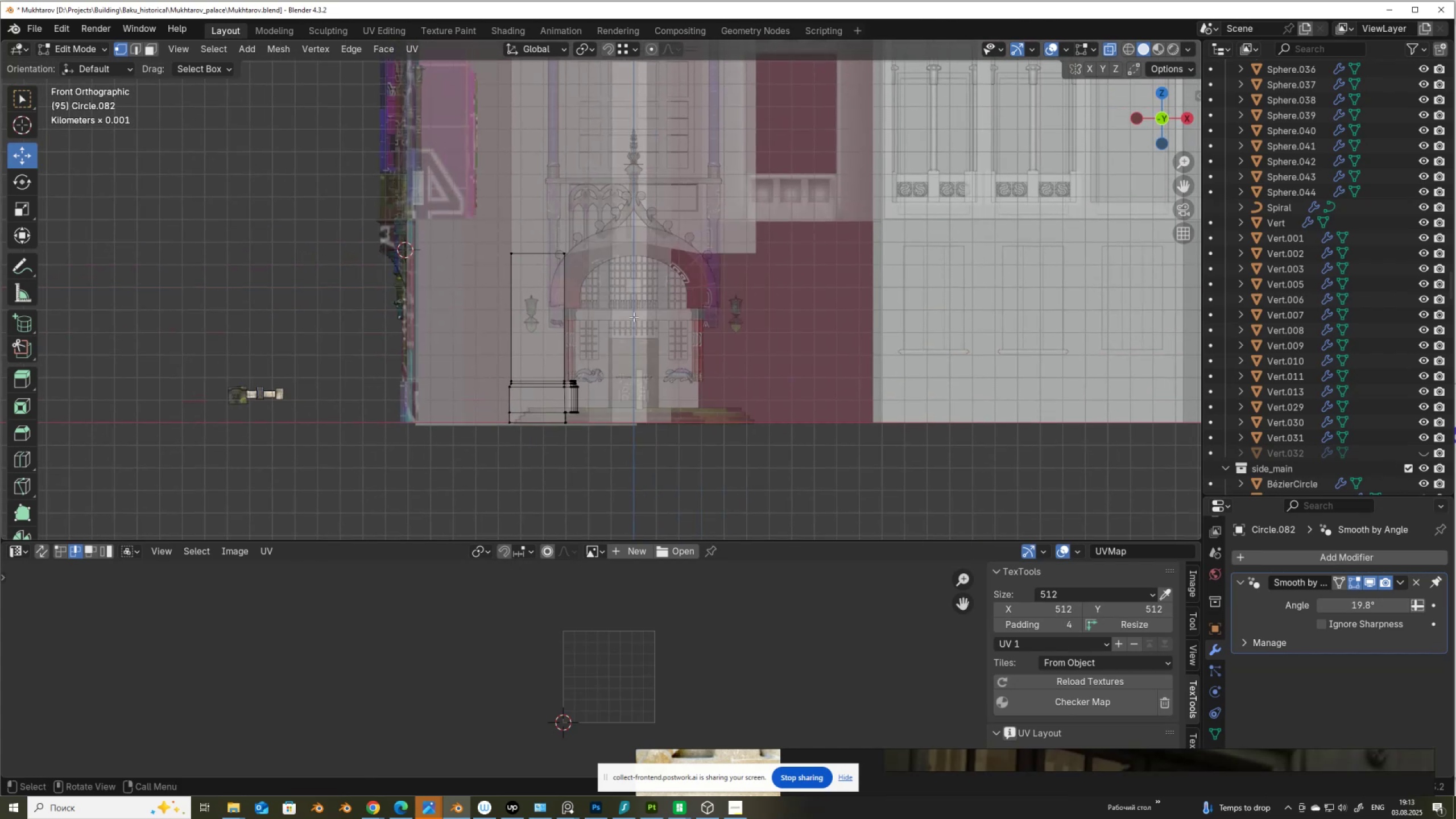 
scroll: coordinate [565, 354], scroll_direction: up, amount: 5.0
 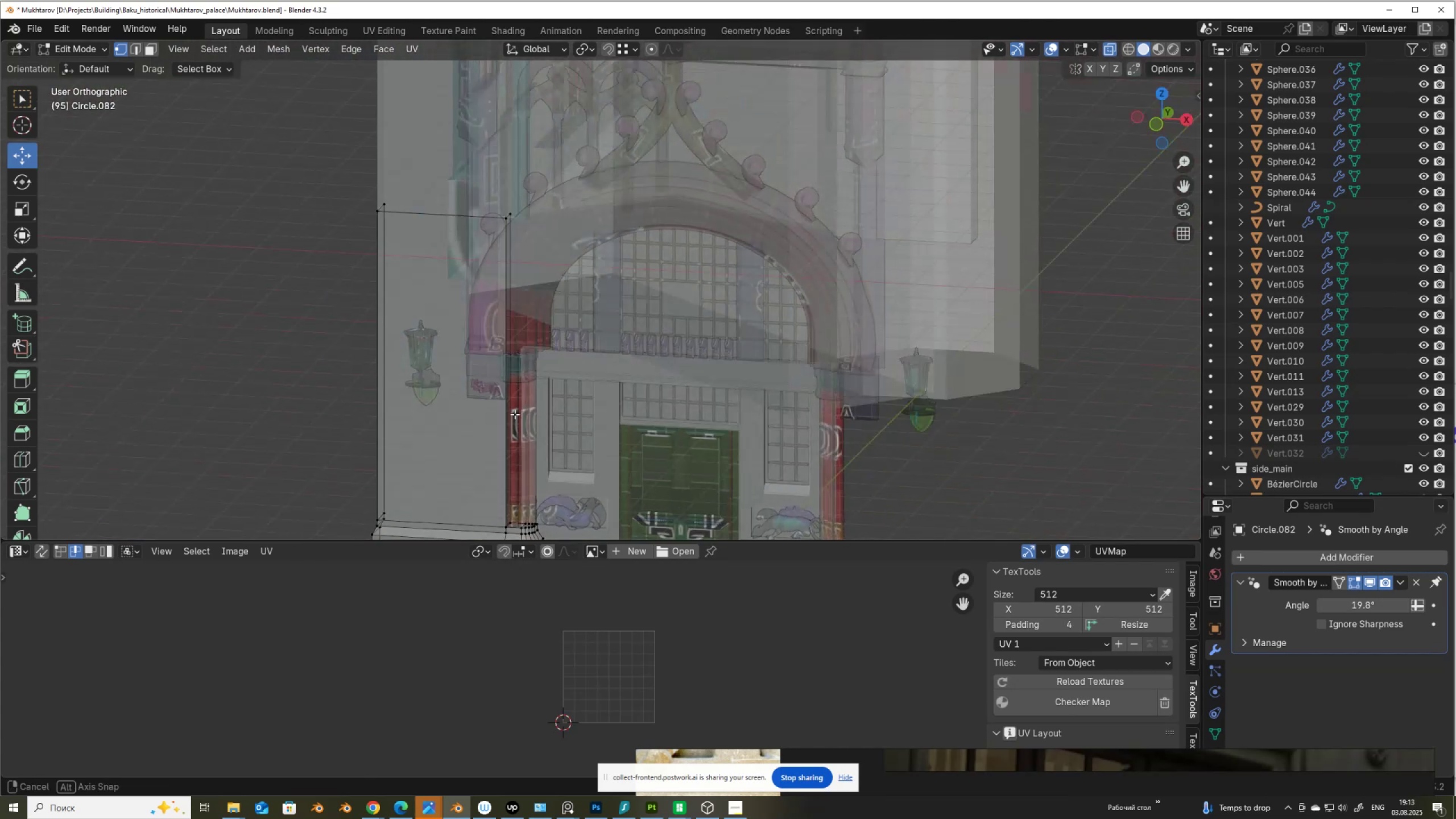 
hold_key(key=ShiftLeft, duration=0.5)
 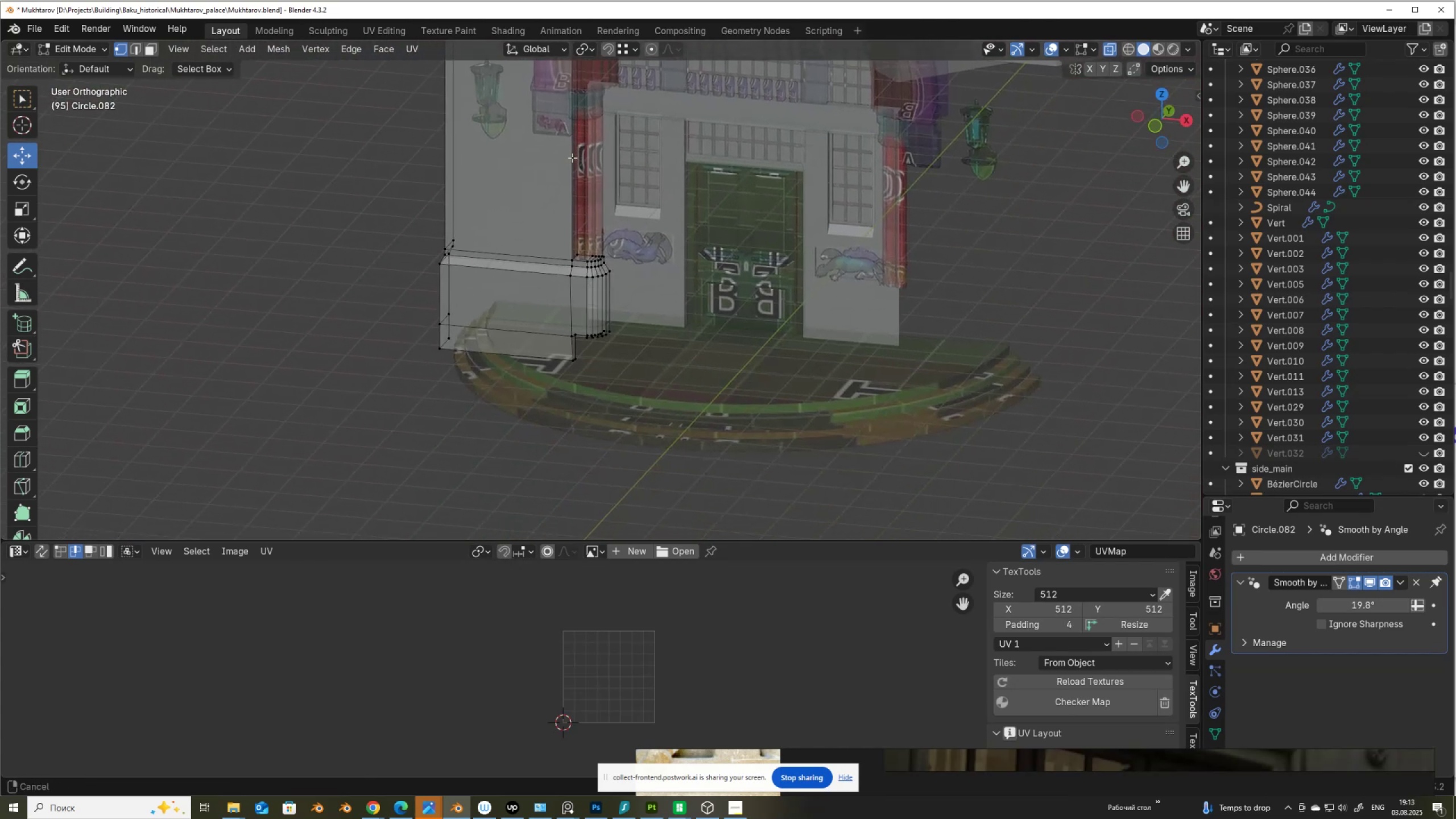 
scroll: coordinate [532, 332], scroll_direction: up, amount: 4.0
 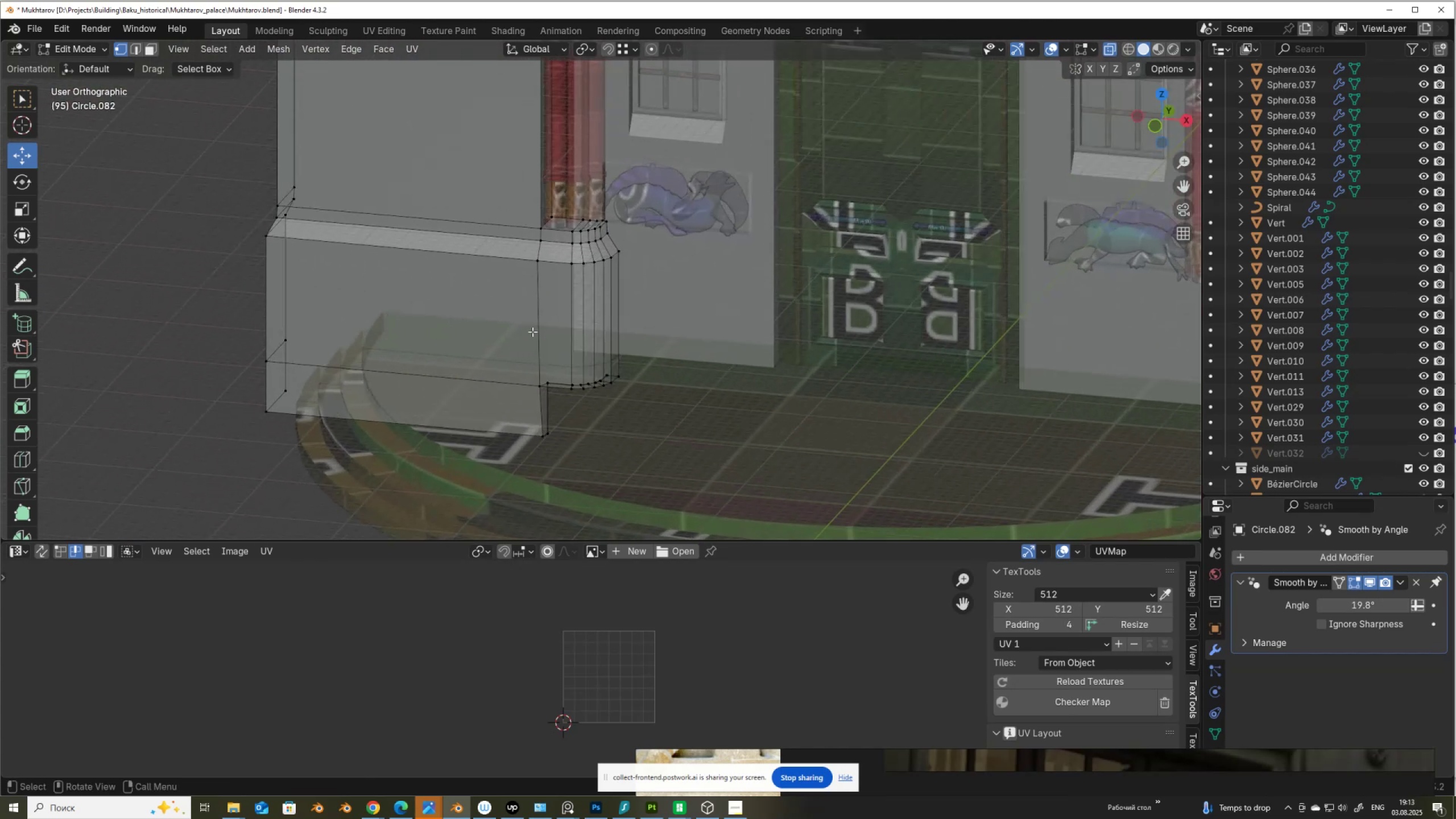 
key(2)
 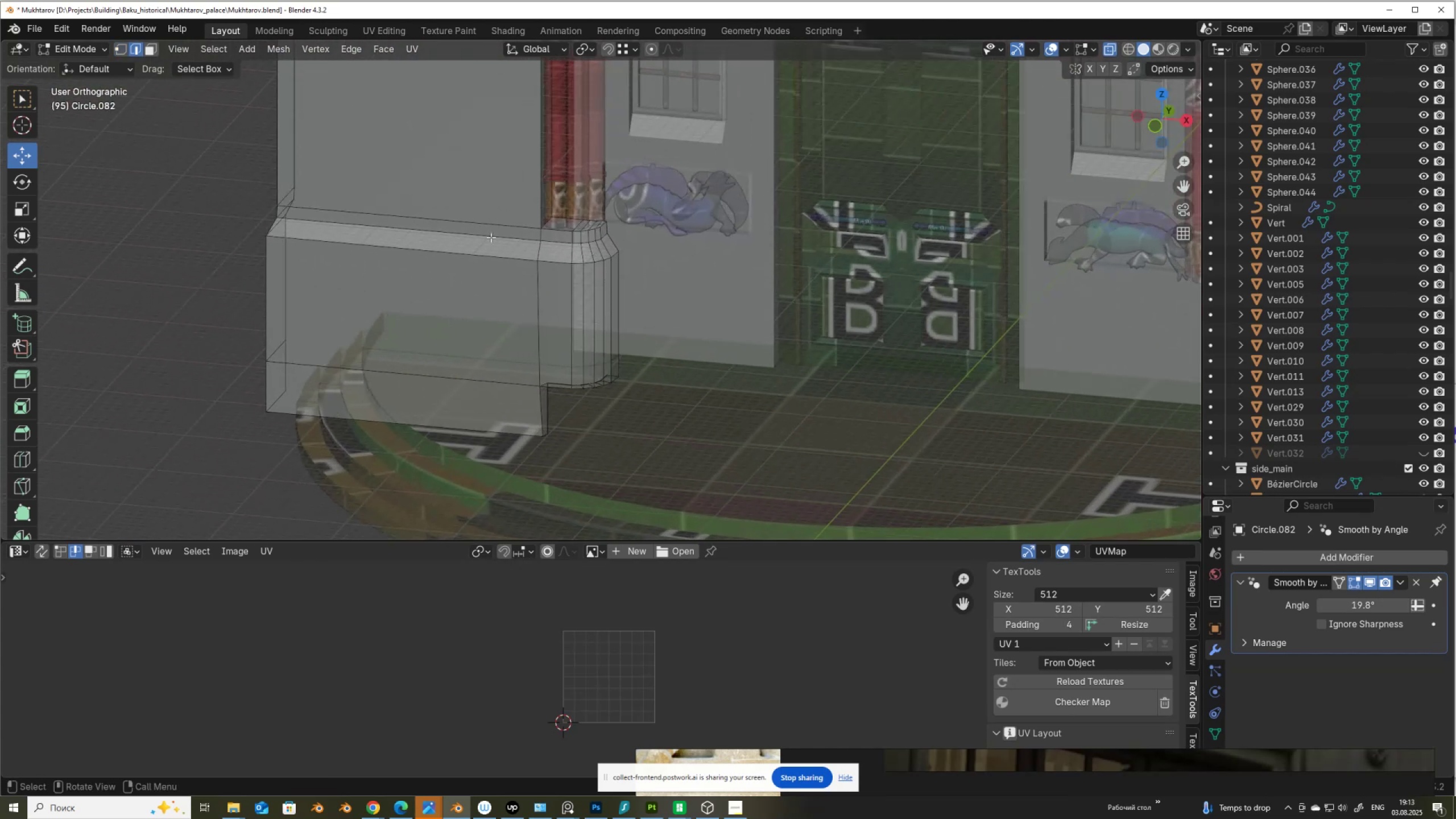 
key(Alt+AltLeft)
 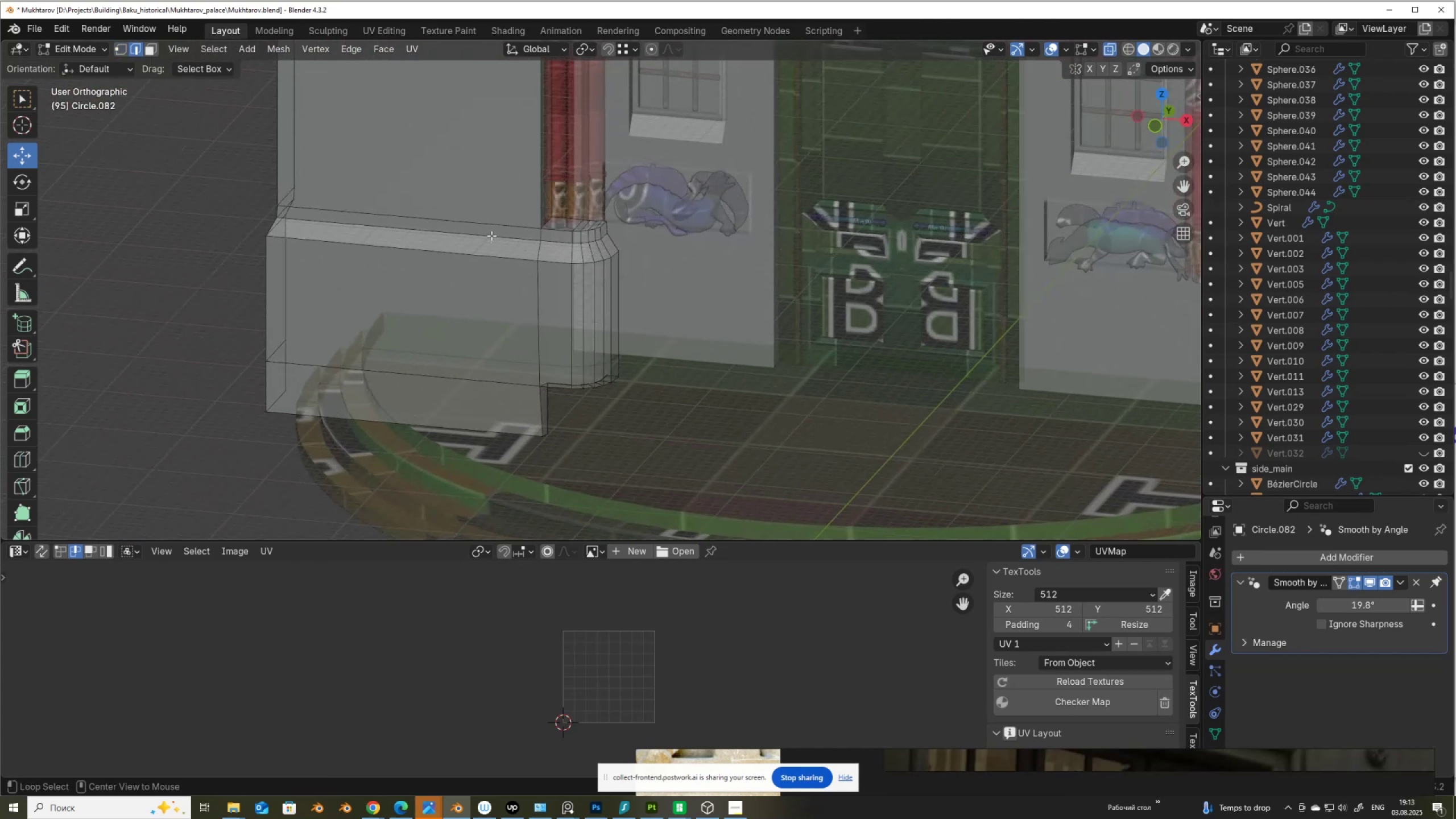 
left_click([491, 235])
 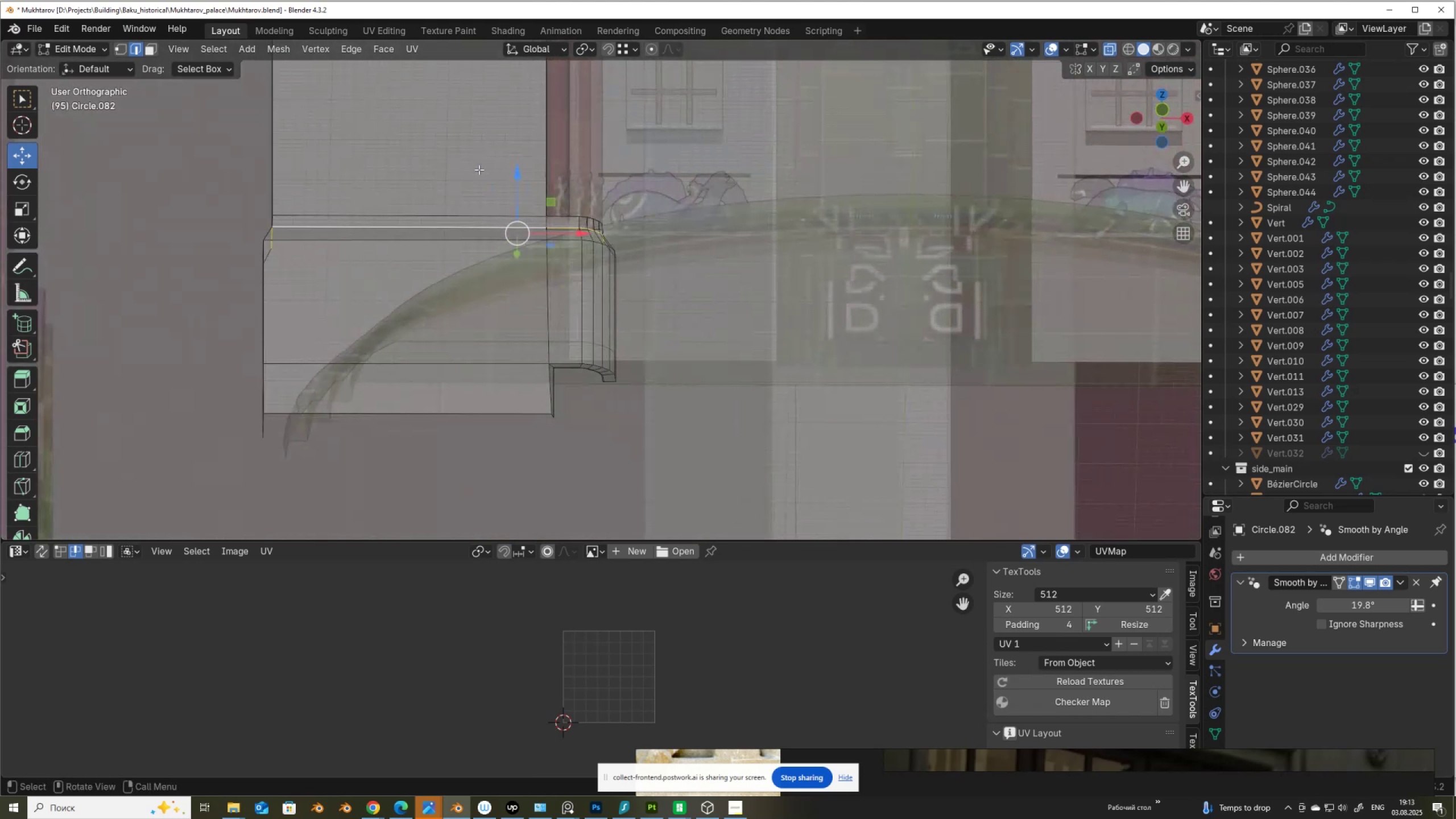 
scroll: coordinate [473, 510], scroll_direction: up, amount: 3.0
 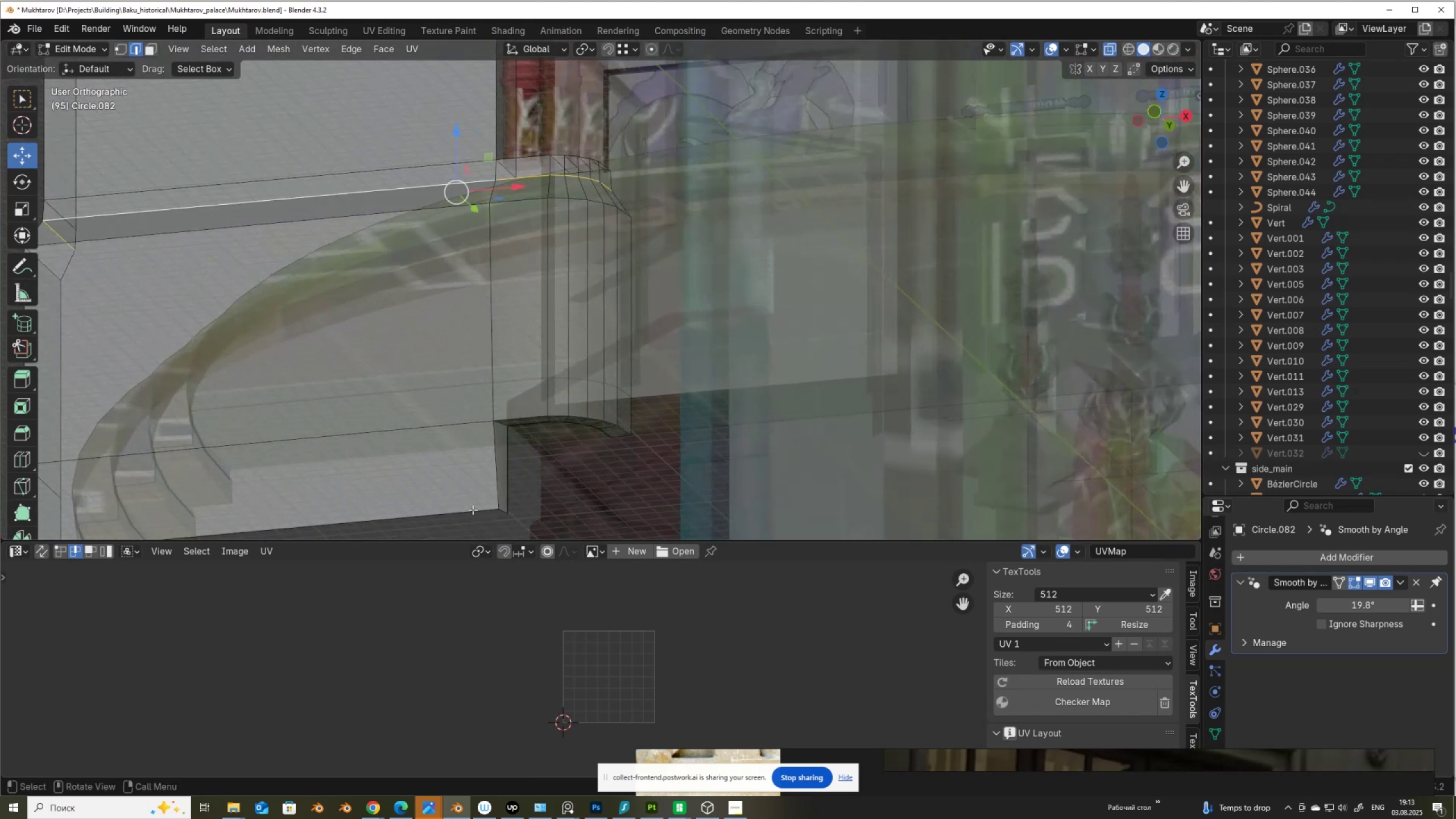 
hold_key(key=ShiftLeft, duration=0.4)
 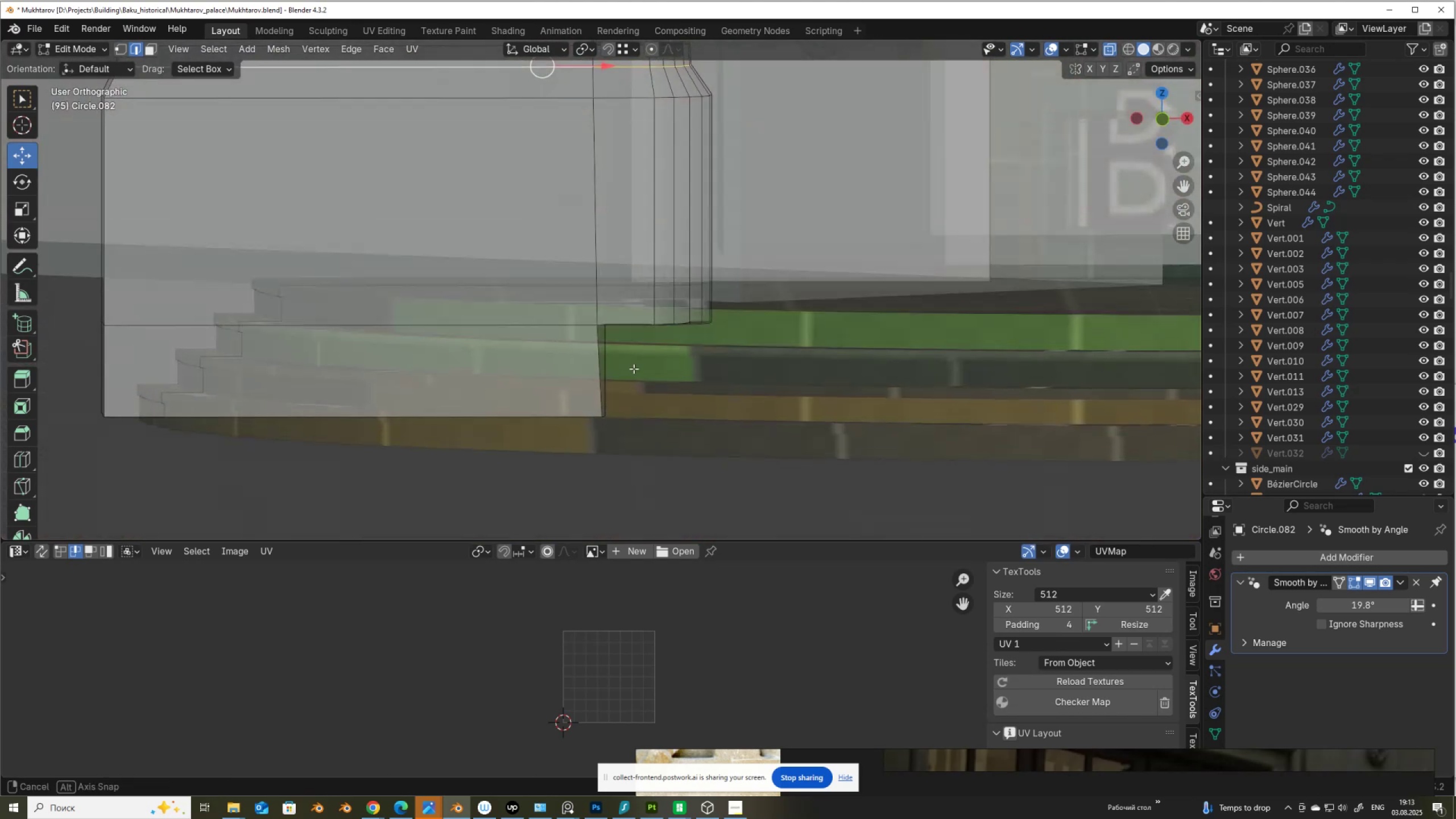 
hold_key(key=AltLeft, duration=0.46)
 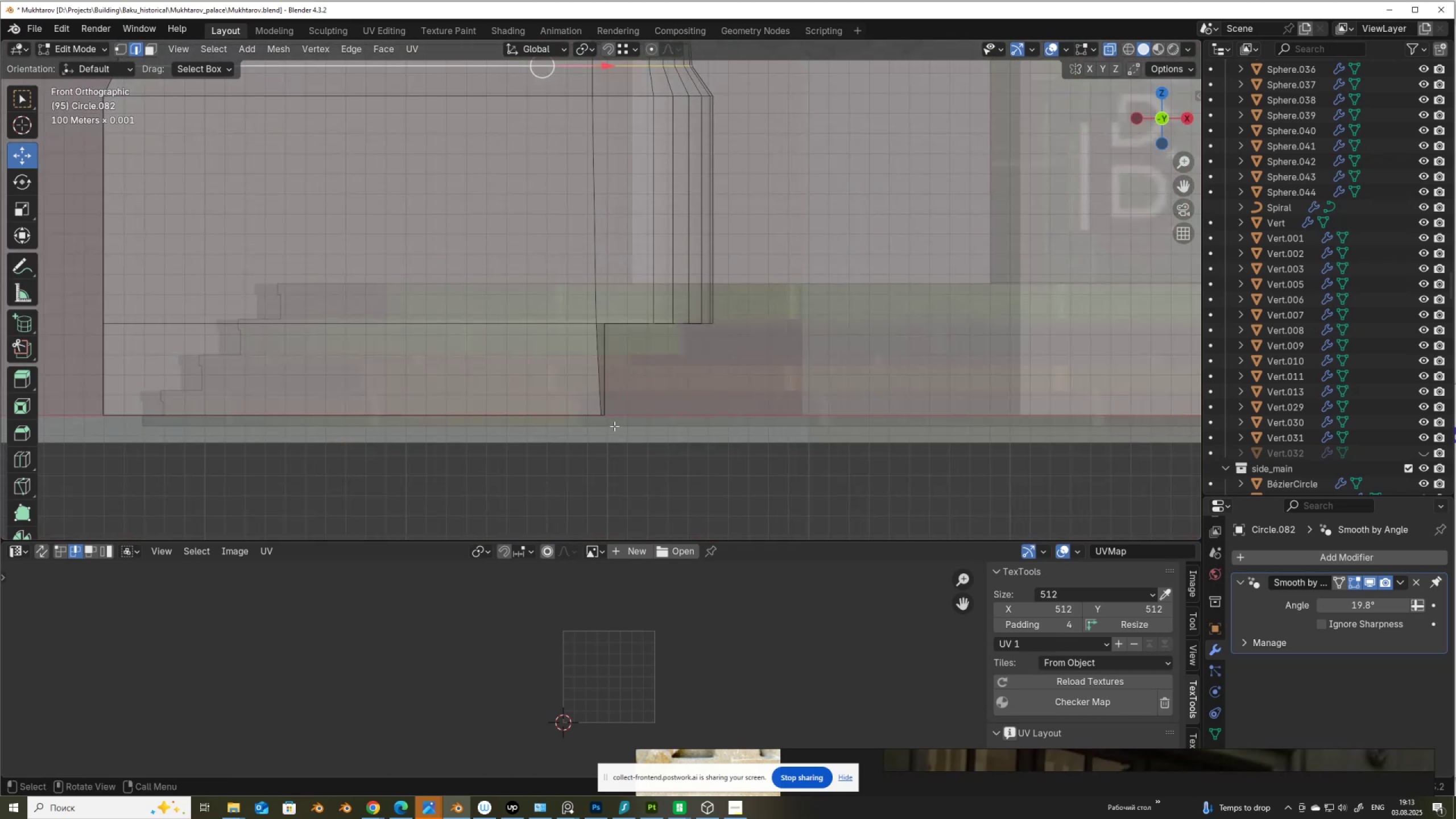 
key(1)
 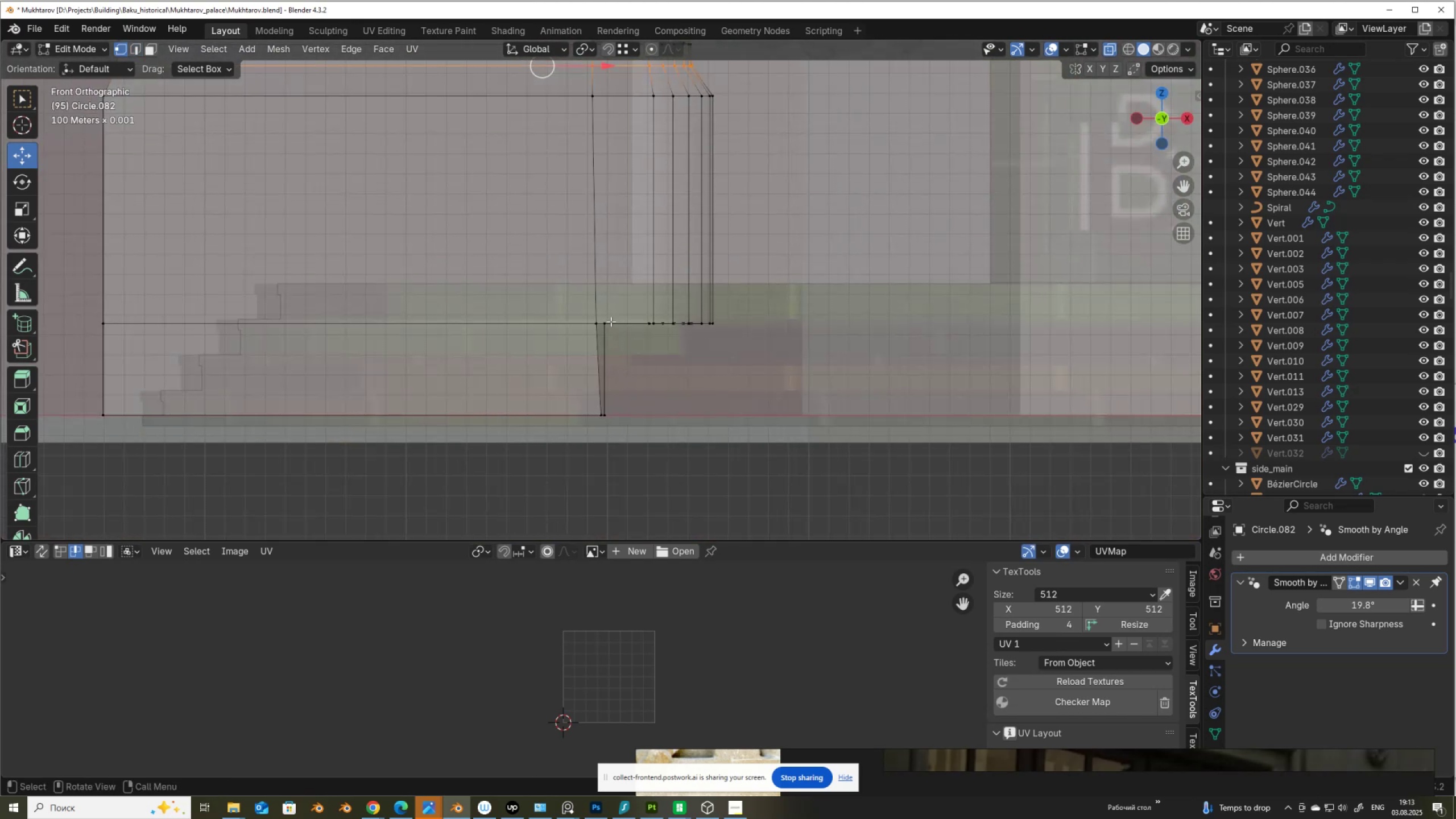 
left_click([607, 326])
 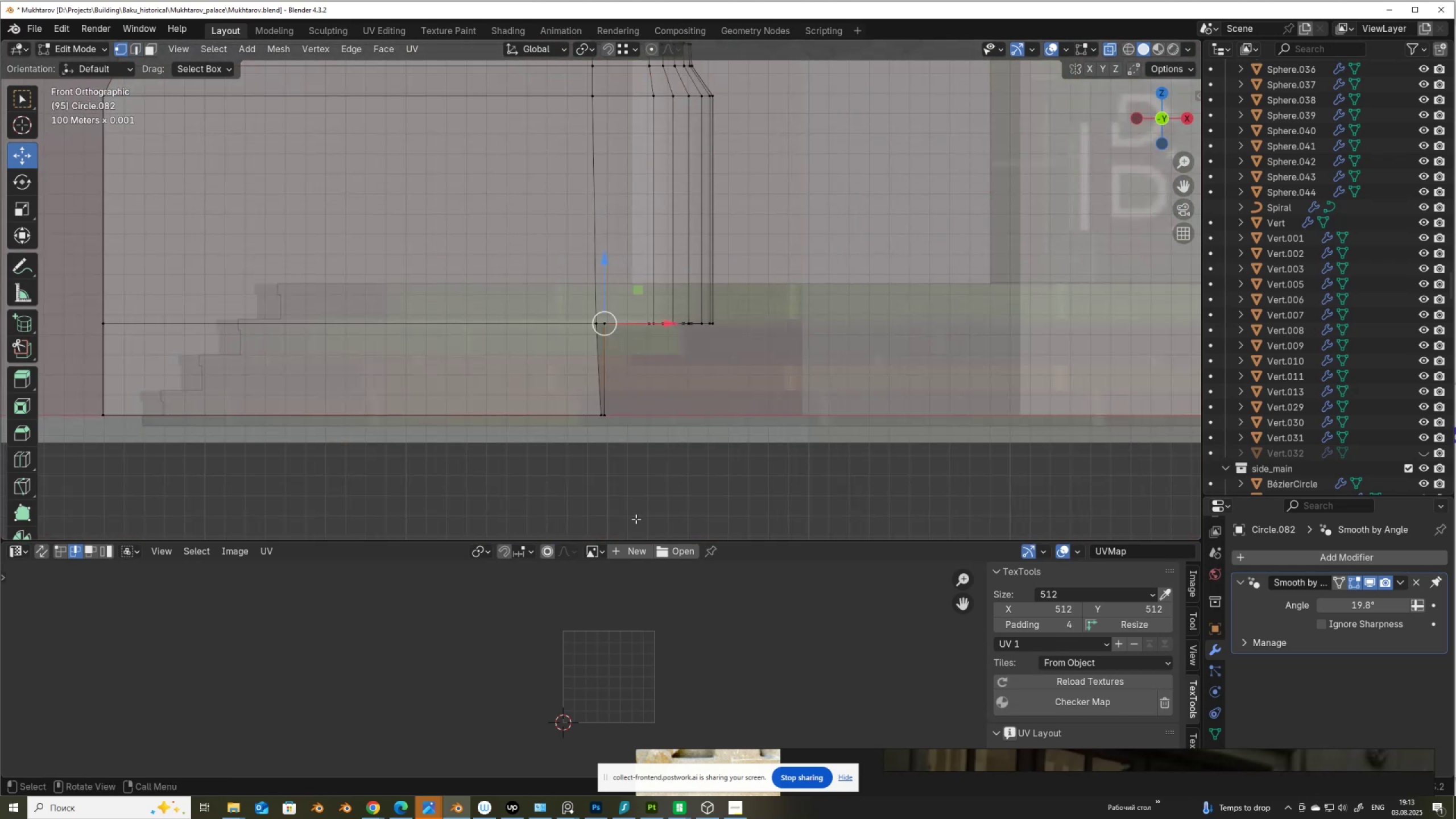 
hold_key(key=ShiftLeft, duration=1.46)
left_click_drag(start_coordinate=[628, 478], to_coordinate=[575, 416])
 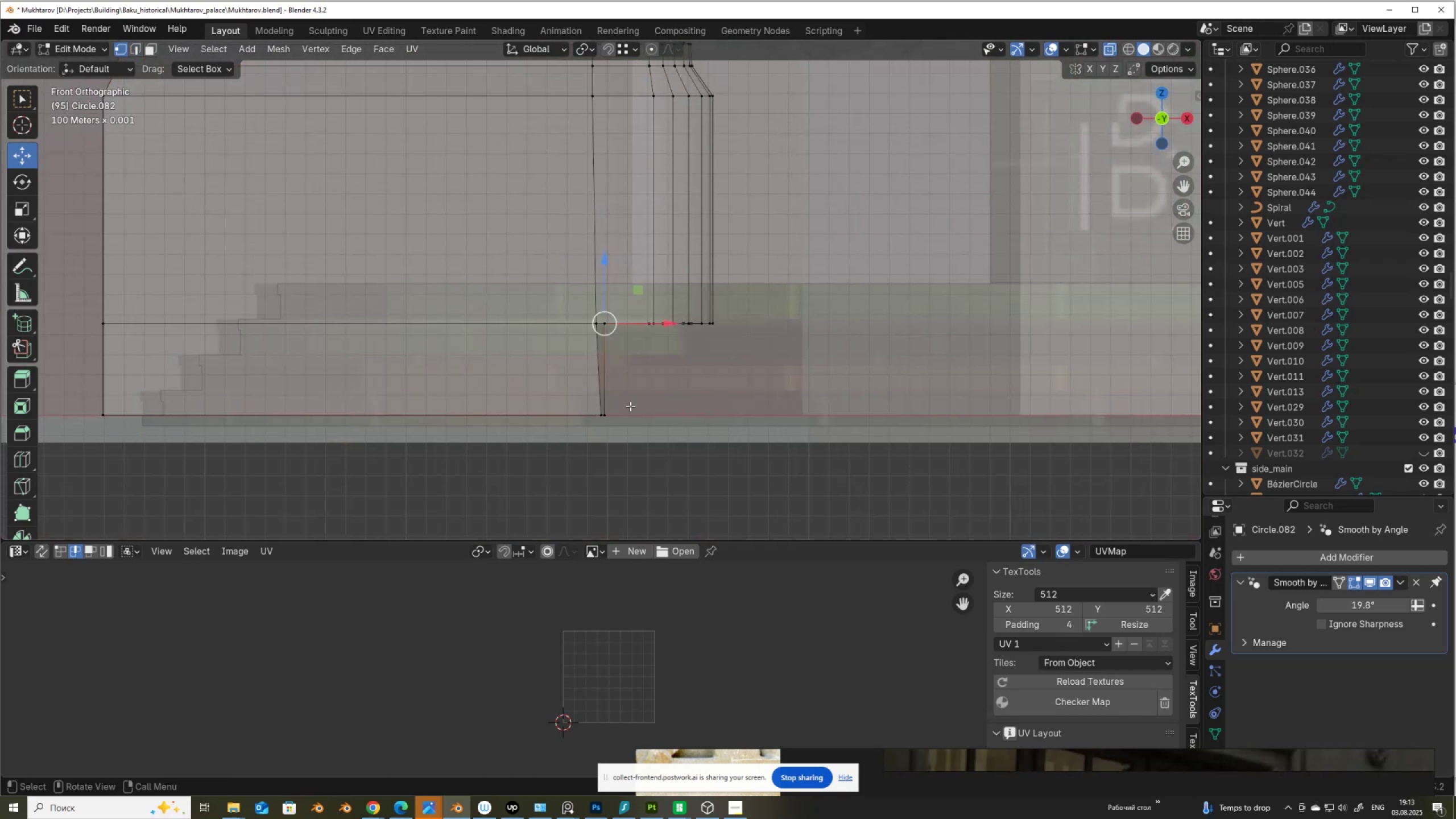 
left_click_drag(start_coordinate=[632, 445], to_coordinate=[582, 315])
 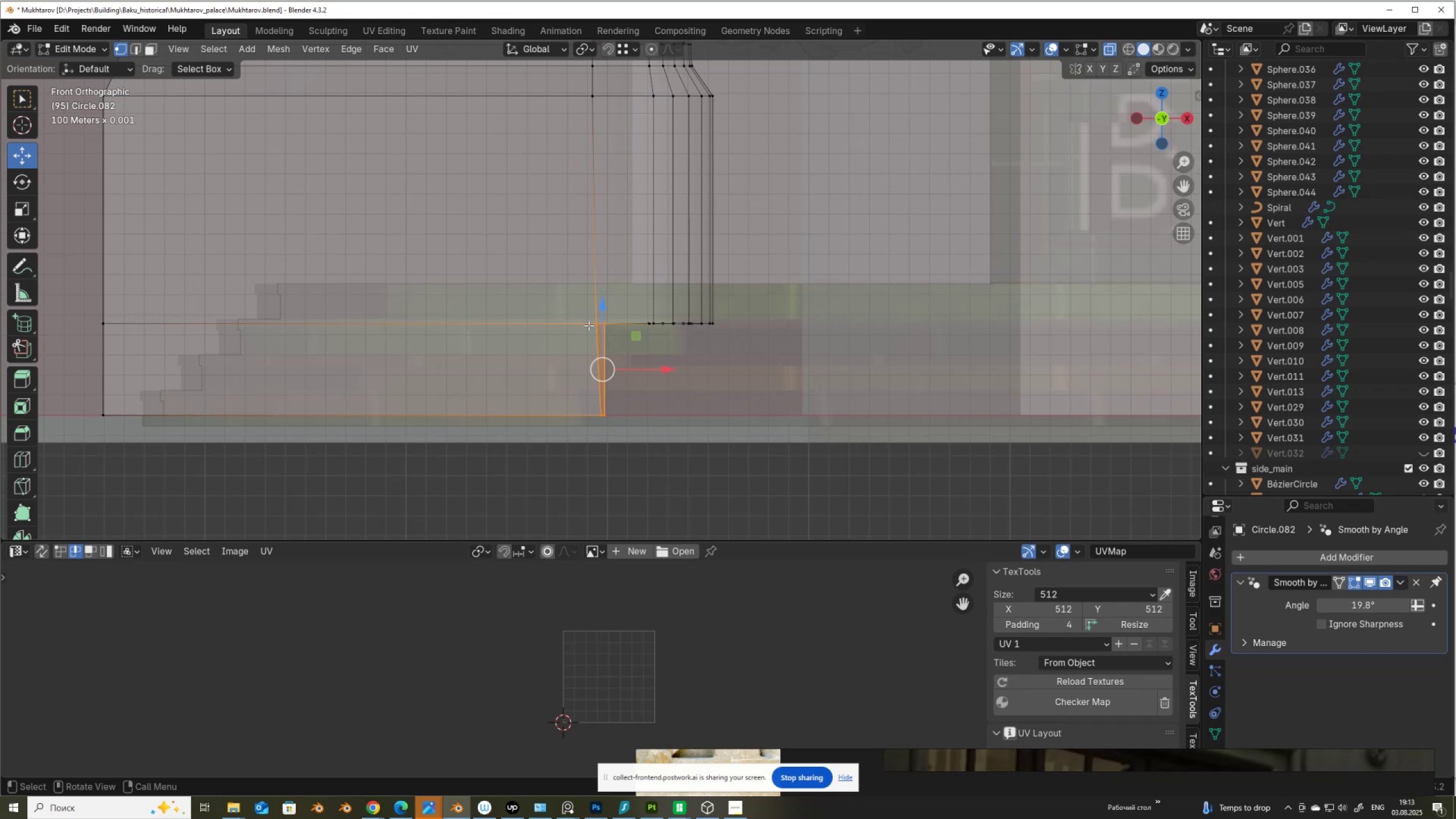 
hold_key(key=ShiftLeft, duration=0.72)
left_click([591, 325])
 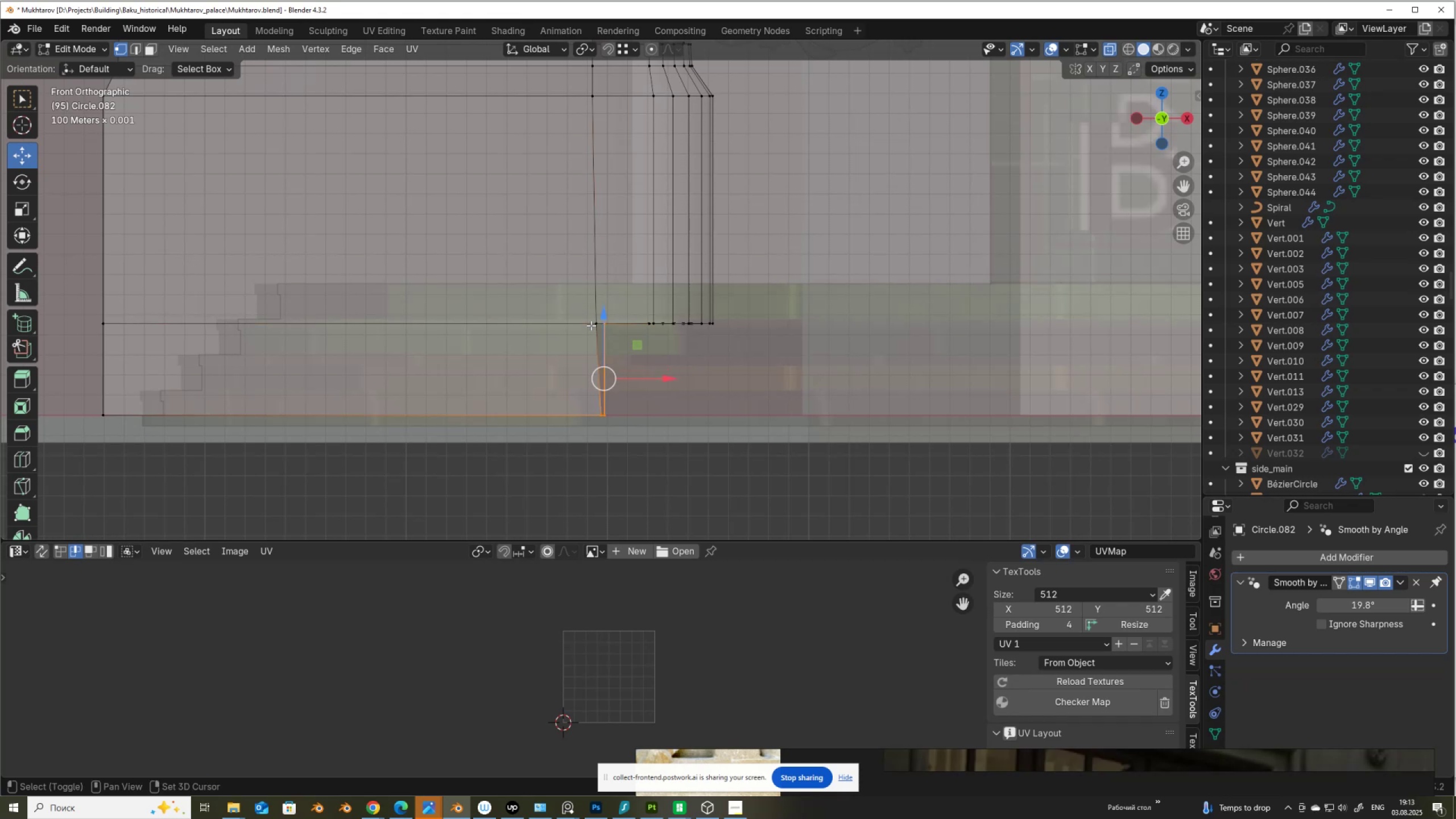 
double_click([591, 325])
 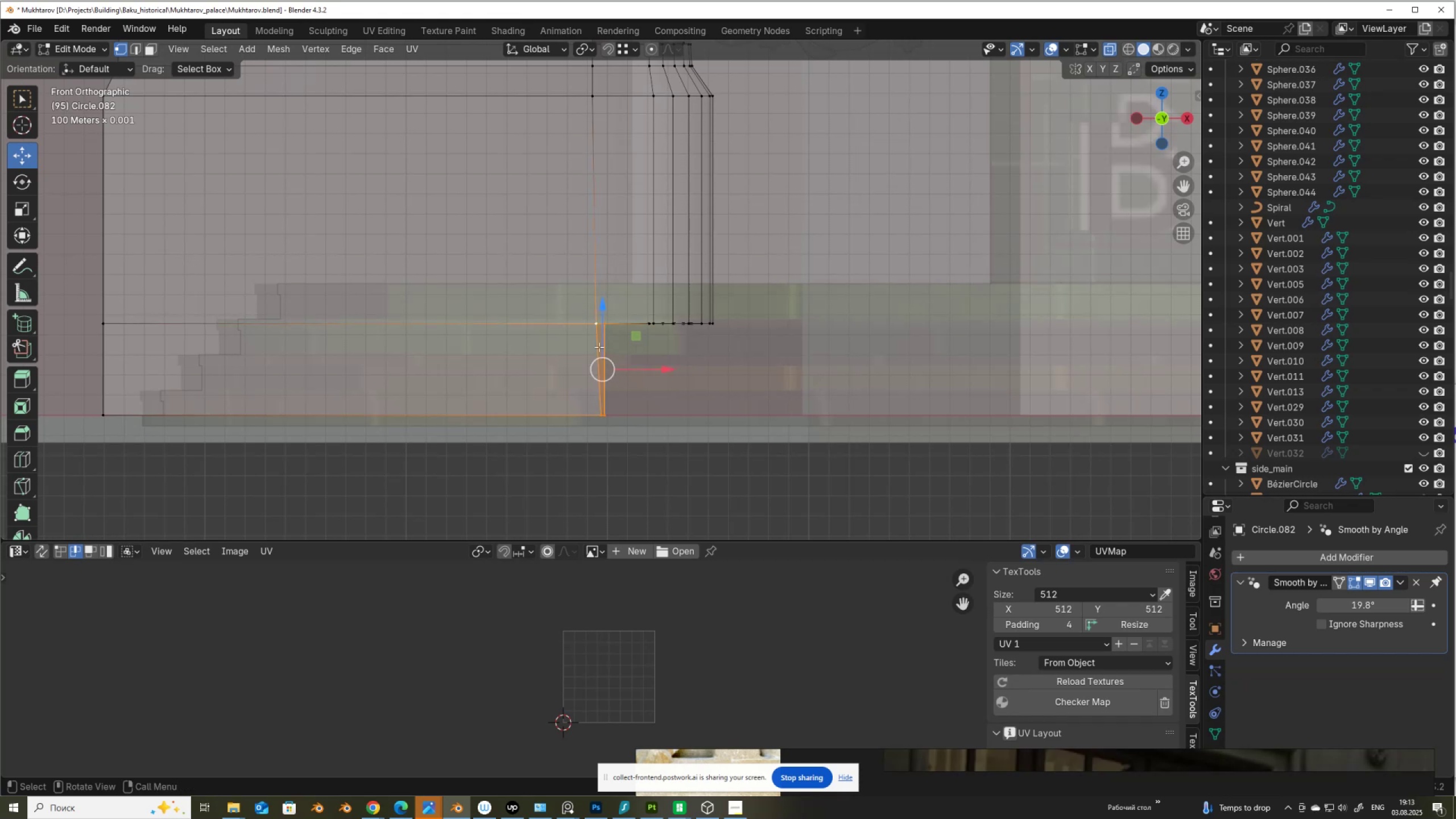 
mouse_move([613, 354])
 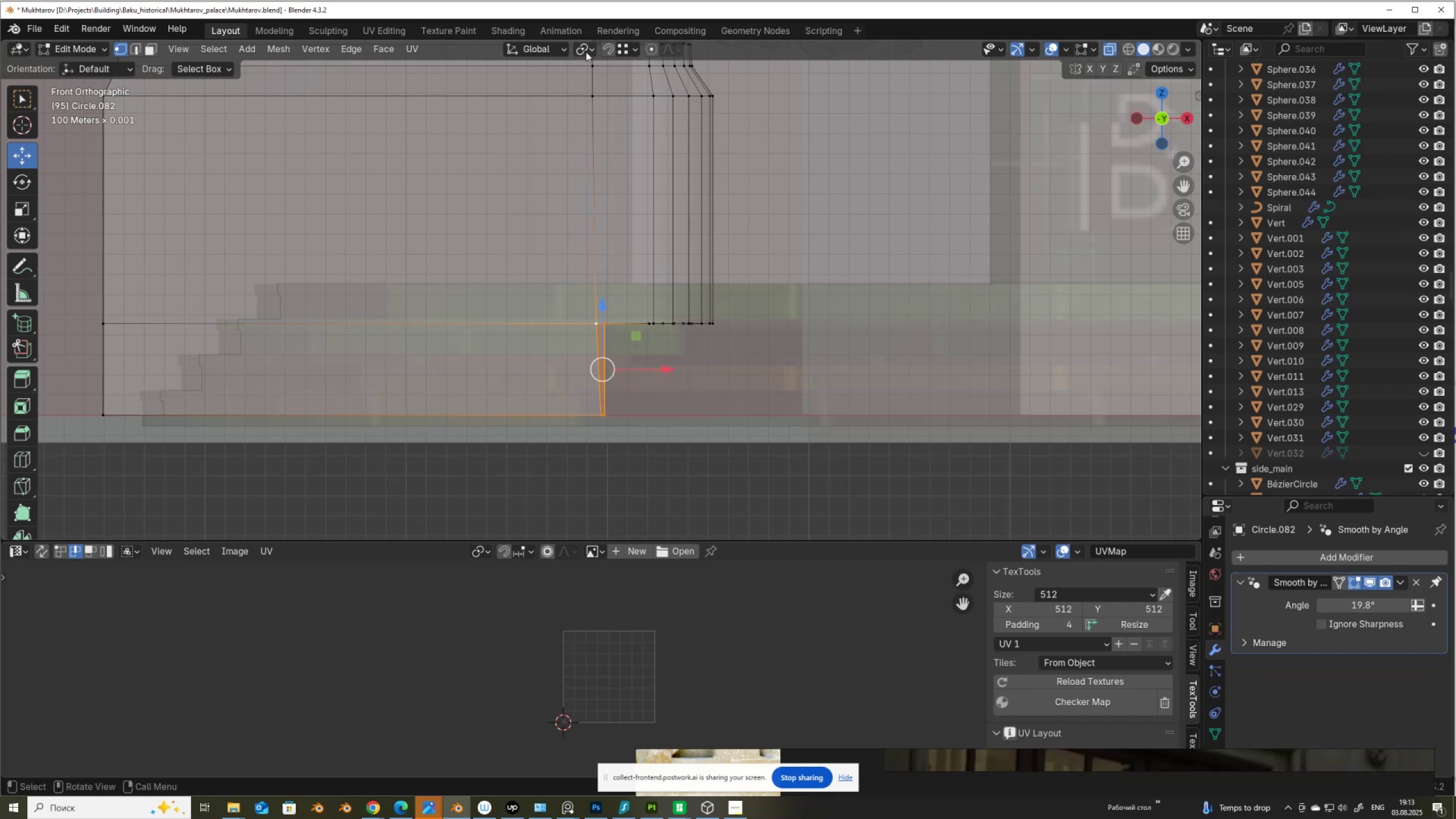 
left_click([586, 51])
 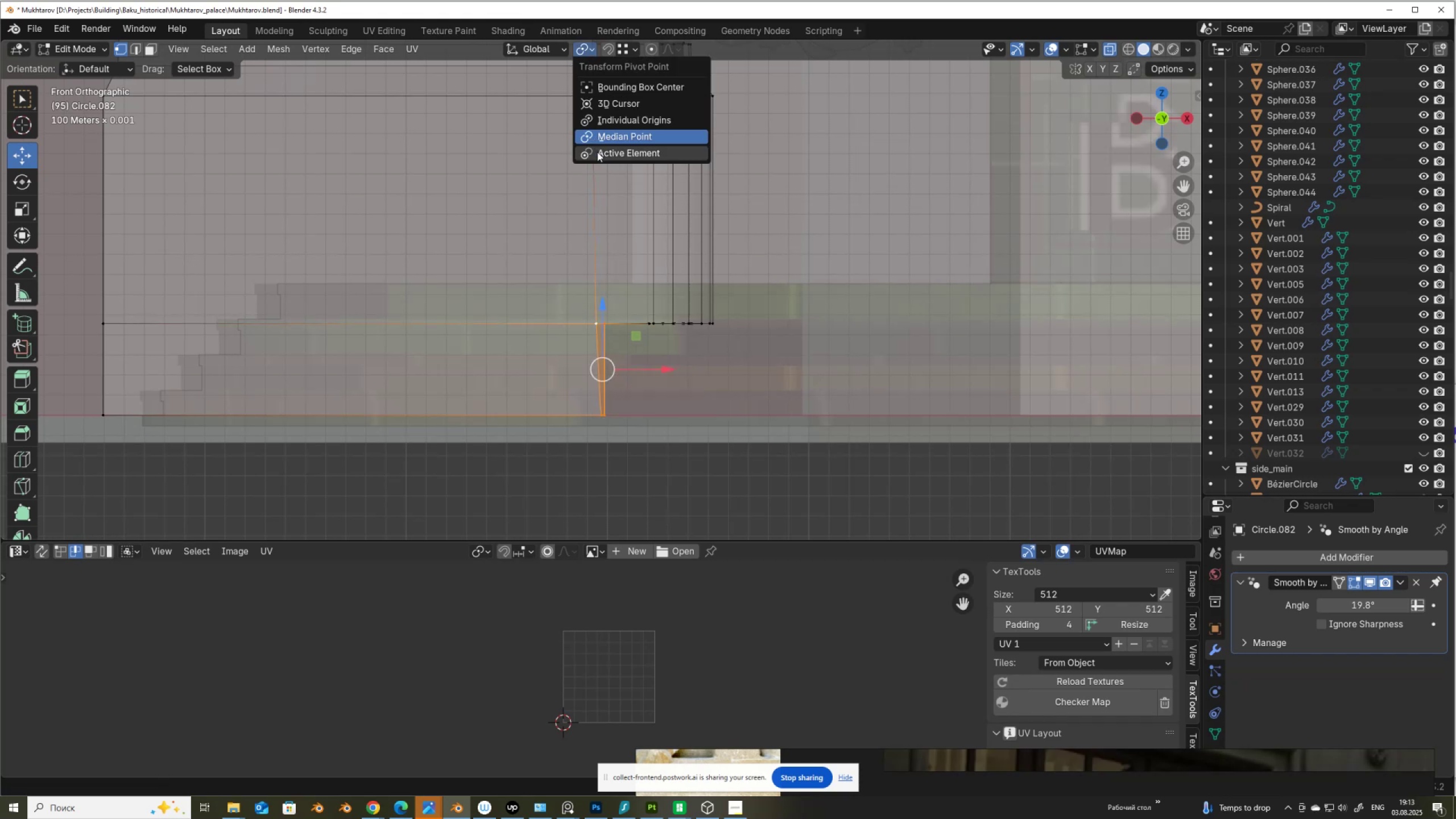 
left_click([598, 154])
 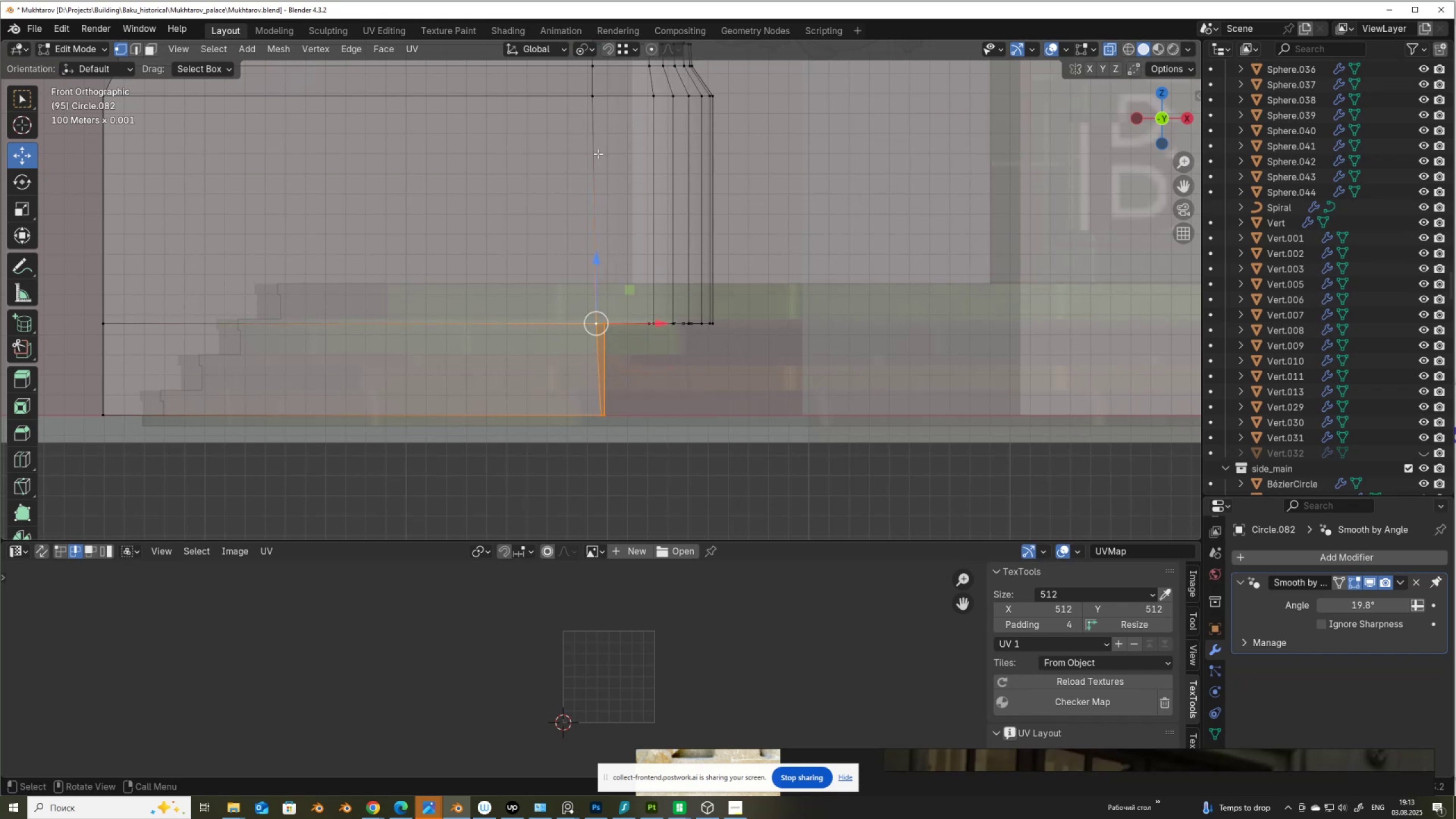 
type(SX0)
key(NumpadEnter)
 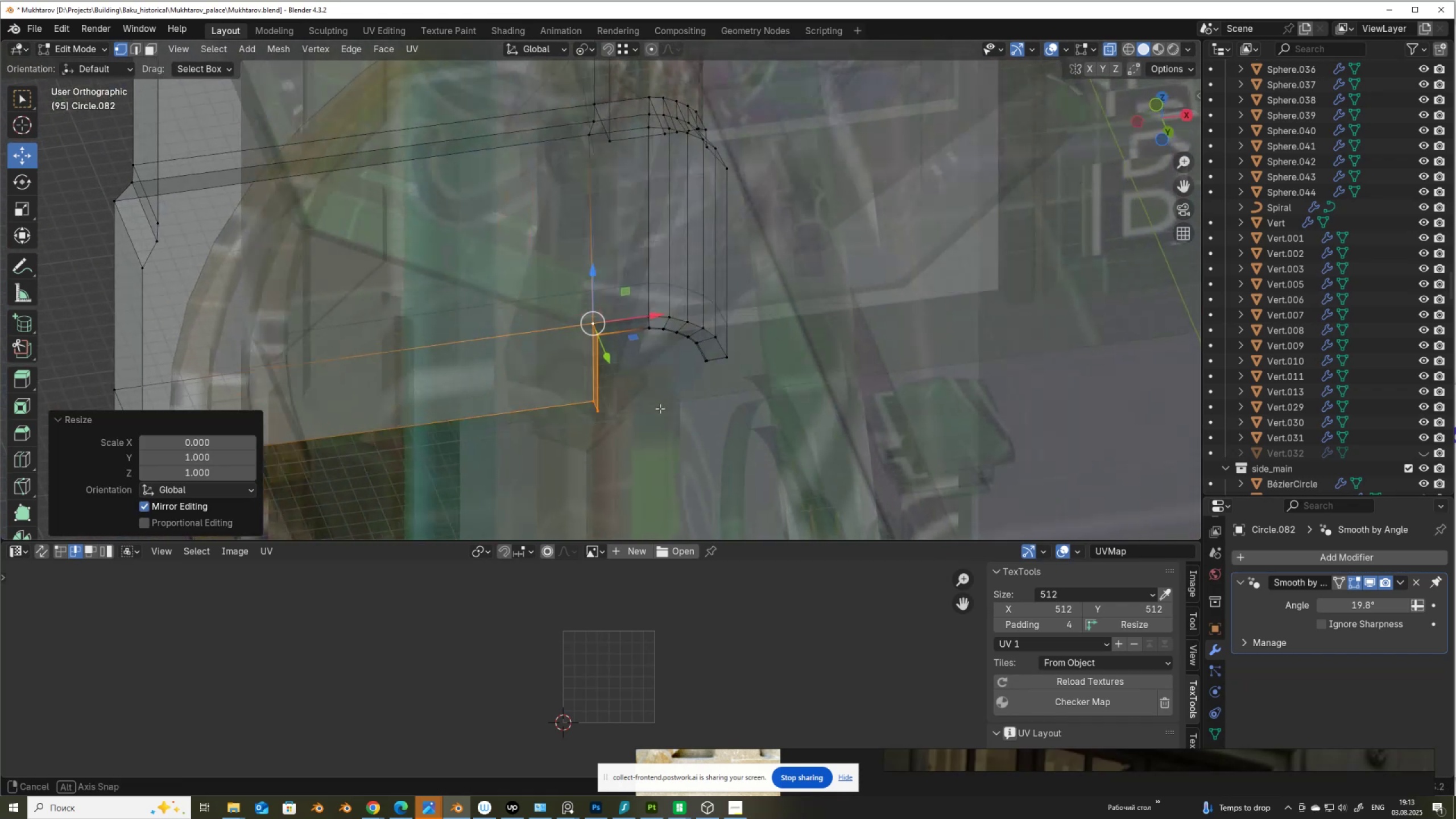 
scroll: coordinate [624, 340], scroll_direction: up, amount: 5.0
 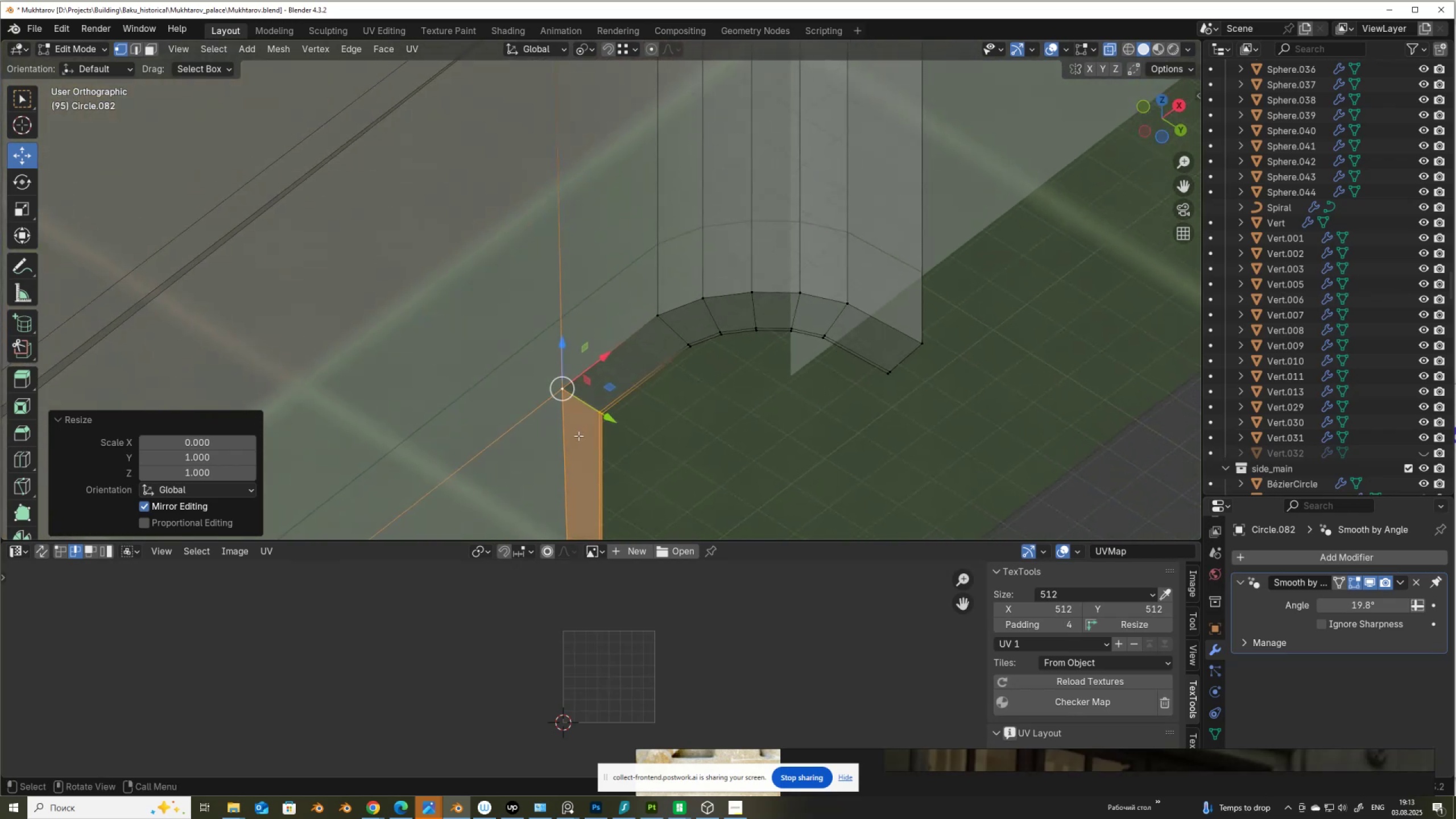 
key(2)
 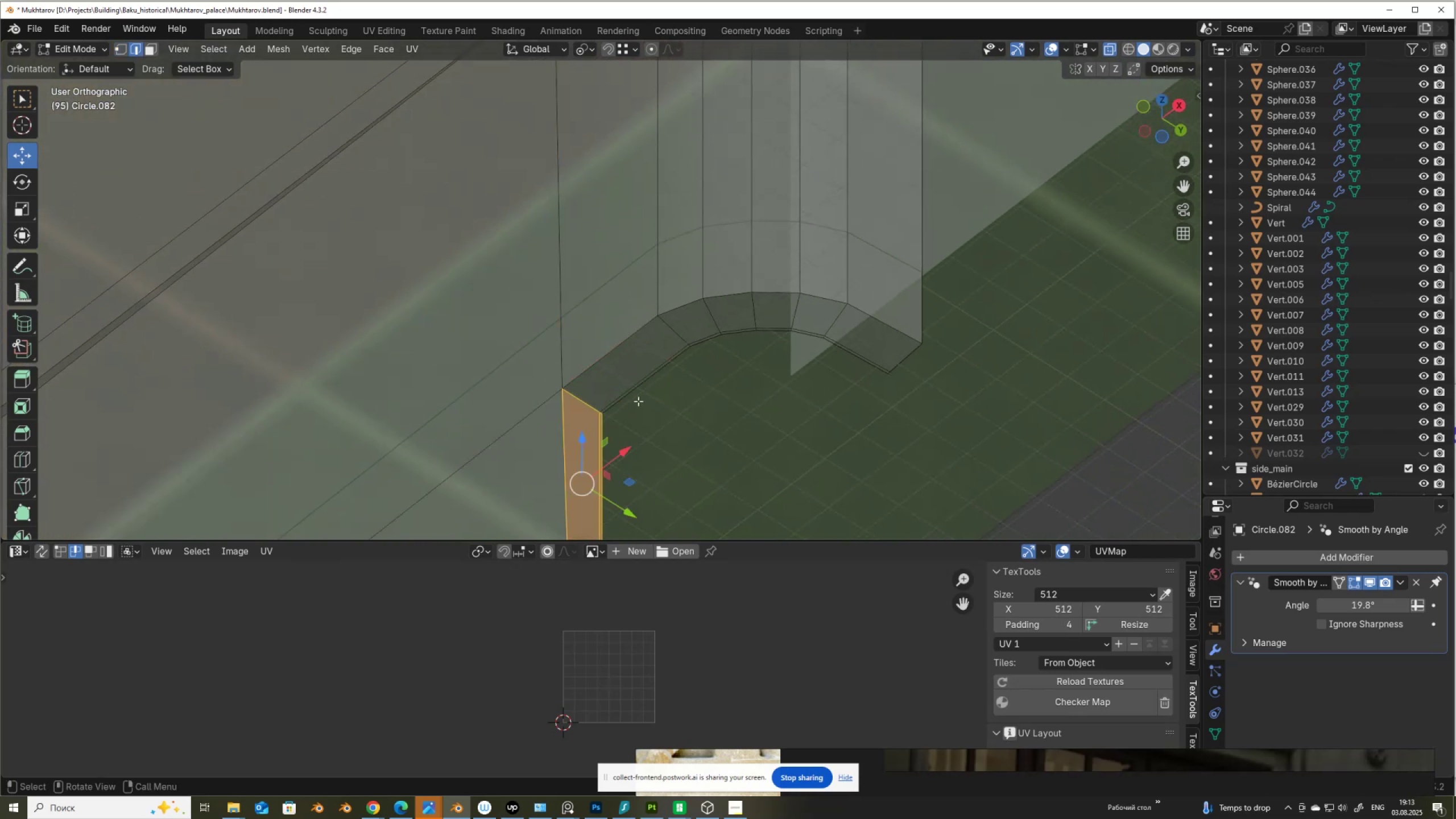 
hold_key(key=AltLeft, duration=0.34)
left_click([637, 380])
 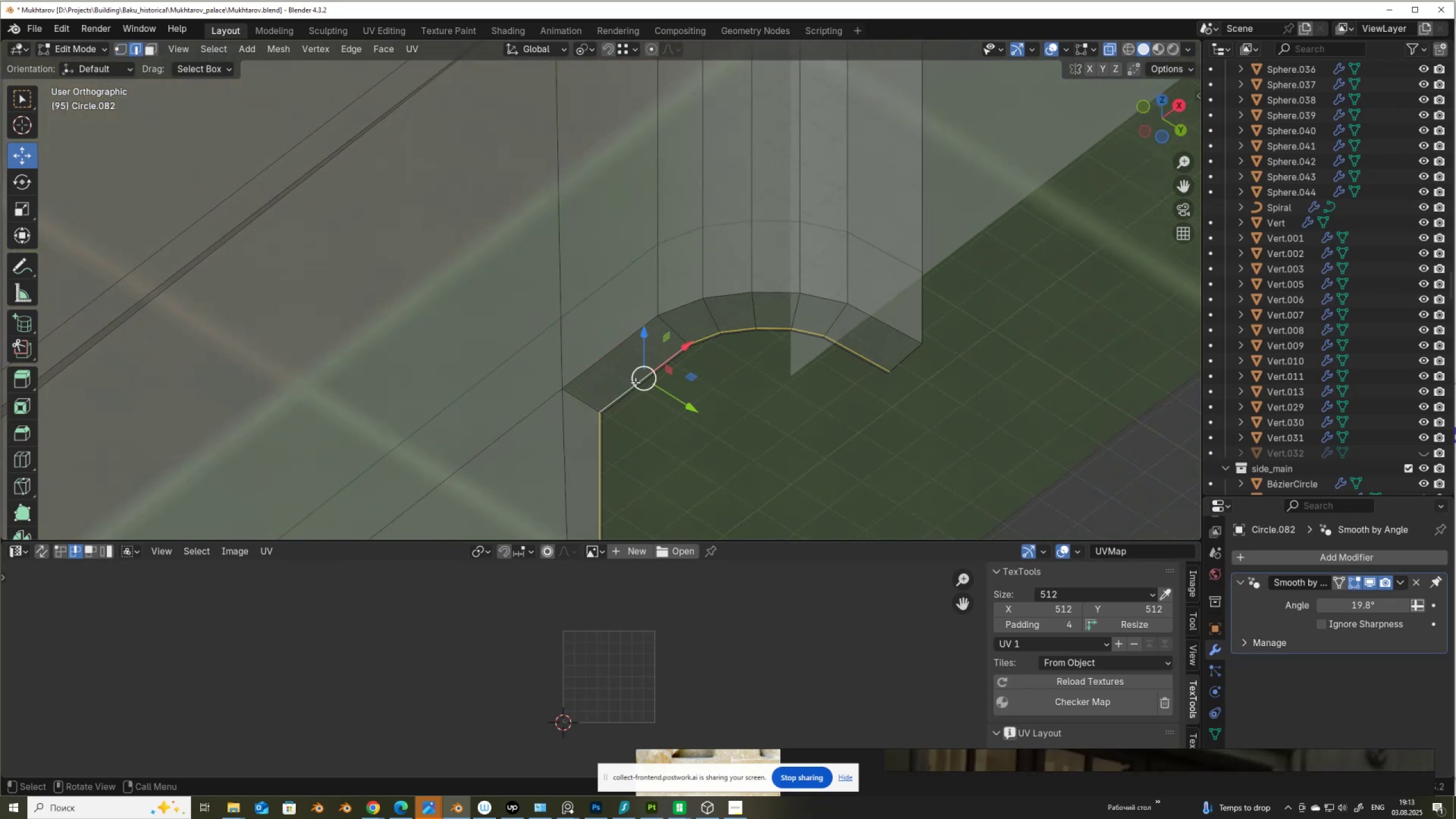 
key(Control+X)
 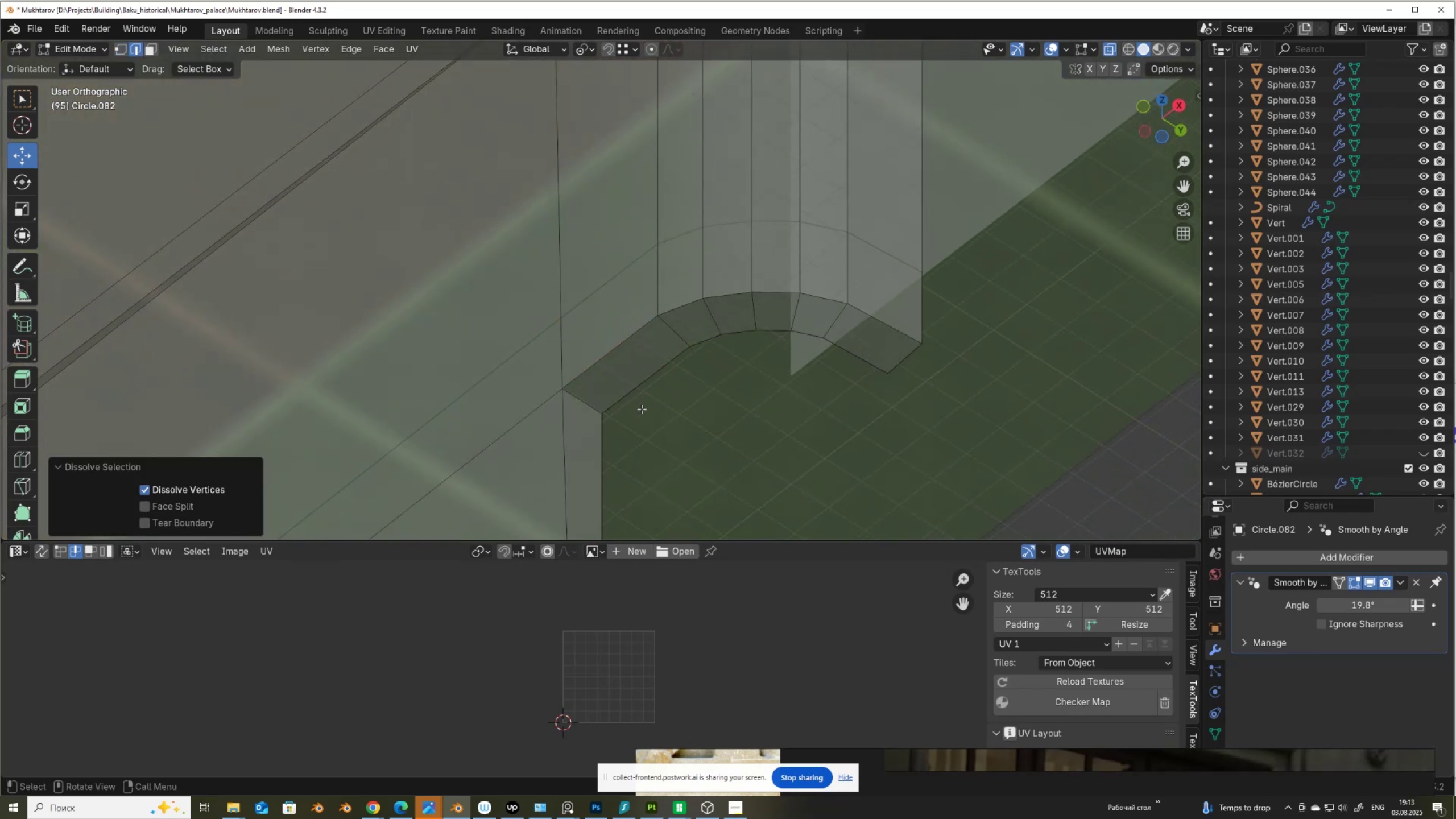 
scroll: coordinate [642, 409], scroll_direction: down, amount: 3.0
 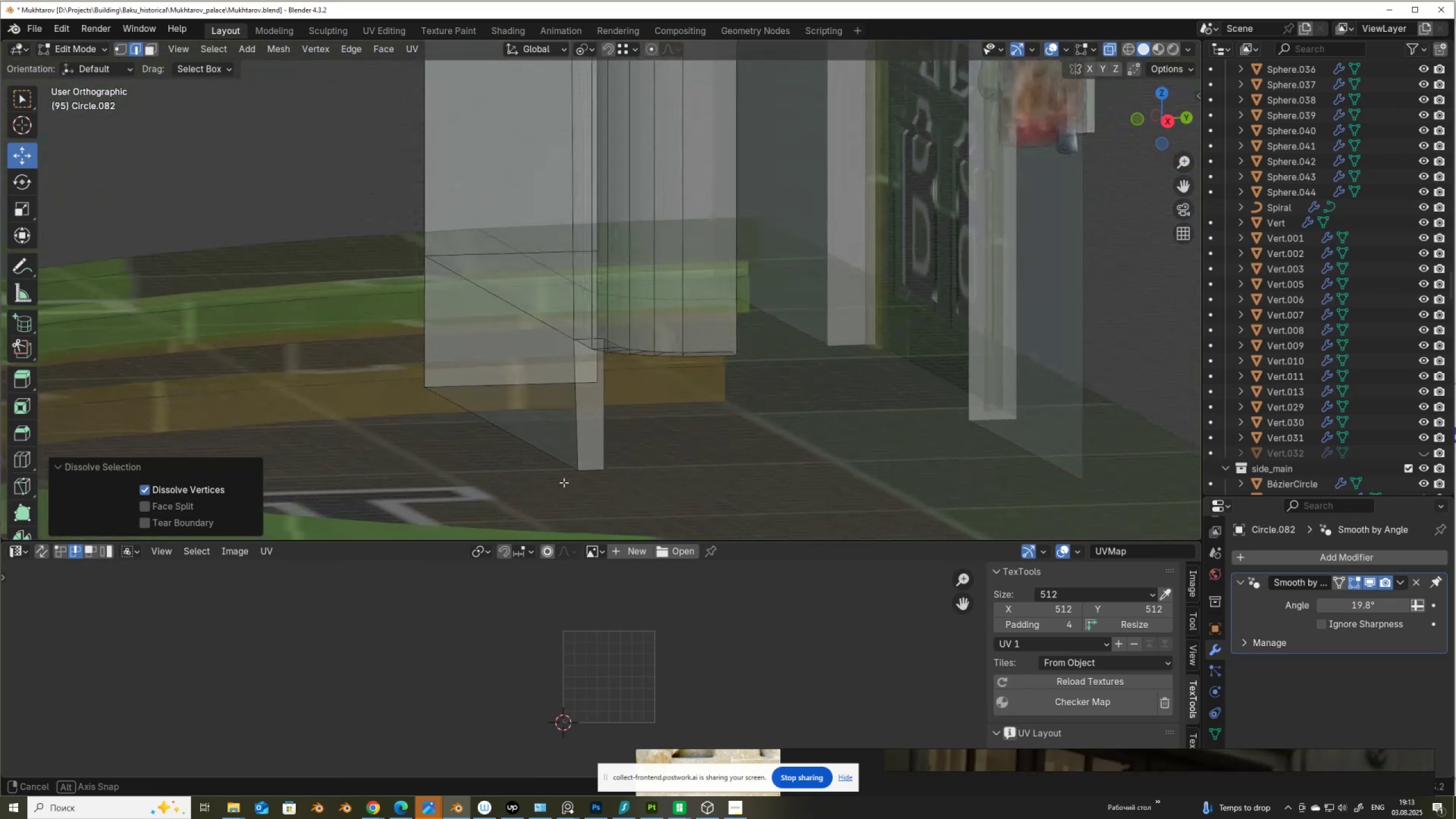 
hold_key(key=AltLeft, duration=0.46)
 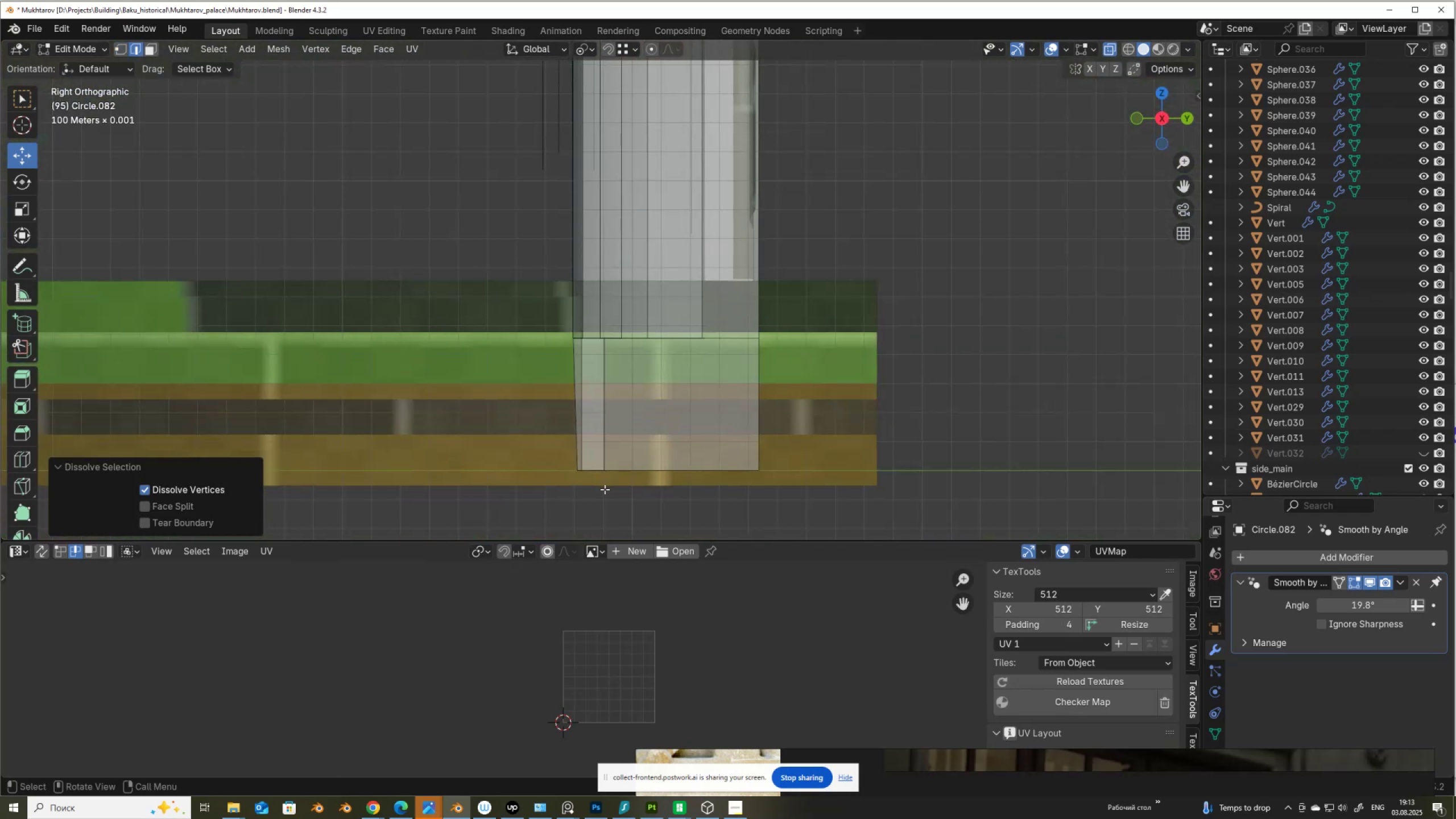 
scroll: coordinate [605, 489], scroll_direction: up, amount: 2.0
 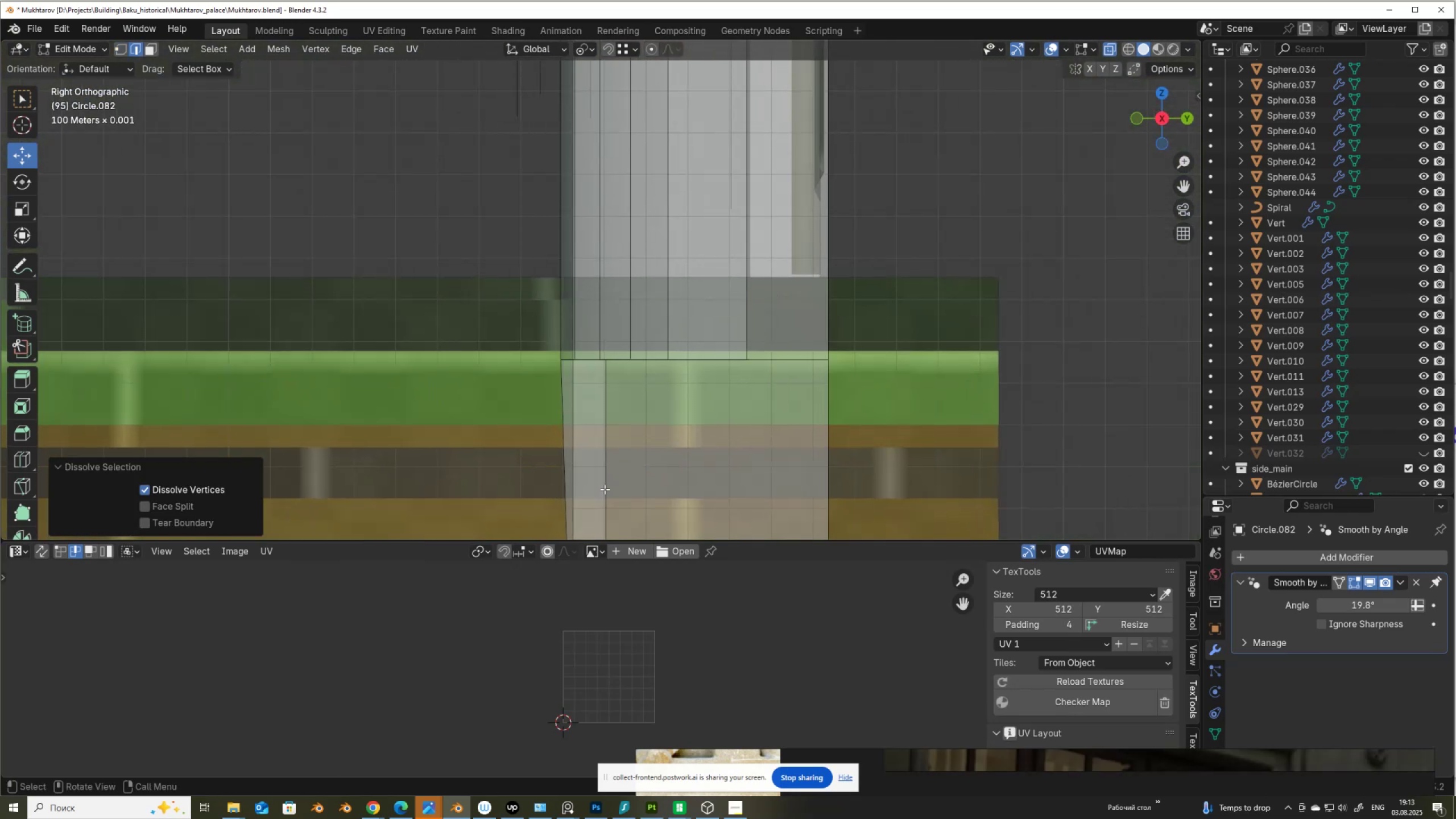 
scroll: coordinate [605, 489], scroll_direction: down, amount: 2.0
 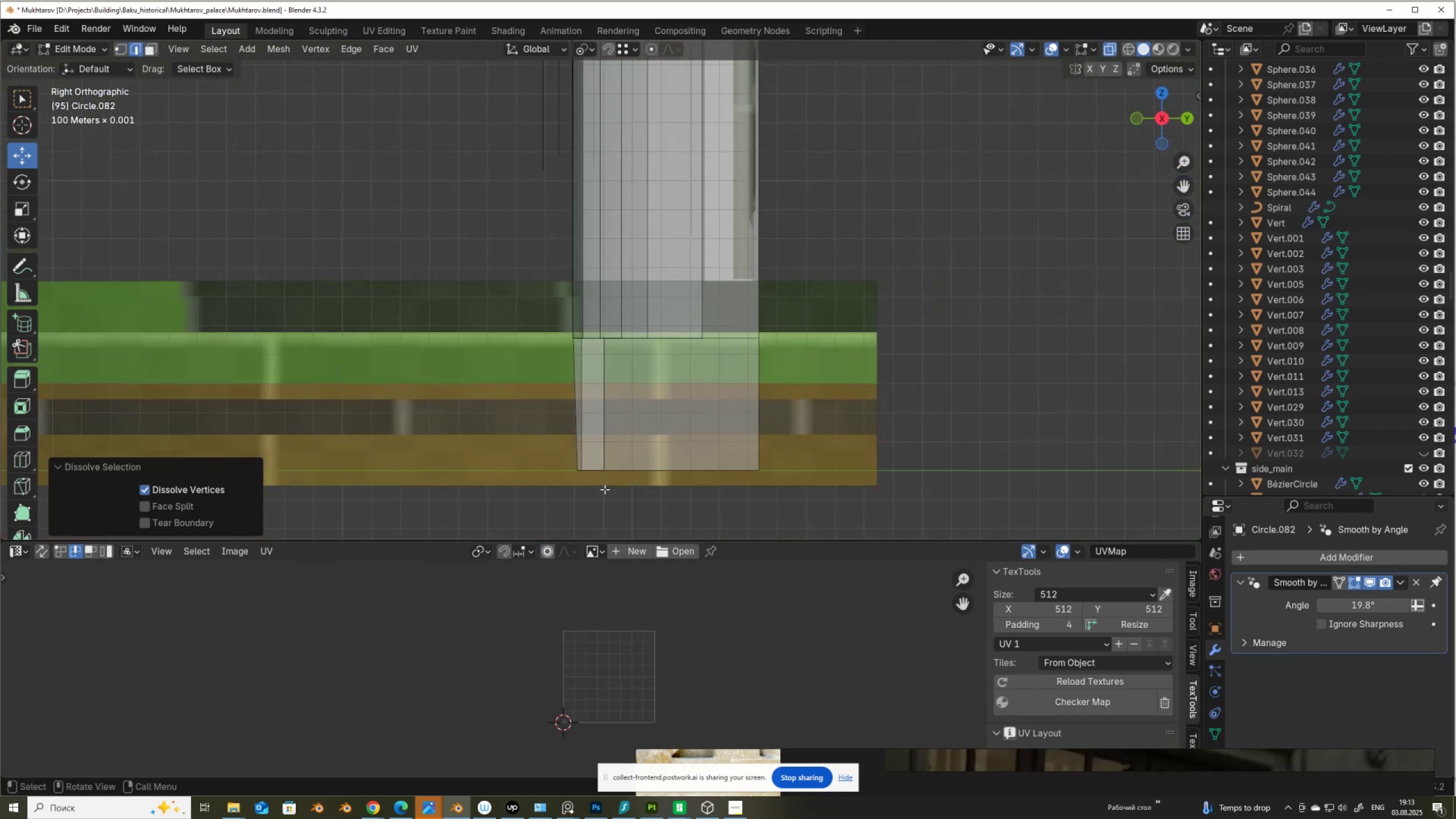 
key(1)
 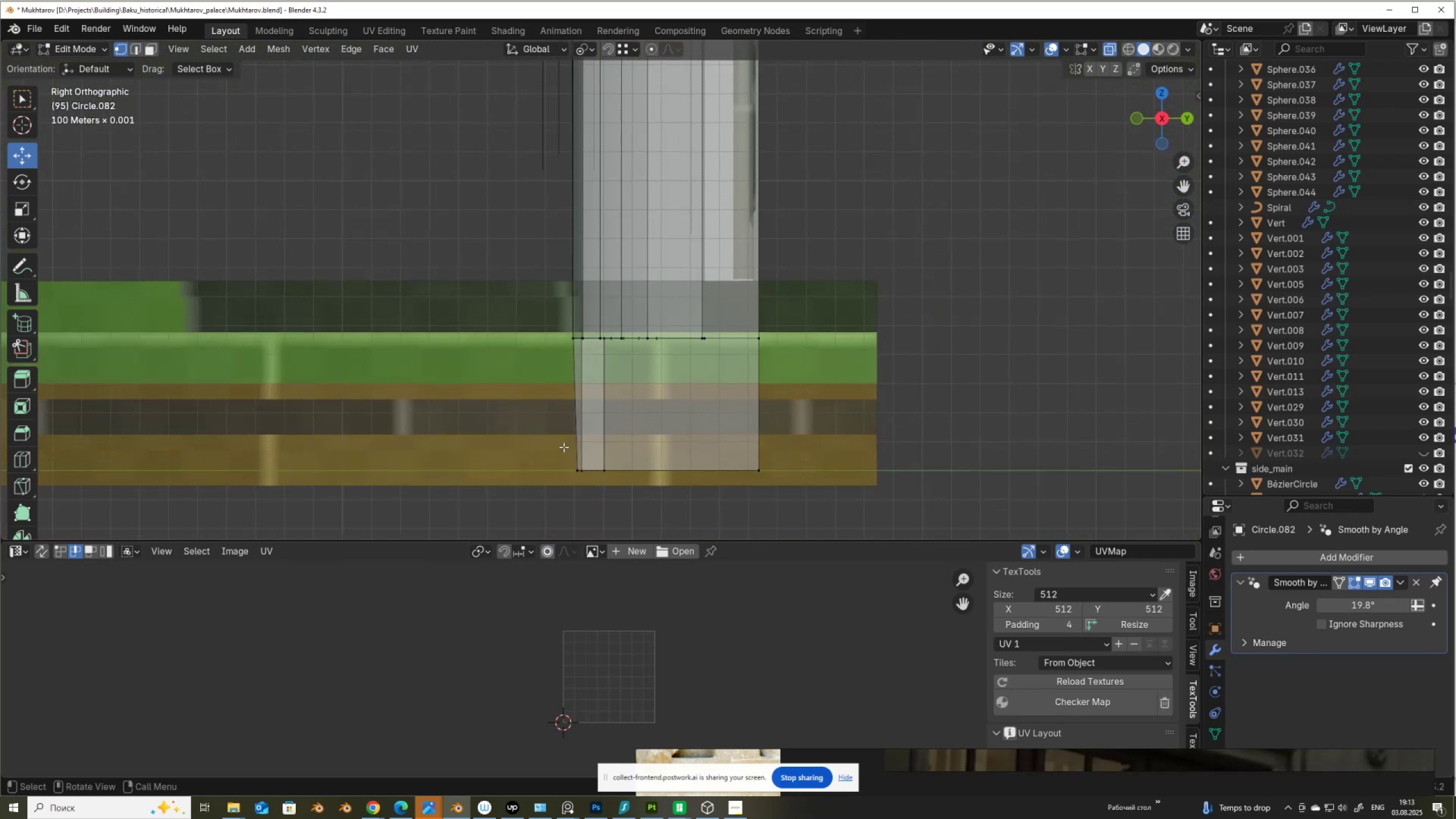 
left_click_drag(start_coordinate=[564, 447], to_coordinate=[580, 483])
 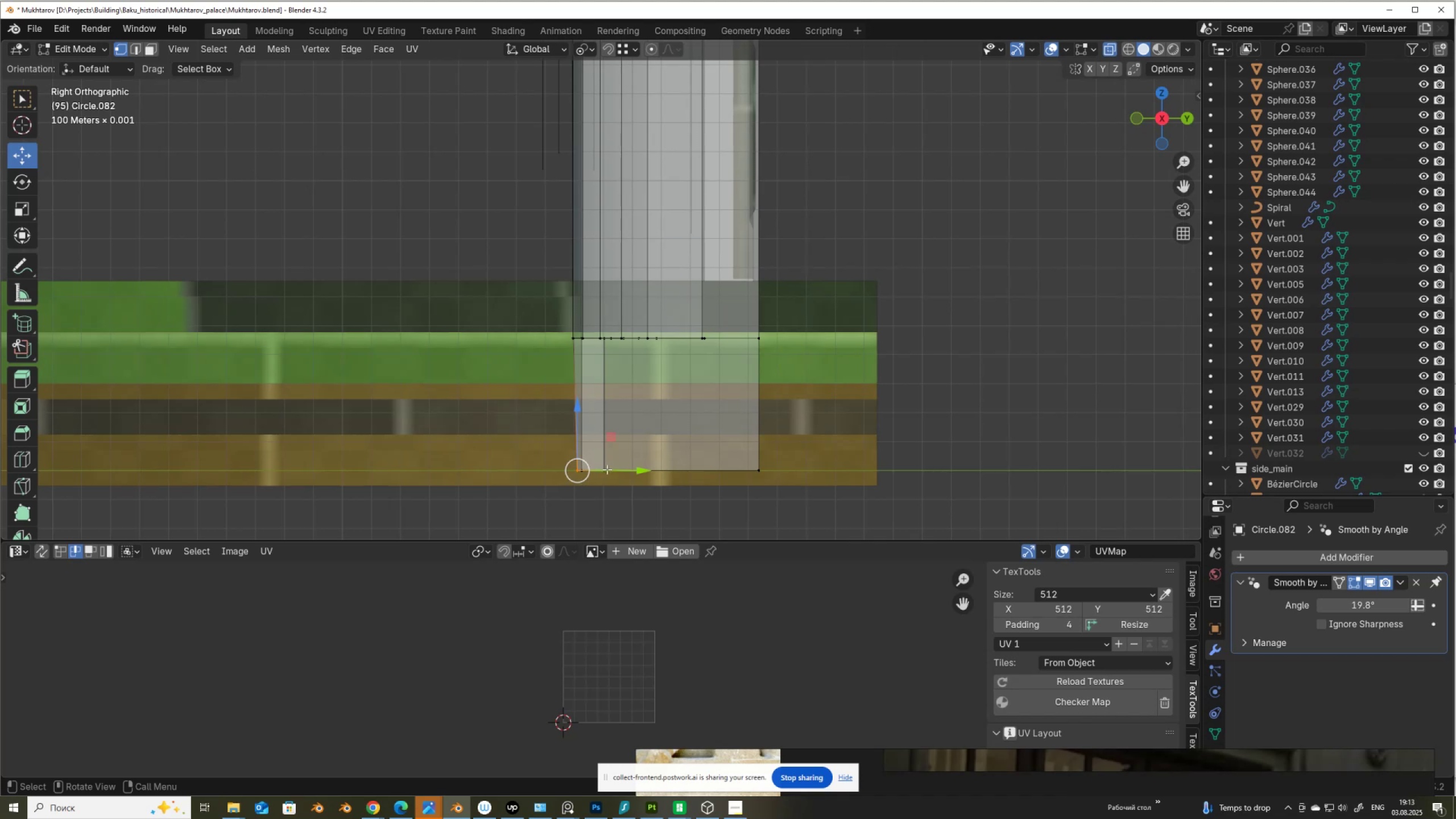 
left_click_drag(start_coordinate=[607, 471], to_coordinate=[568, 337])
 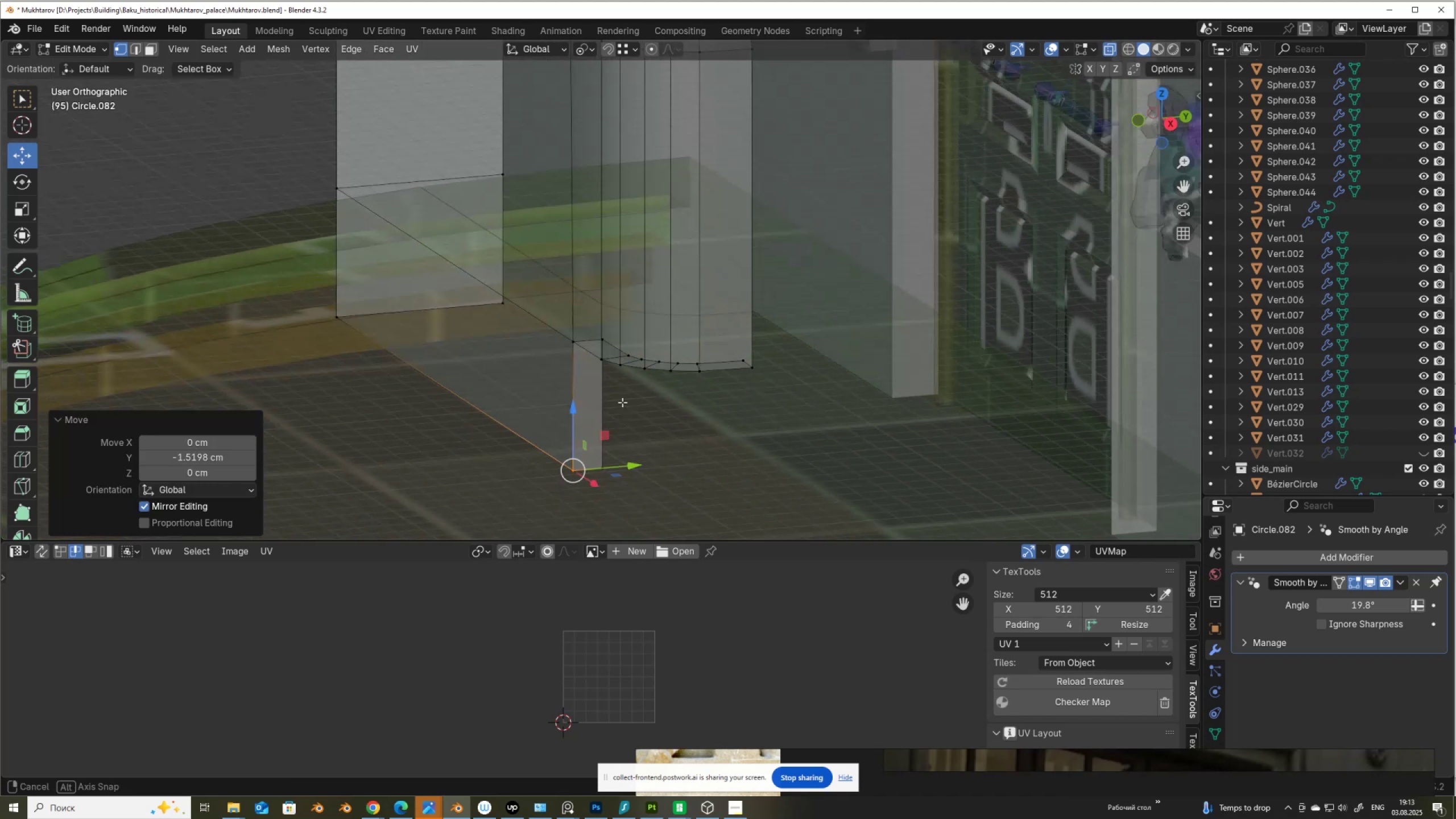 
hold_key(key=ControlLeft, duration=0.5)
 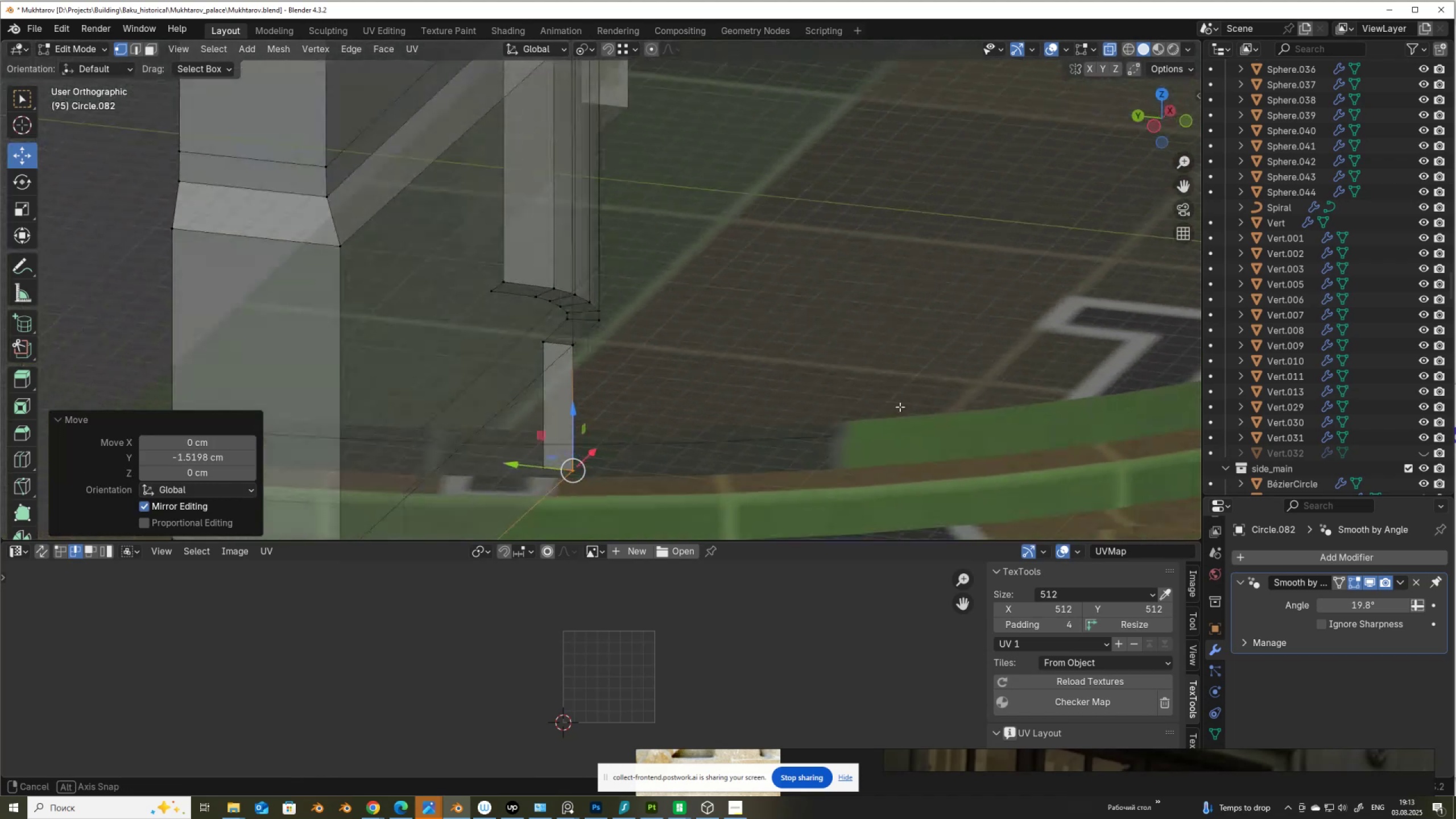 
scroll: coordinate [774, 415], scroll_direction: down, amount: 2.0
 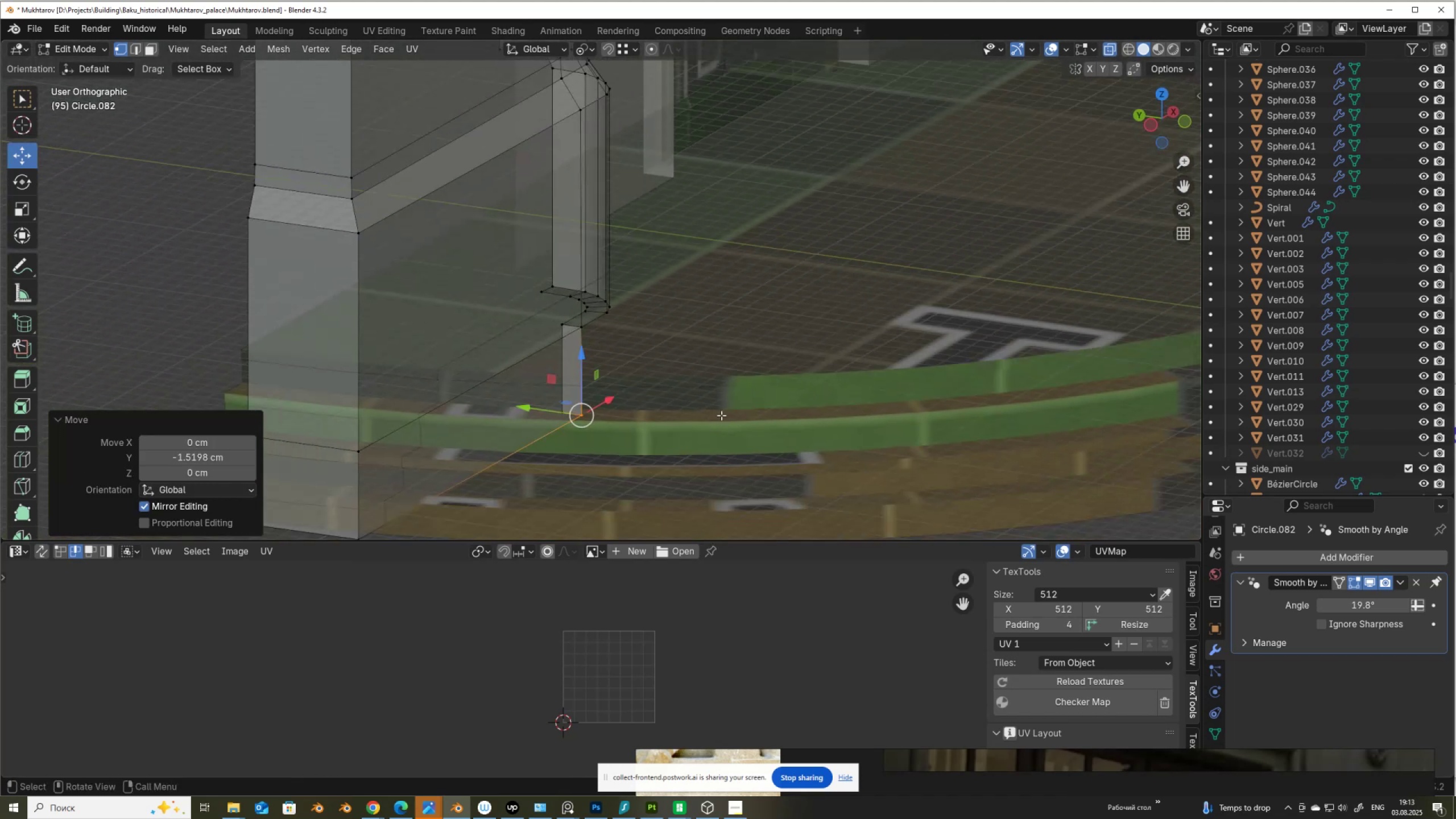 
hold_key(key=ShiftLeft, duration=0.78)
 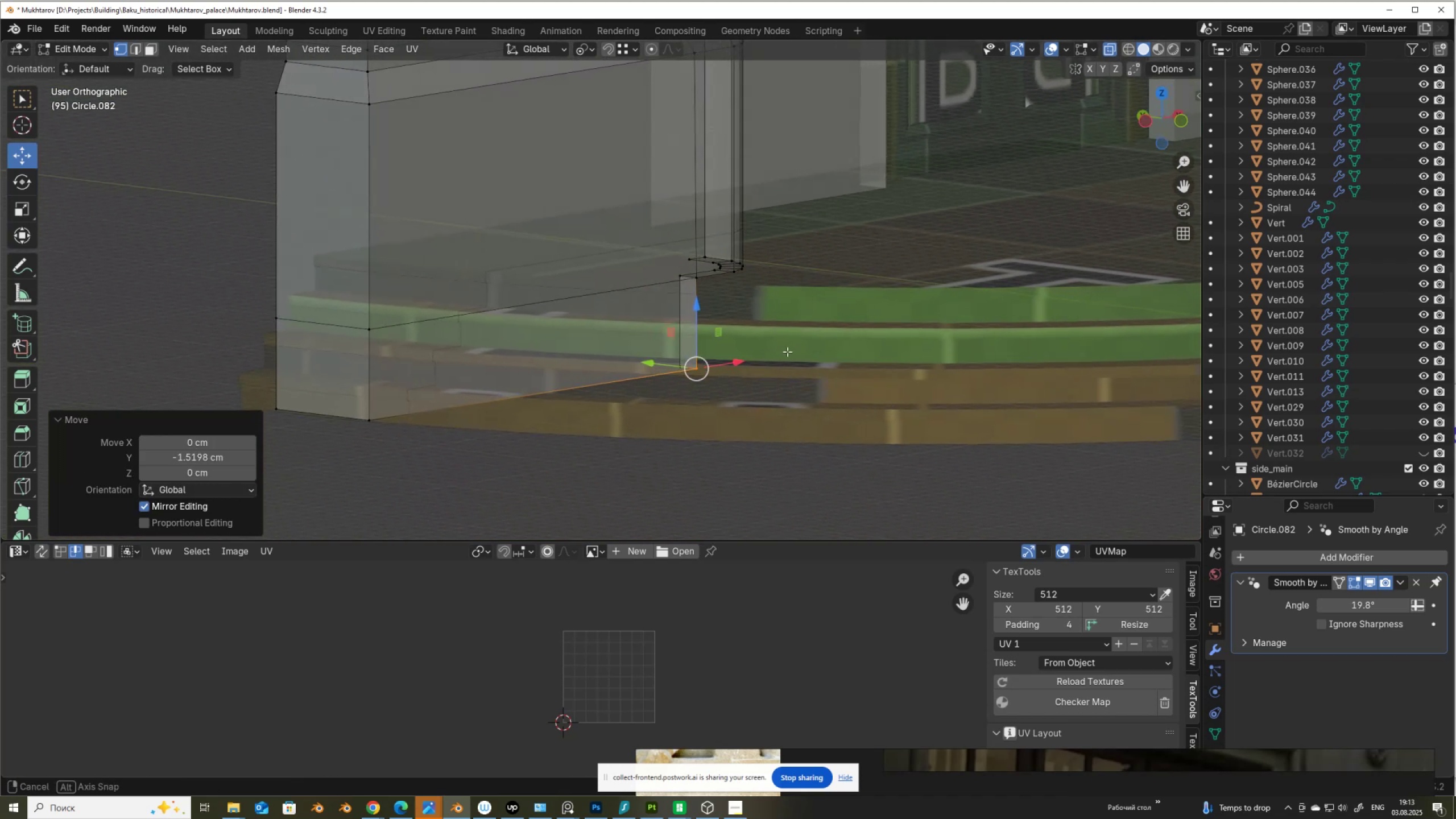 
key(Alt+AltLeft)
 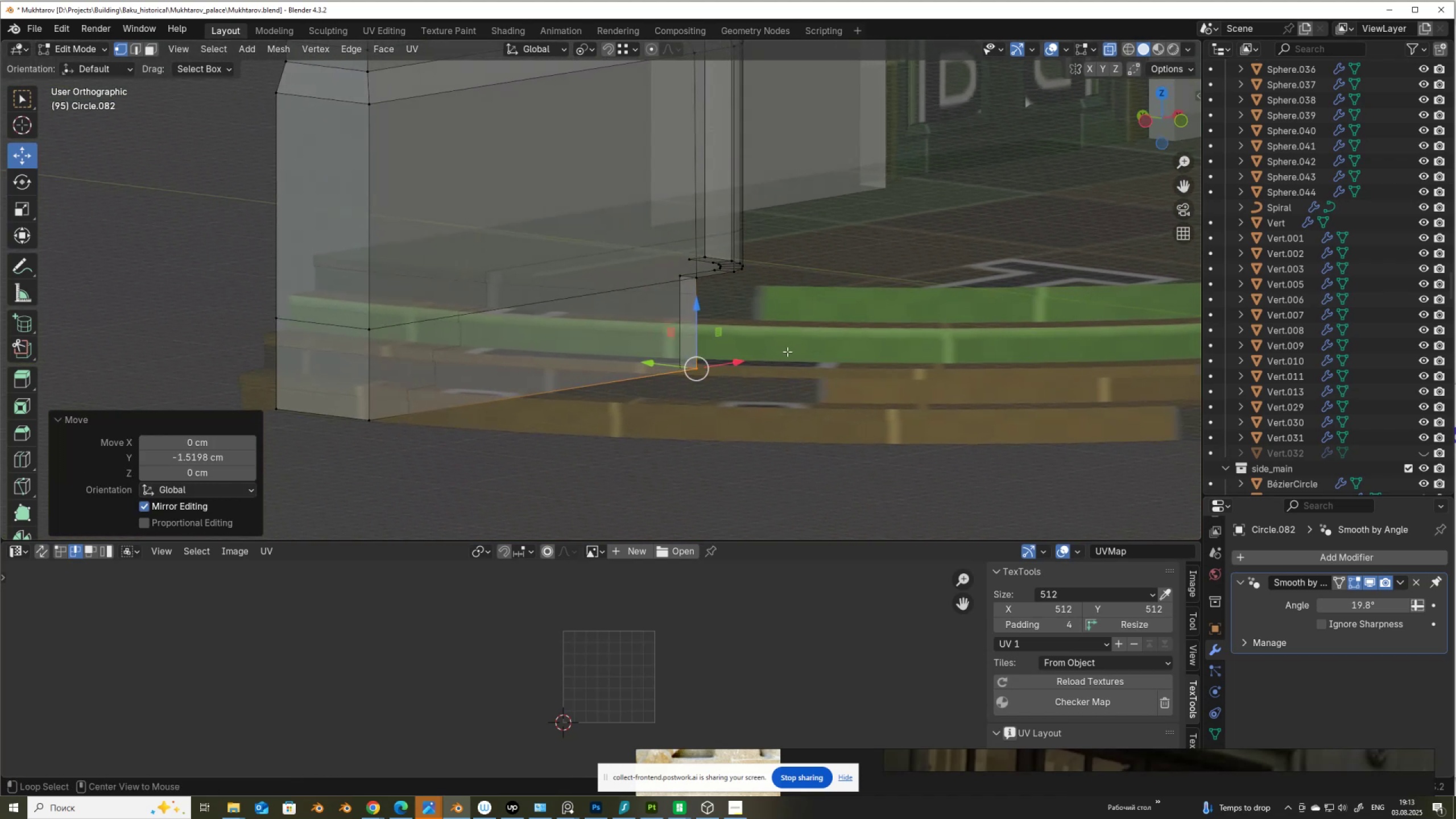 
key(Alt+Z)
 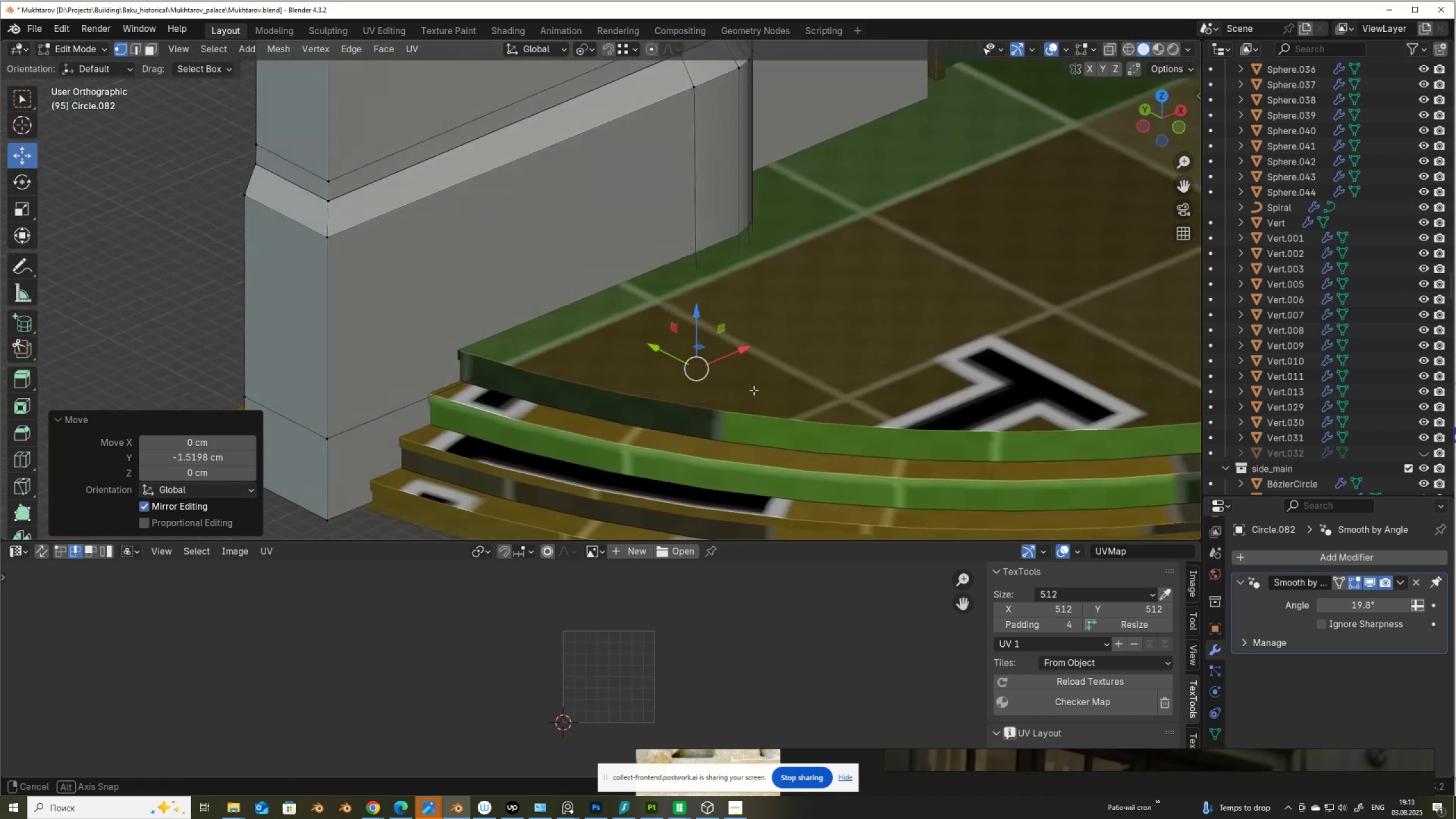 
scroll: coordinate [754, 390], scroll_direction: down, amount: 2.0
 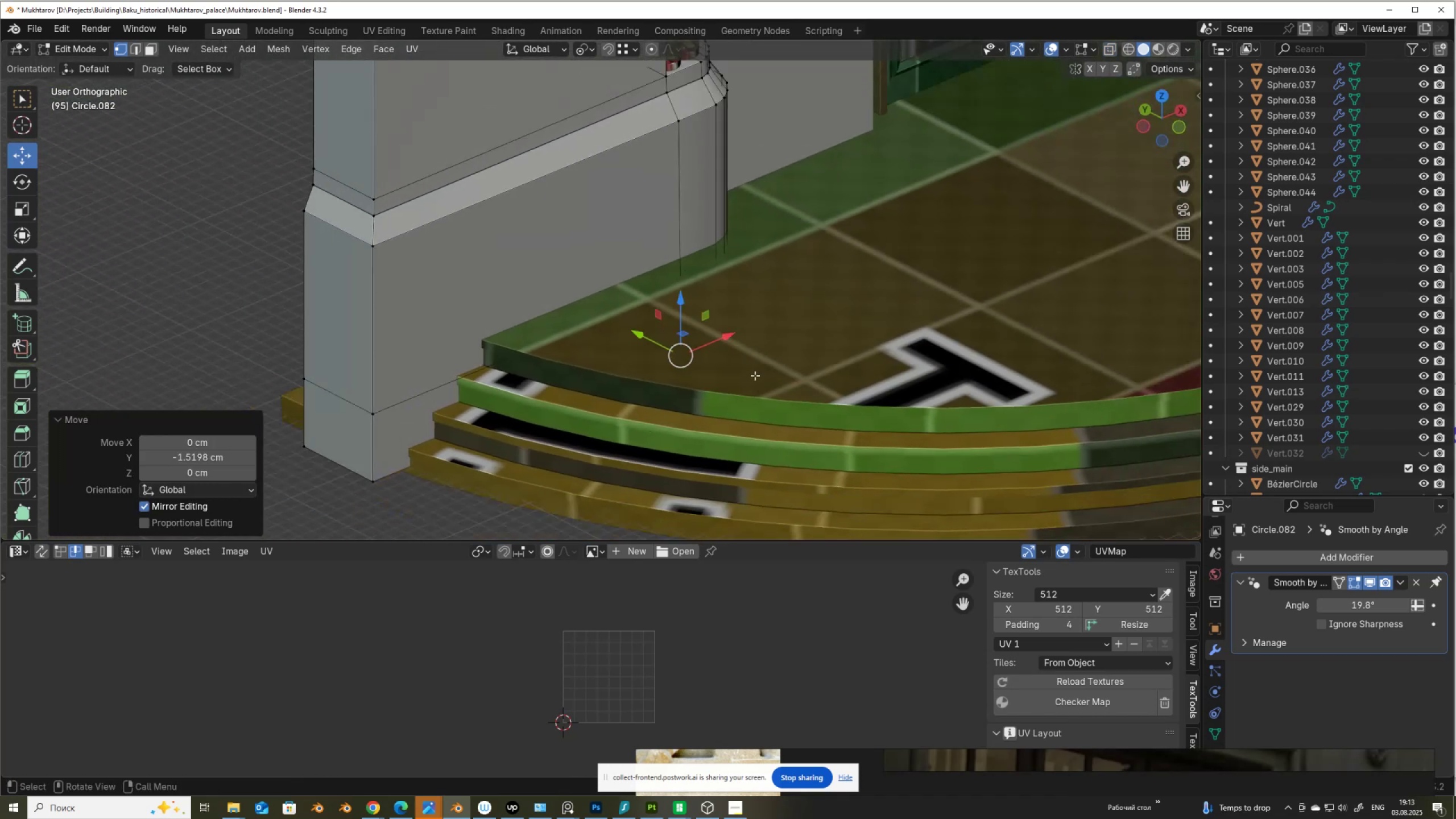 
hold_key(key=ShiftLeft, duration=0.45)
 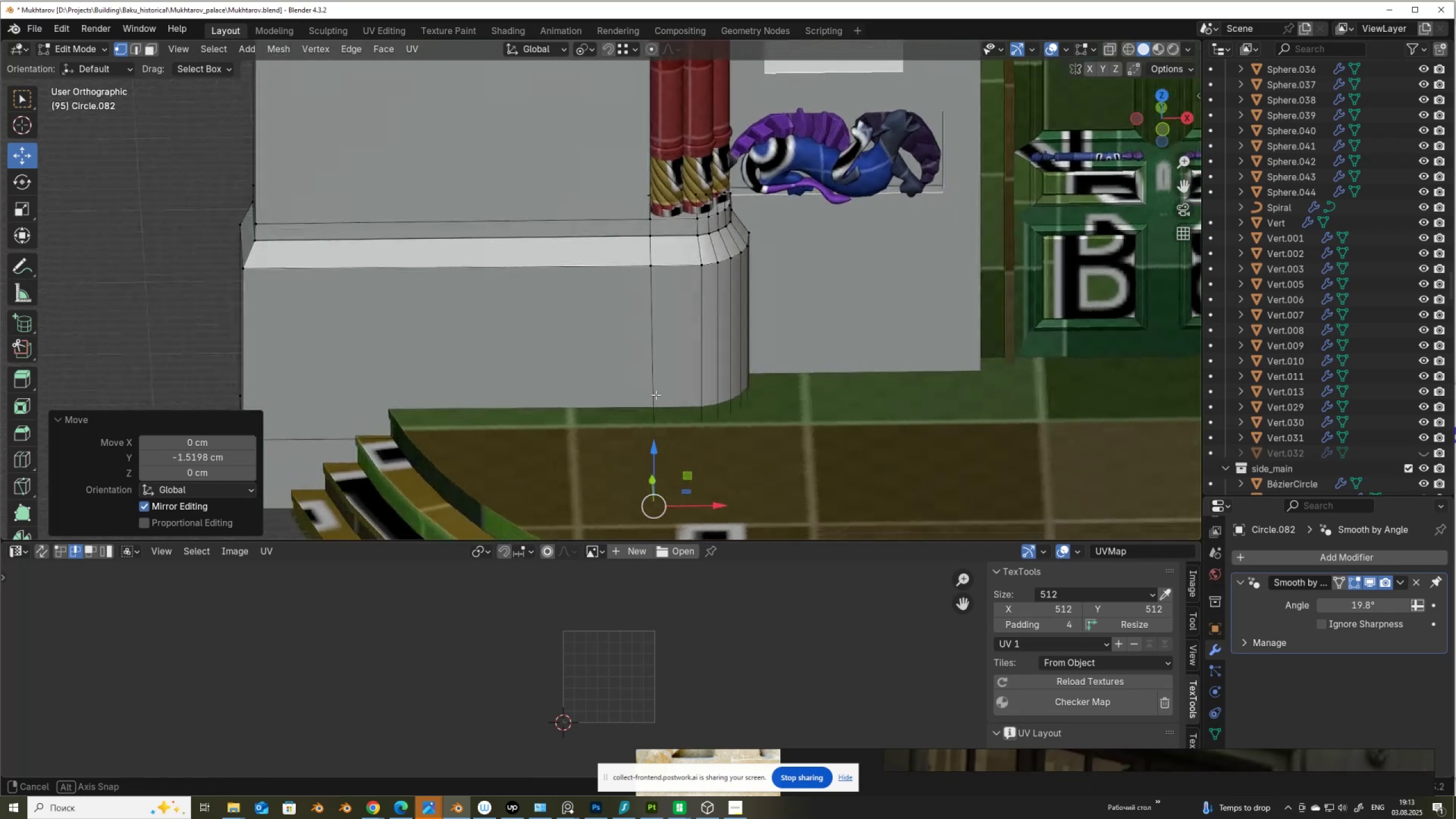 
scroll: coordinate [712, 394], scroll_direction: up, amount: 3.0
 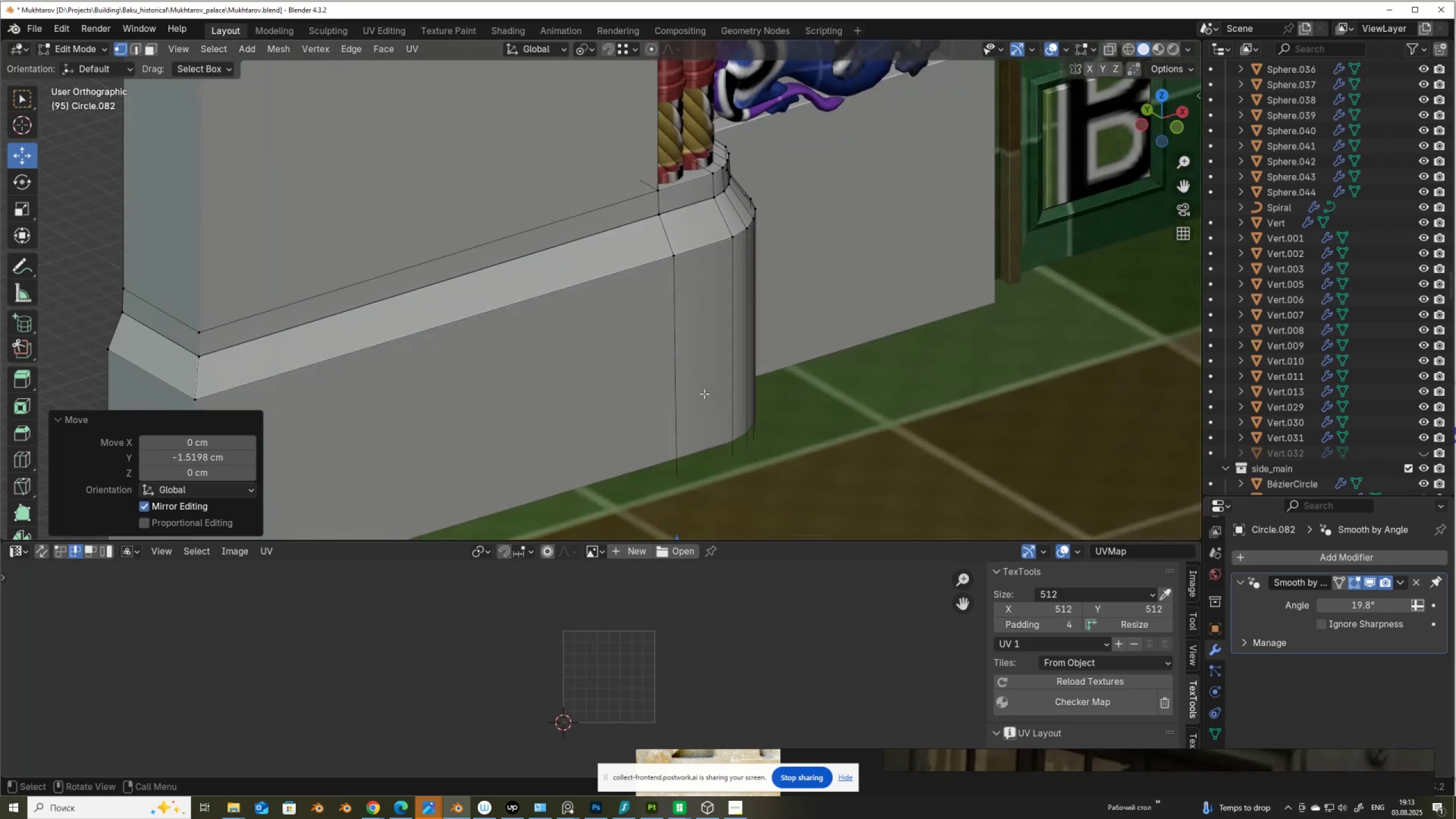 
hold_key(key=ShiftLeft, duration=0.35)
 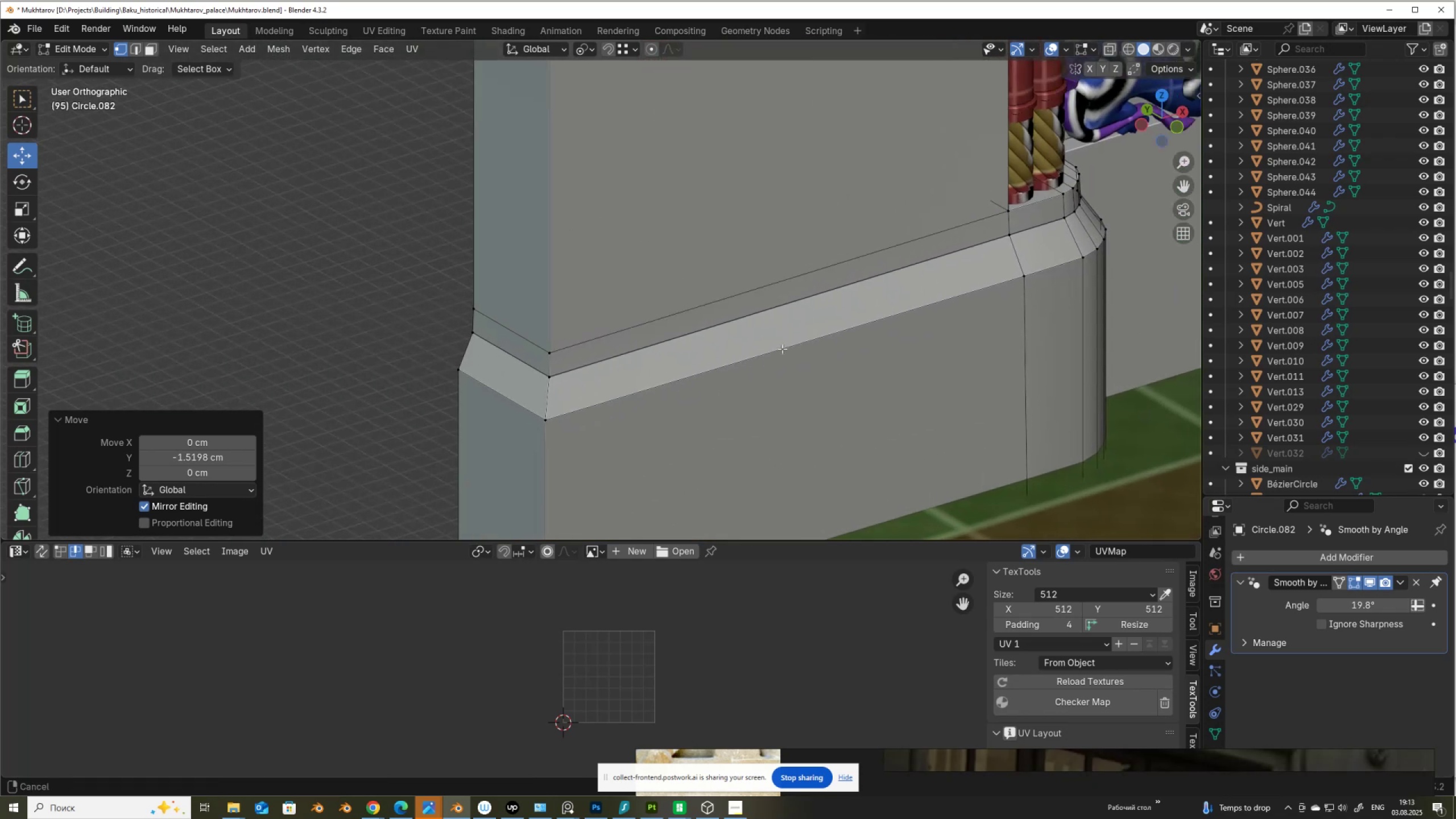 
scroll: coordinate [769, 369], scroll_direction: up, amount: 4.0
 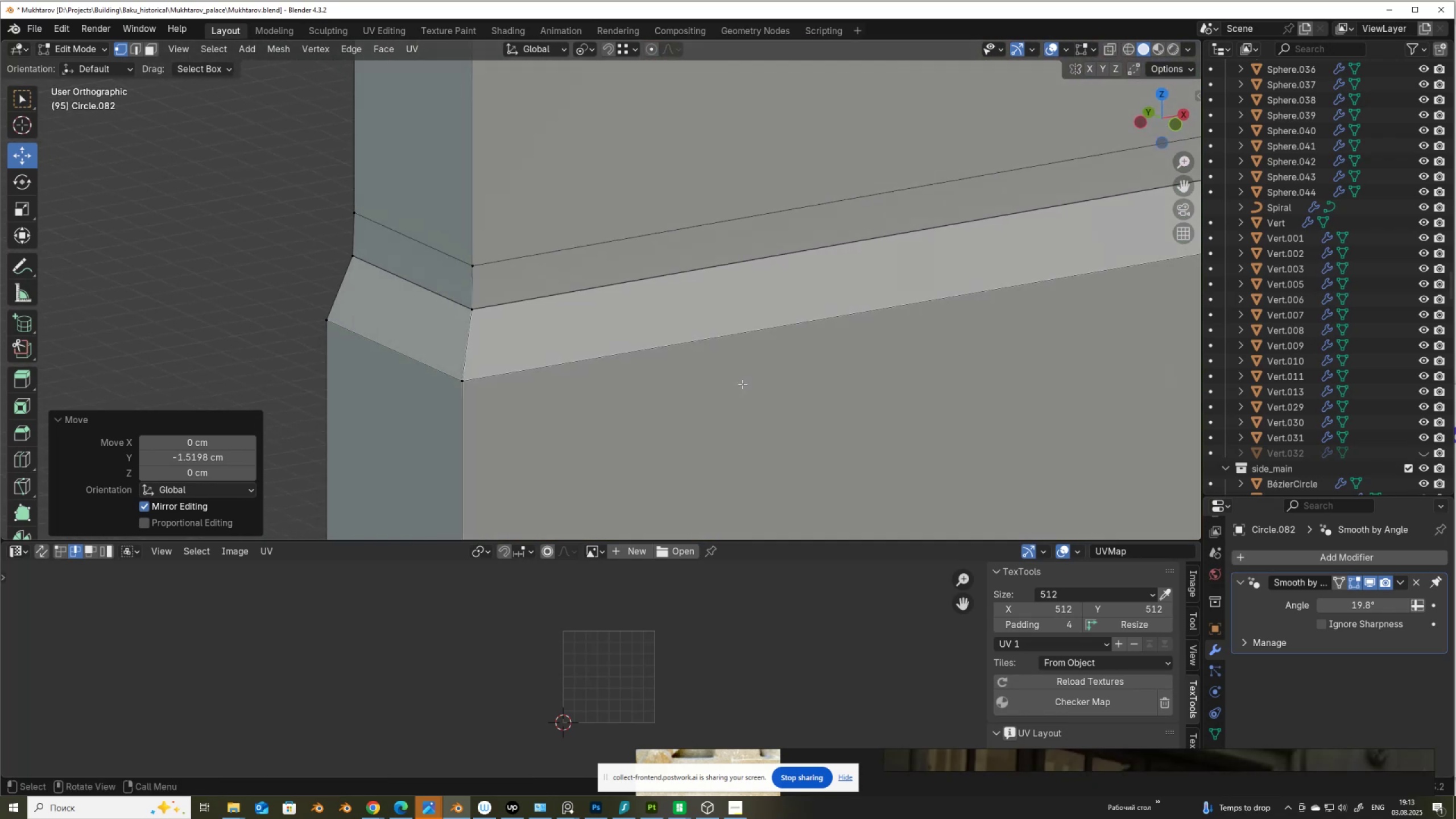 
left_click([502, 377])
 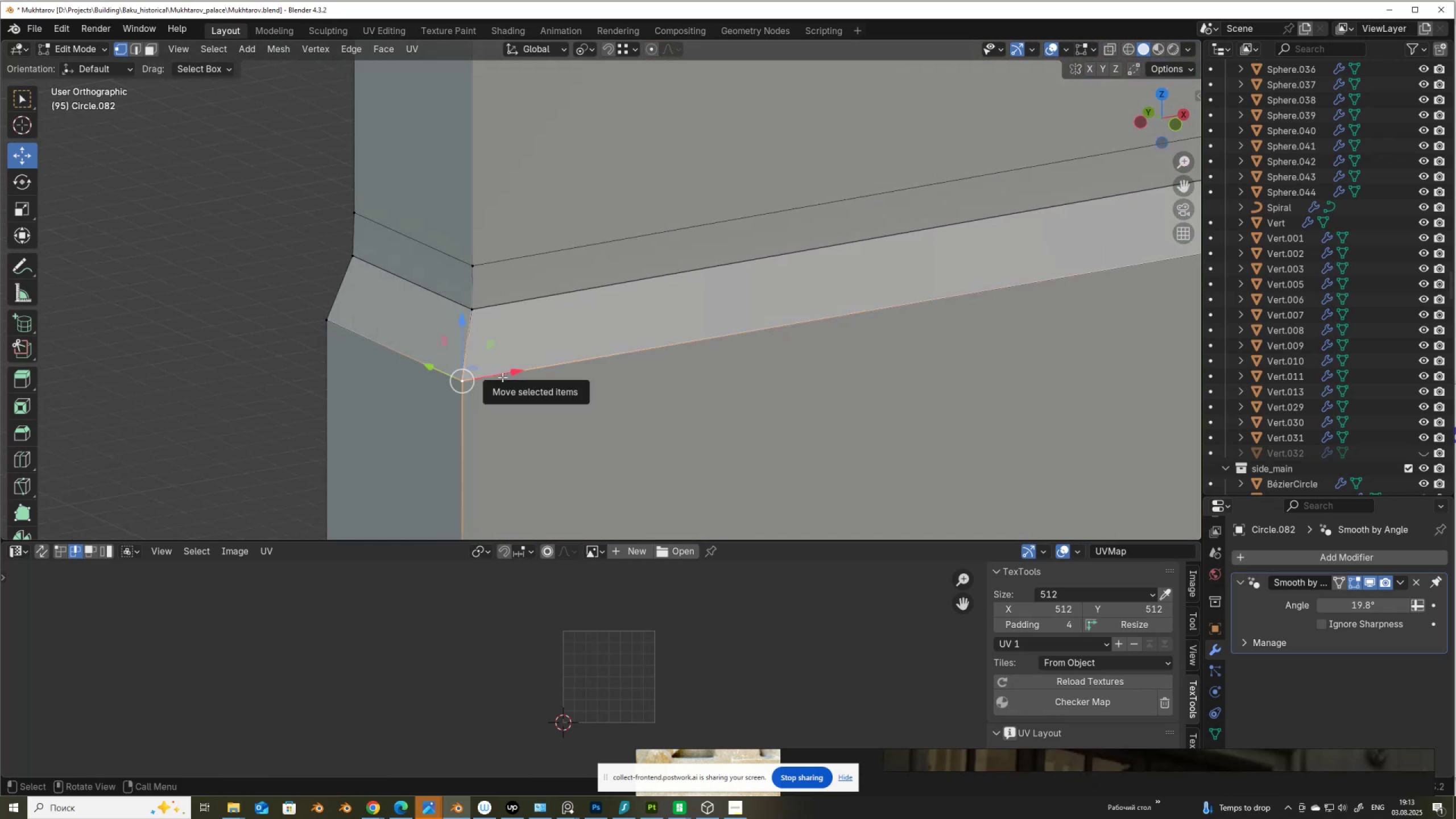 
type(LM)
 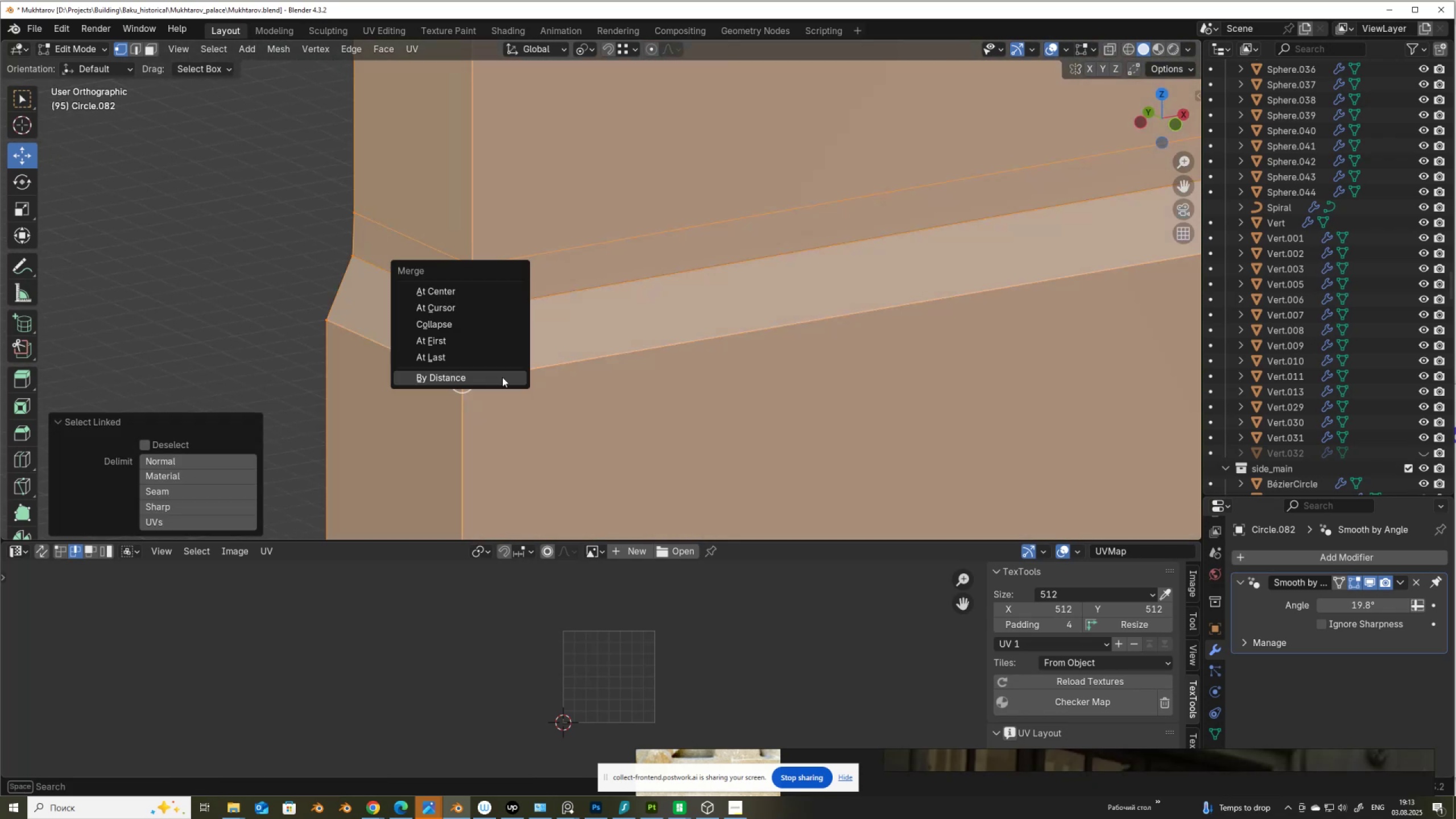 
left_click([502, 377])
 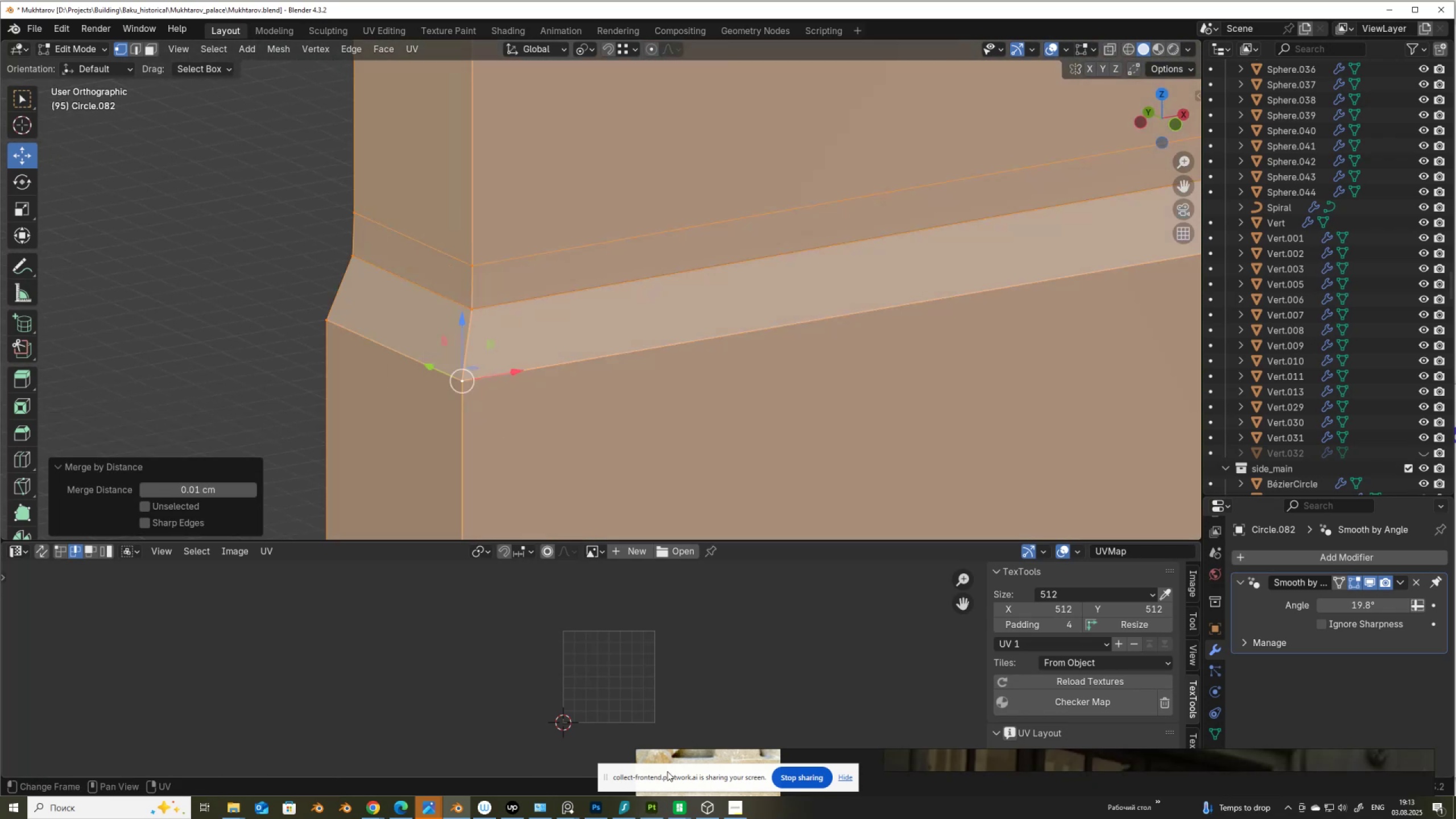 
left_click_drag(start_coordinate=[668, 767], to_coordinate=[279, 735])
 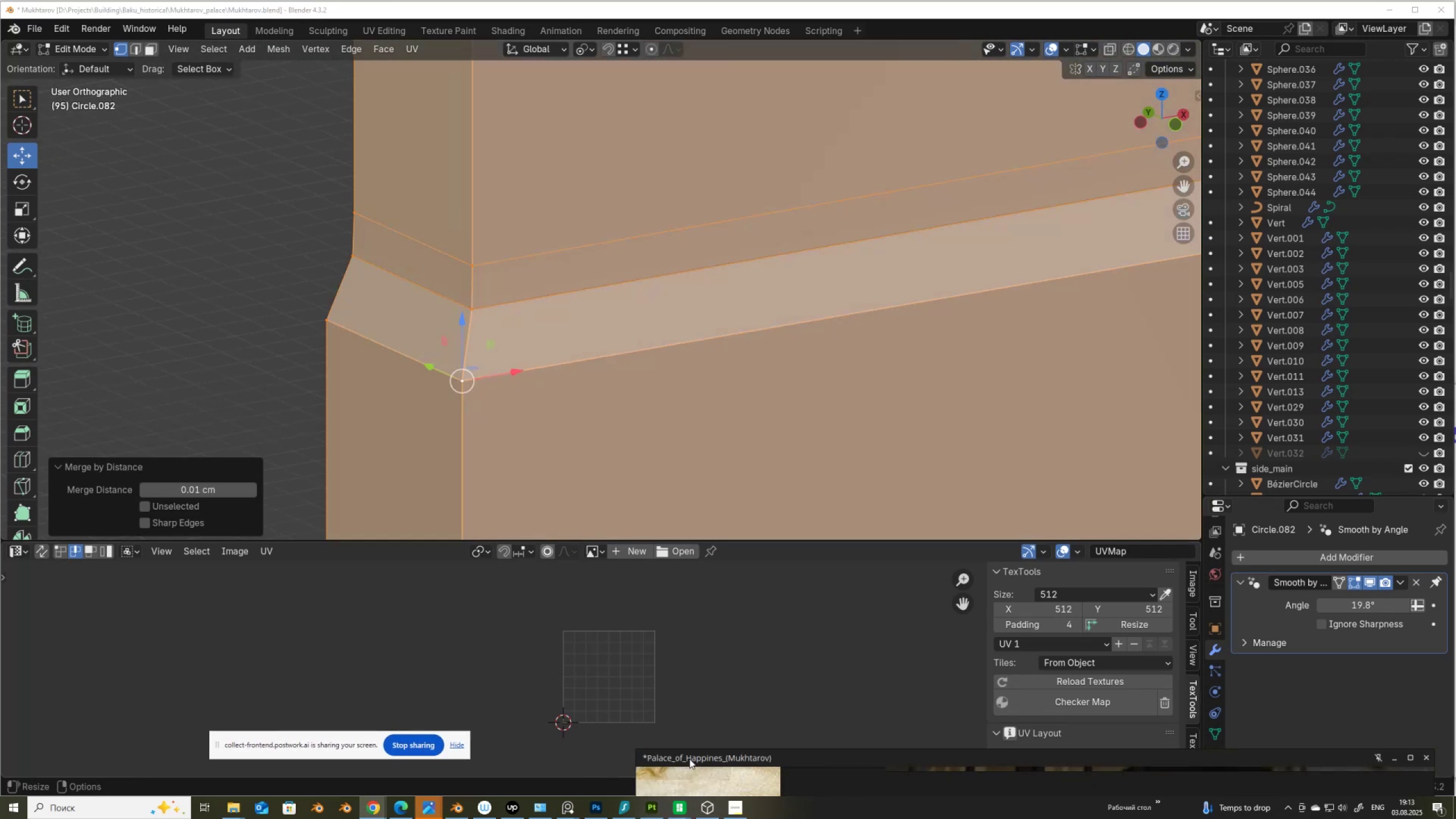 
left_click_drag(start_coordinate=[689, 758], to_coordinate=[1038, 756])
 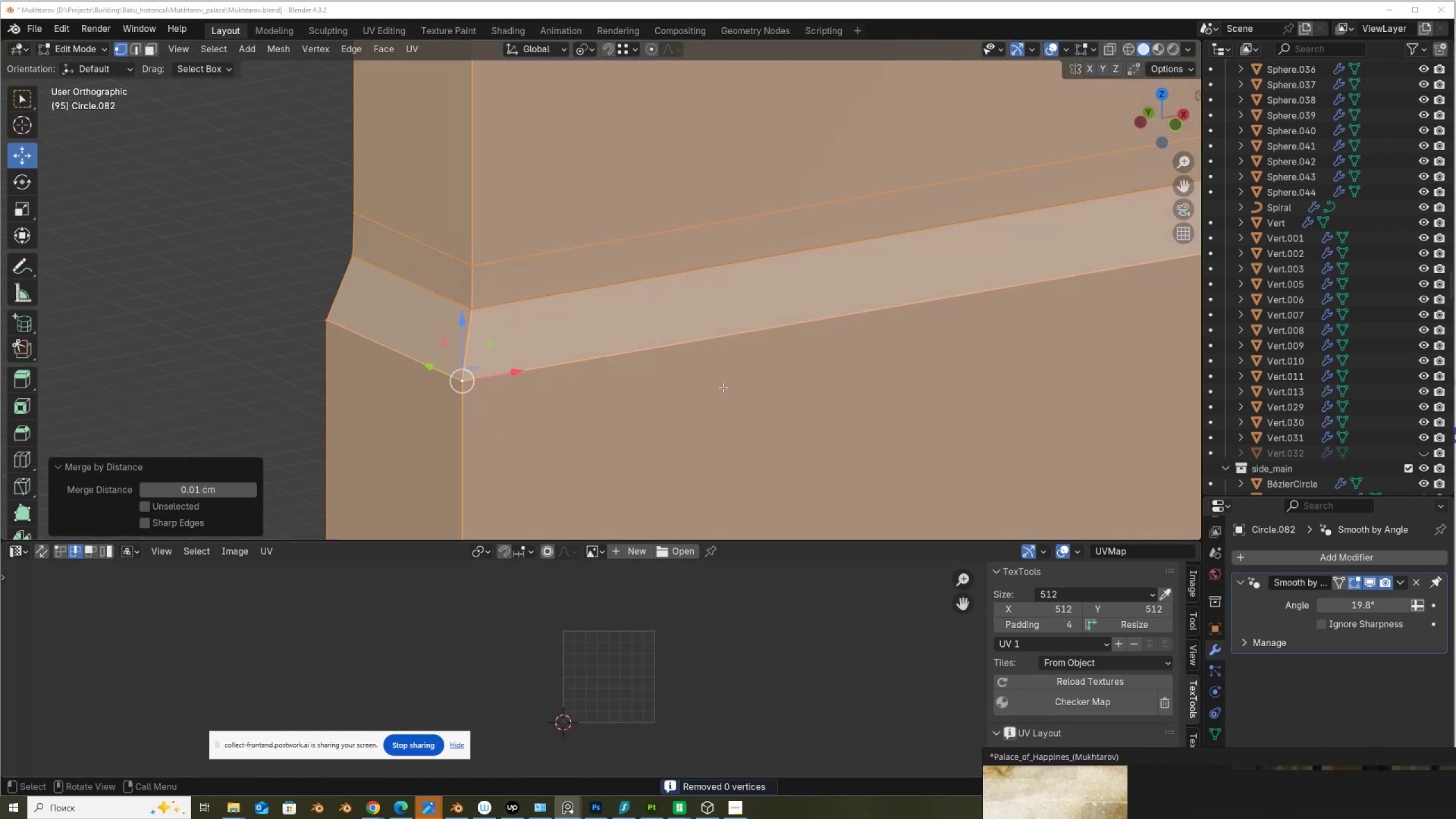 
scroll: coordinate [719, 340], scroll_direction: down, amount: 9.0
 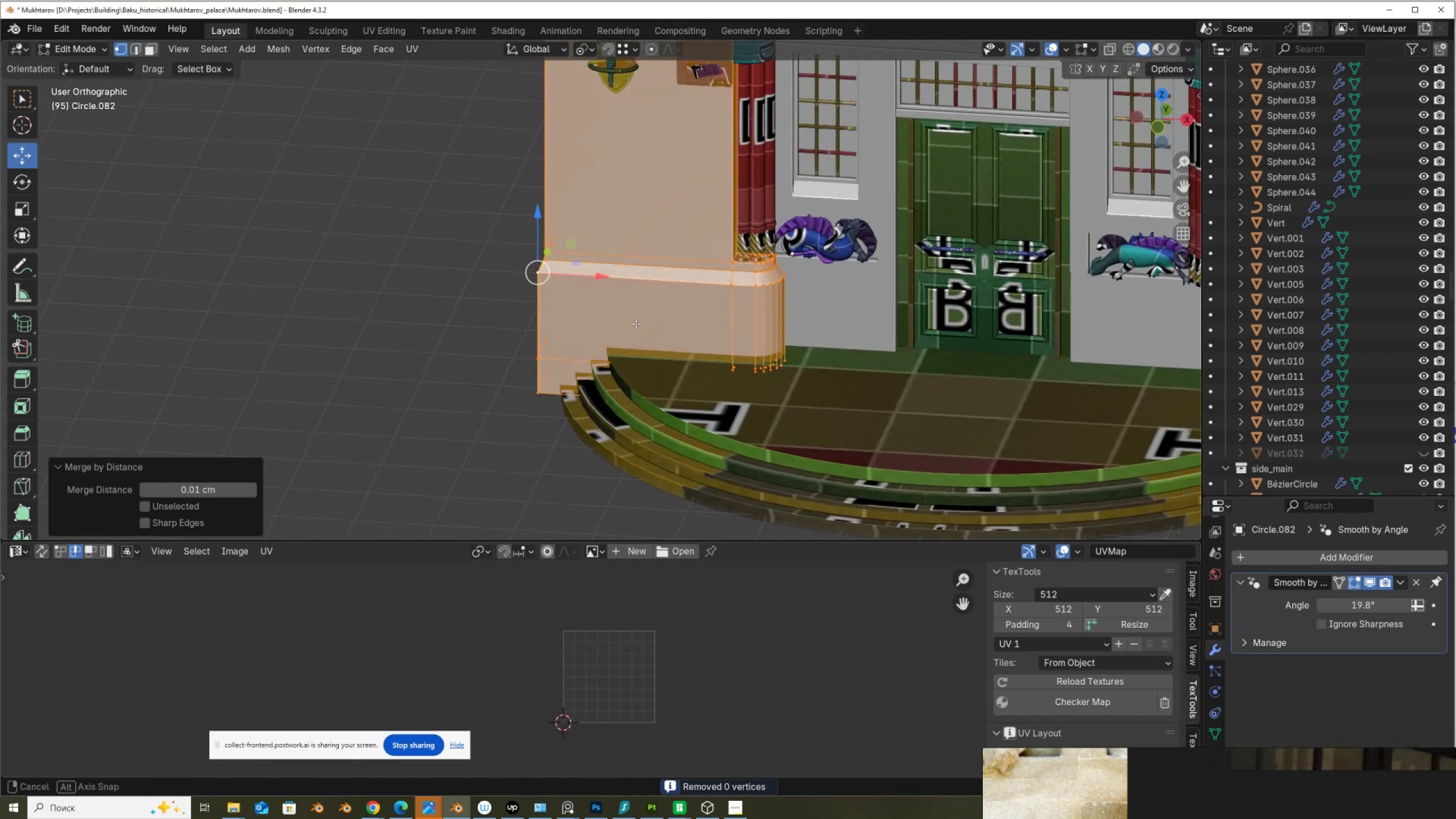 
scroll: coordinate [600, 329], scroll_direction: up, amount: 3.0
 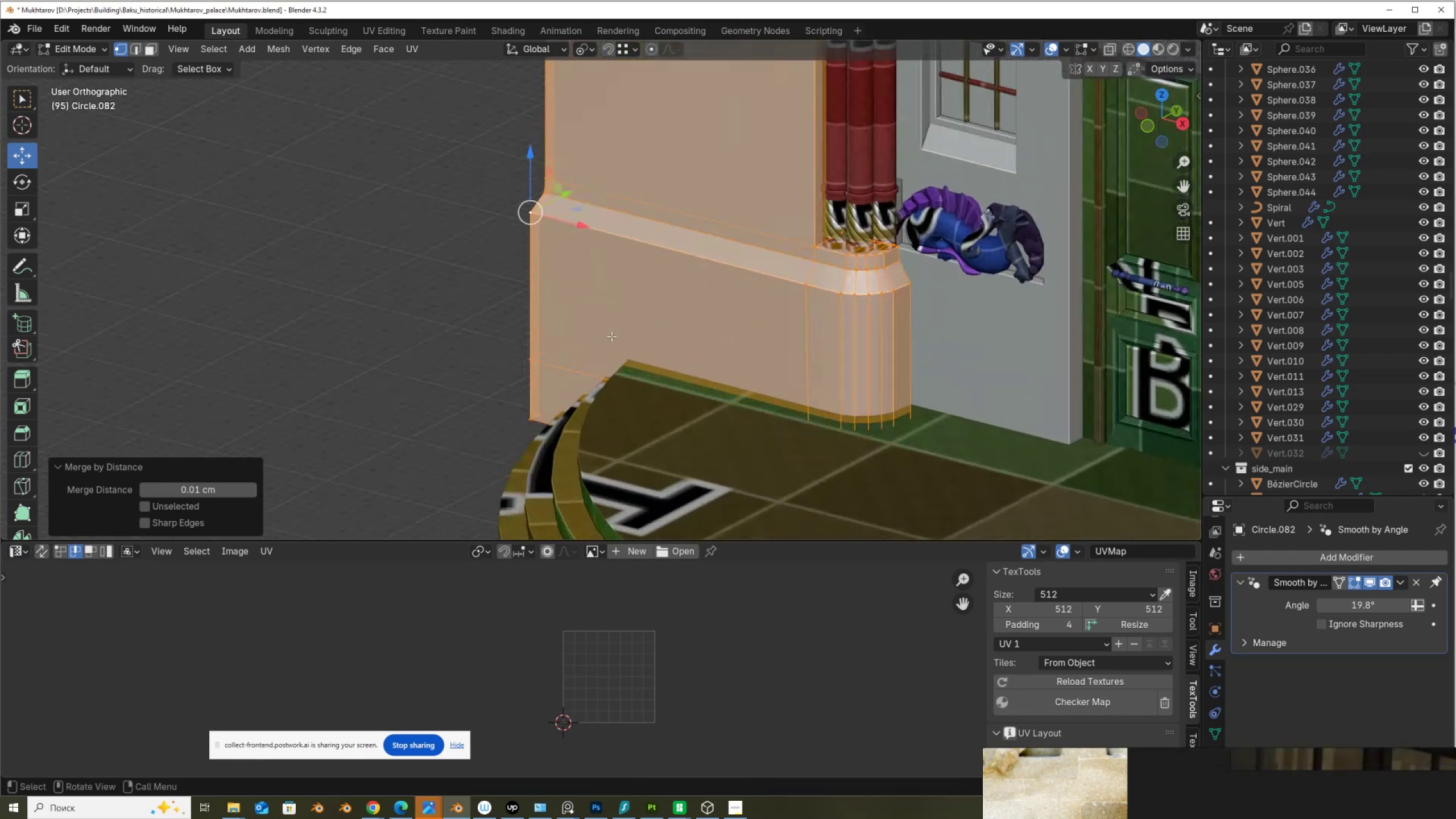 
hold_key(key=ShiftLeft, duration=0.39)
 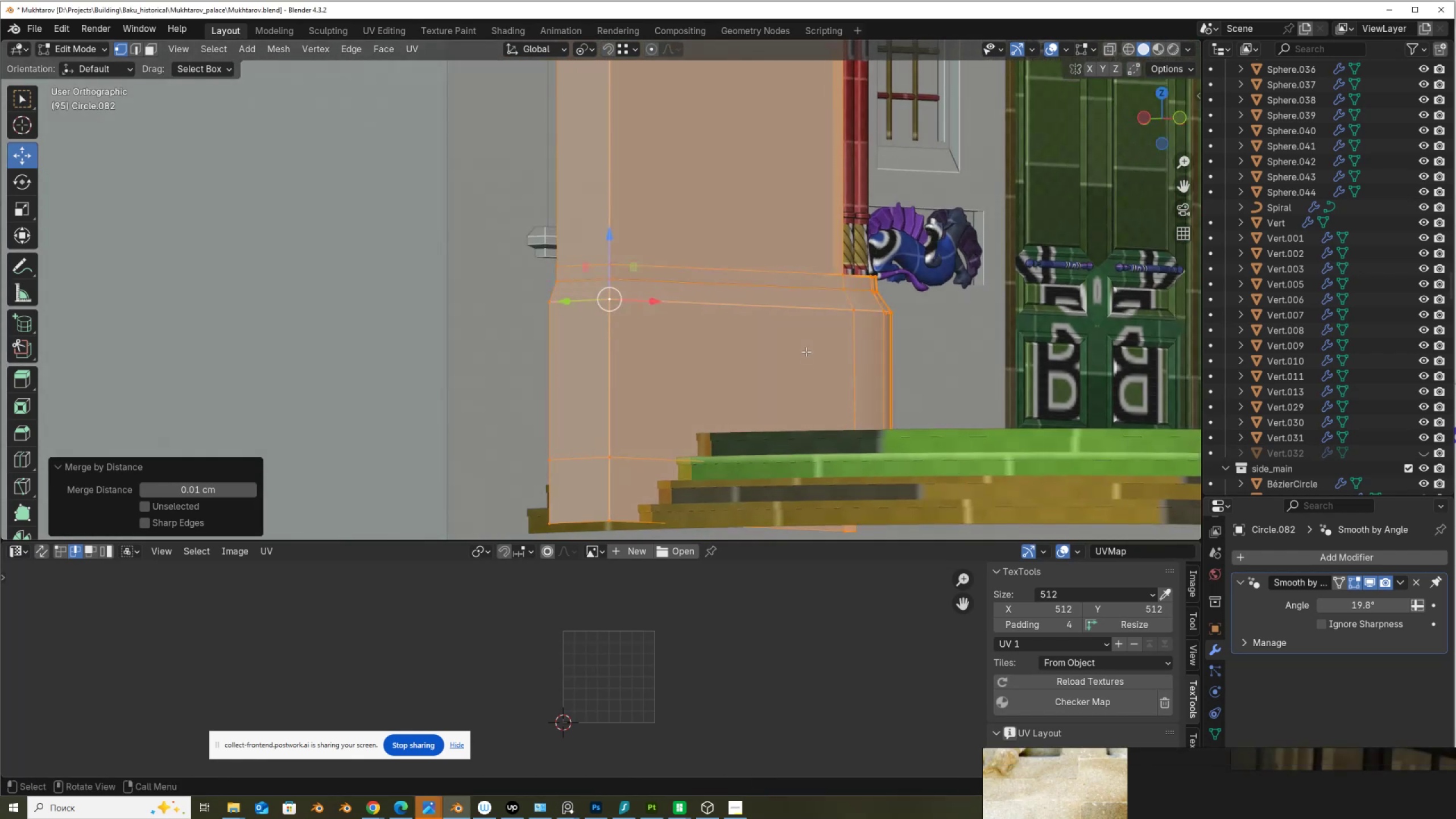 
key(Alt+AltLeft)
 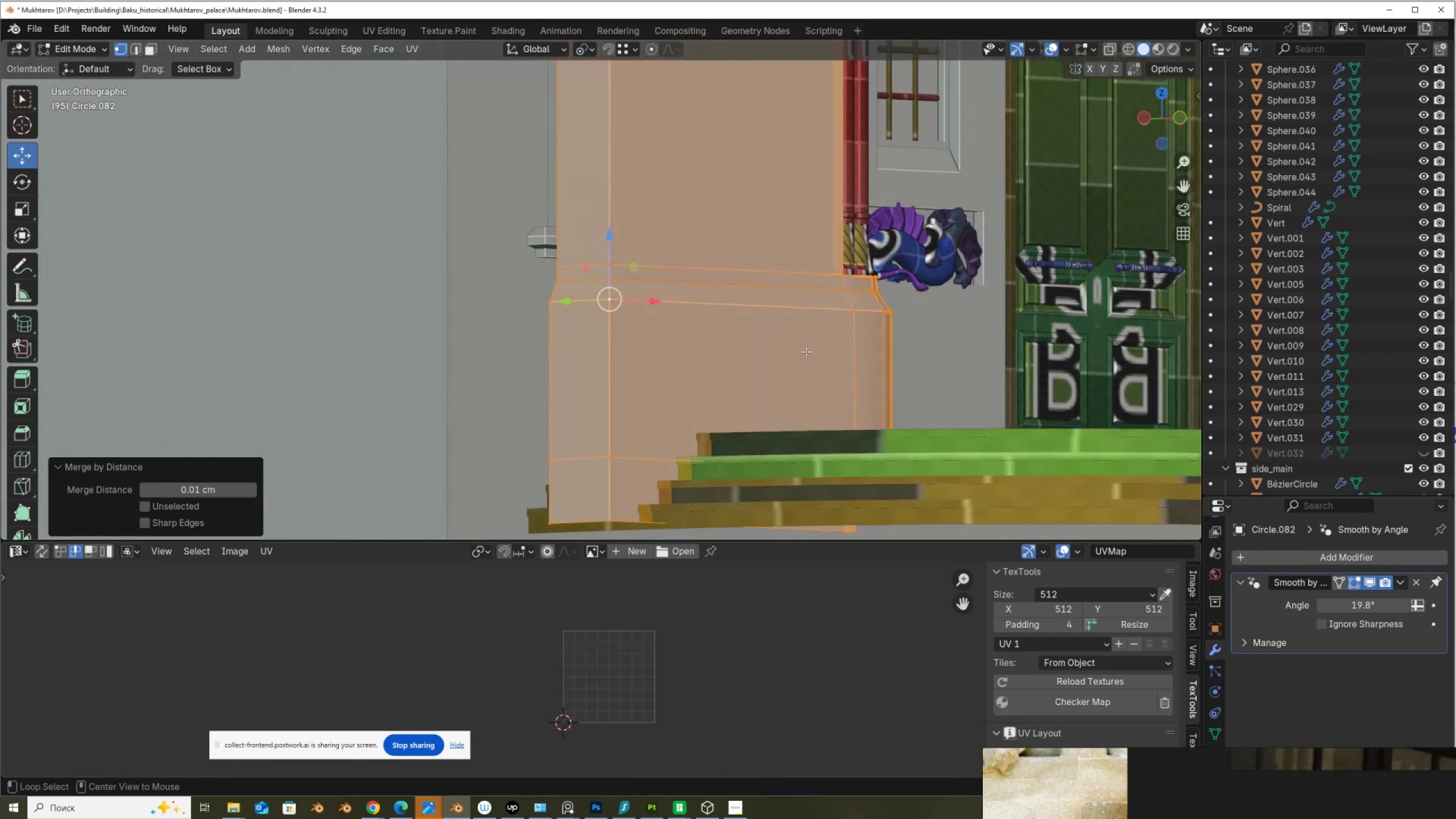 
key(Alt+Z)
 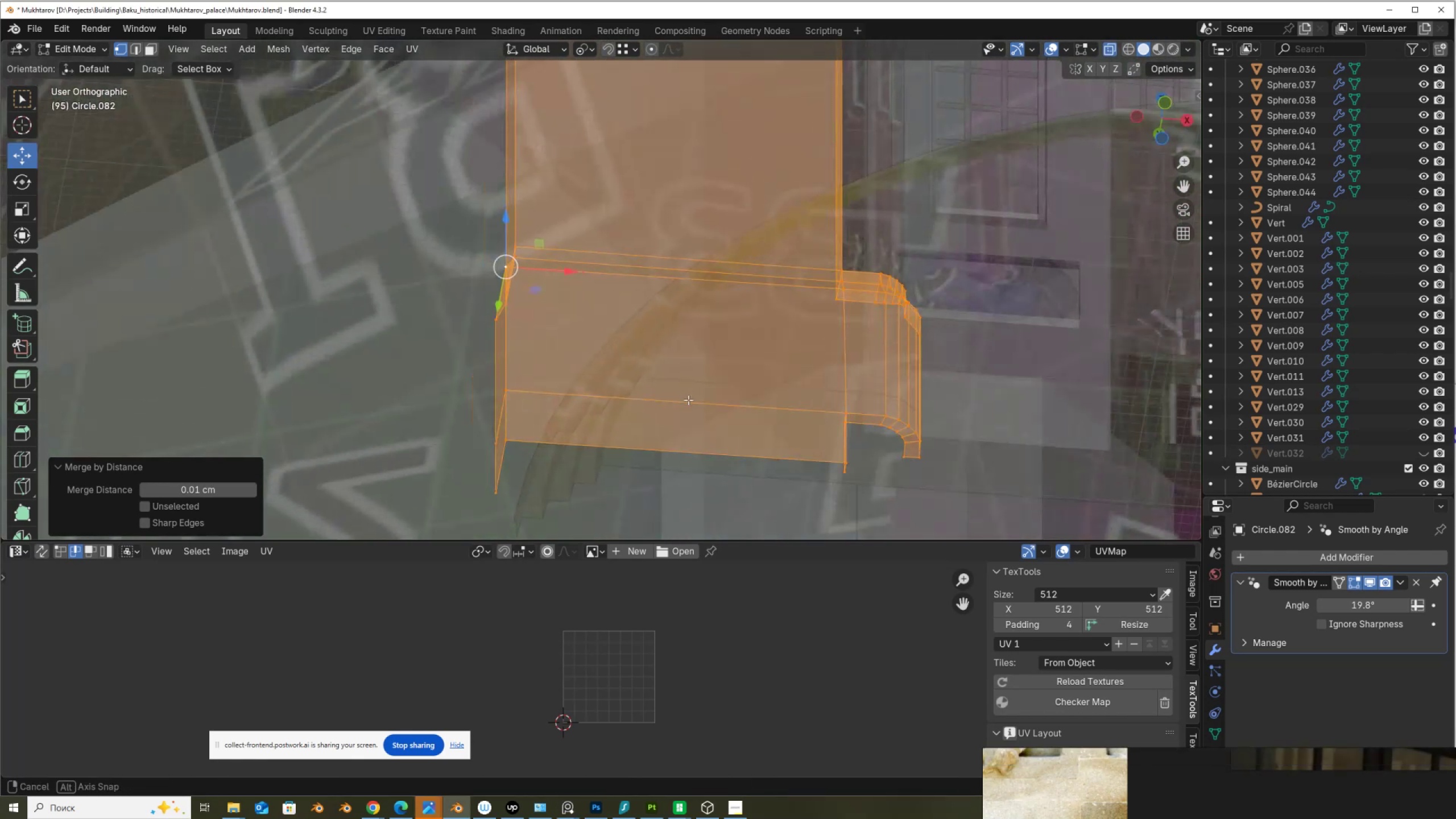 
wait(6.2)
 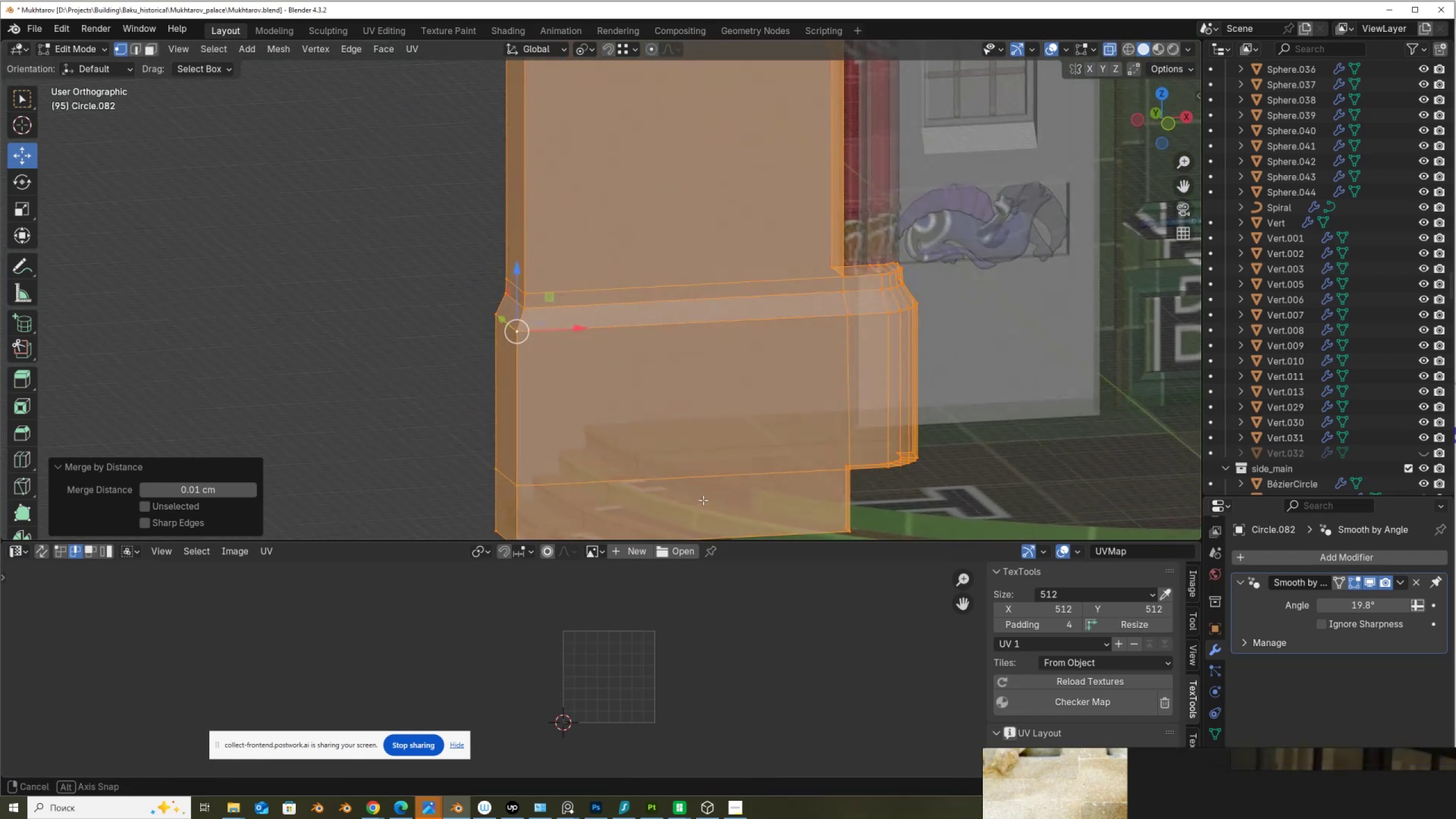 
scroll: coordinate [680, 457], scroll_direction: down, amount: 4.0
 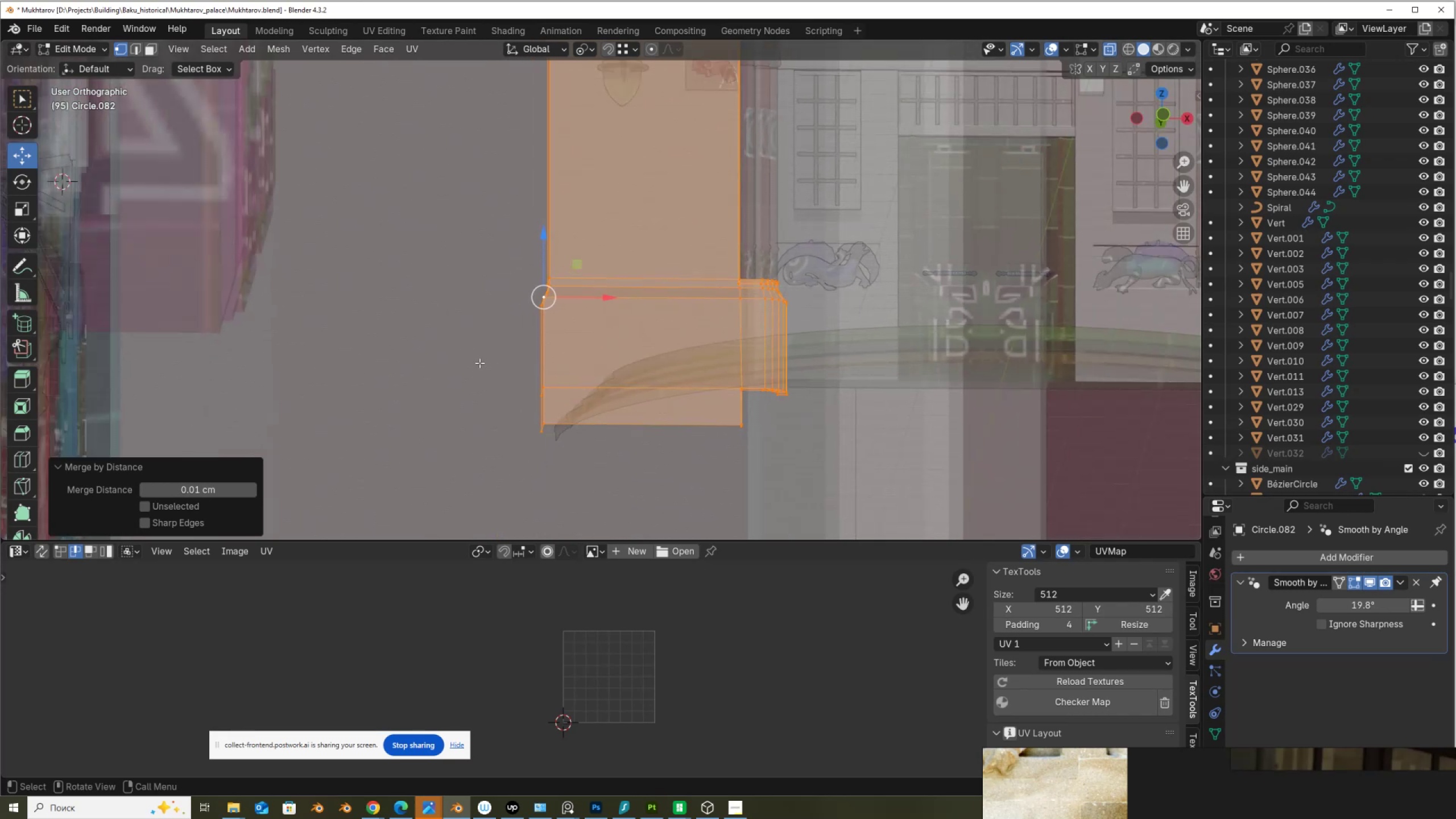 
left_click_drag(start_coordinate=[479, 363], to_coordinate=[879, 475])
 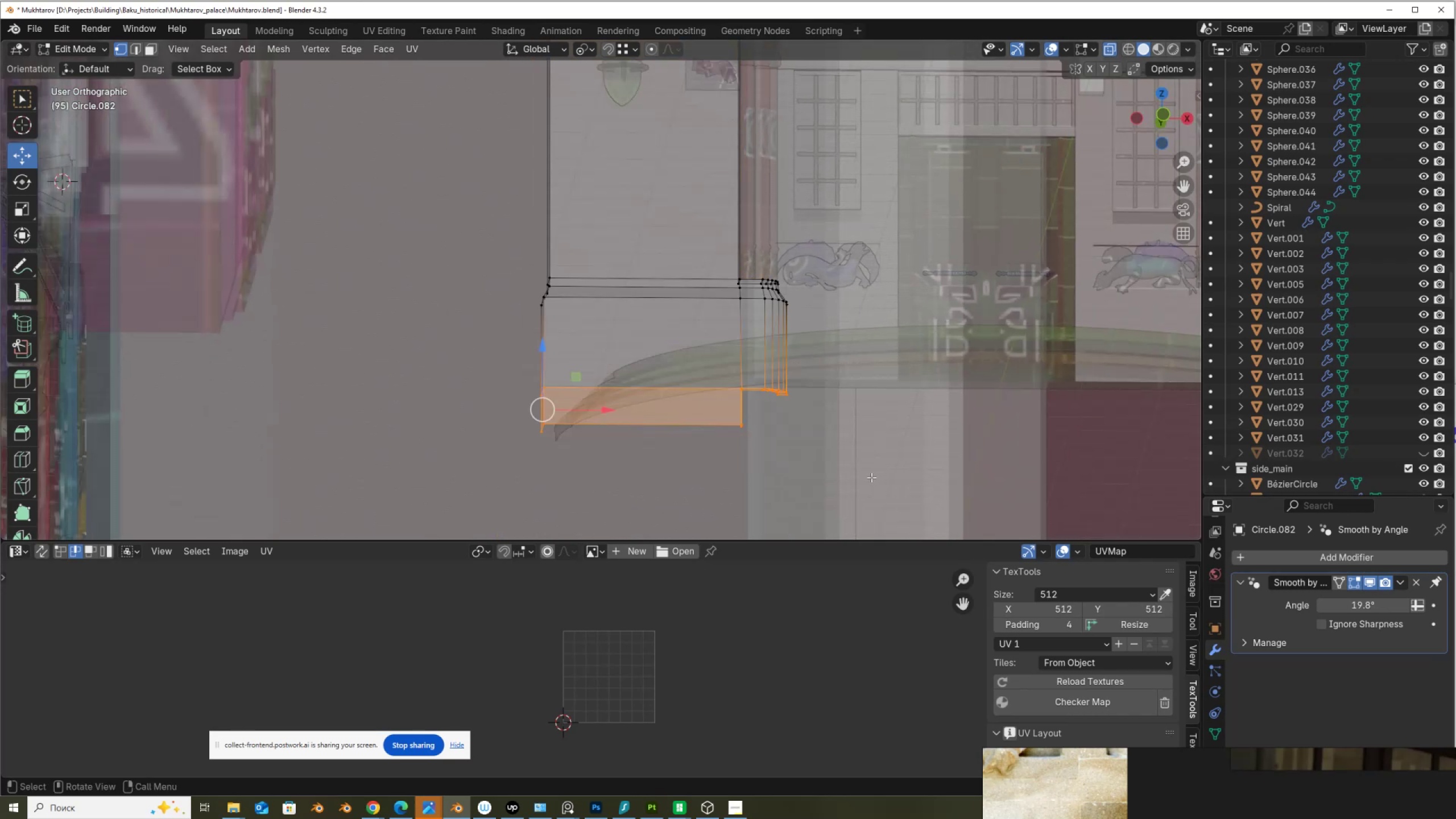 
key(X)
 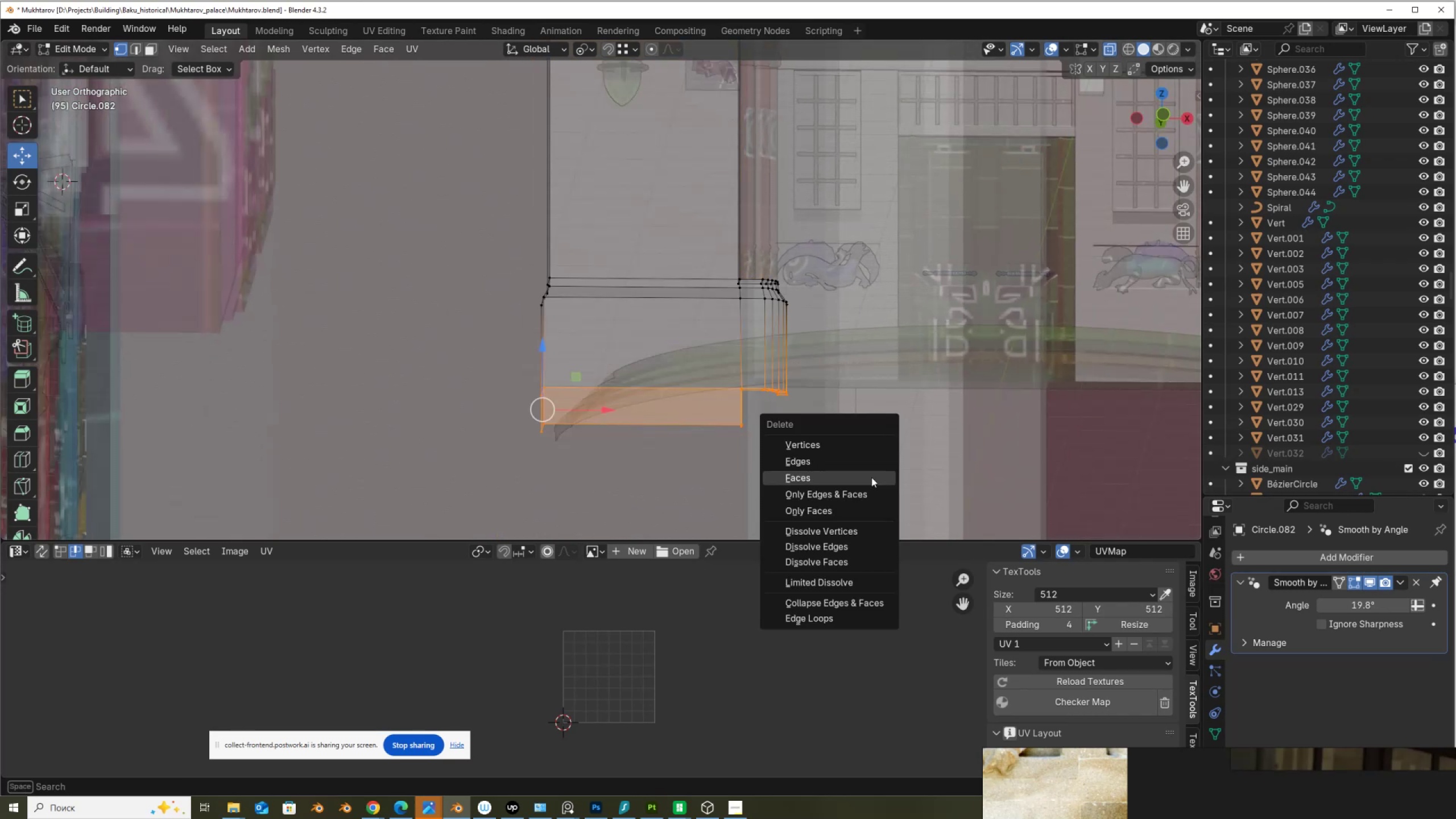 
left_click([871, 477])
 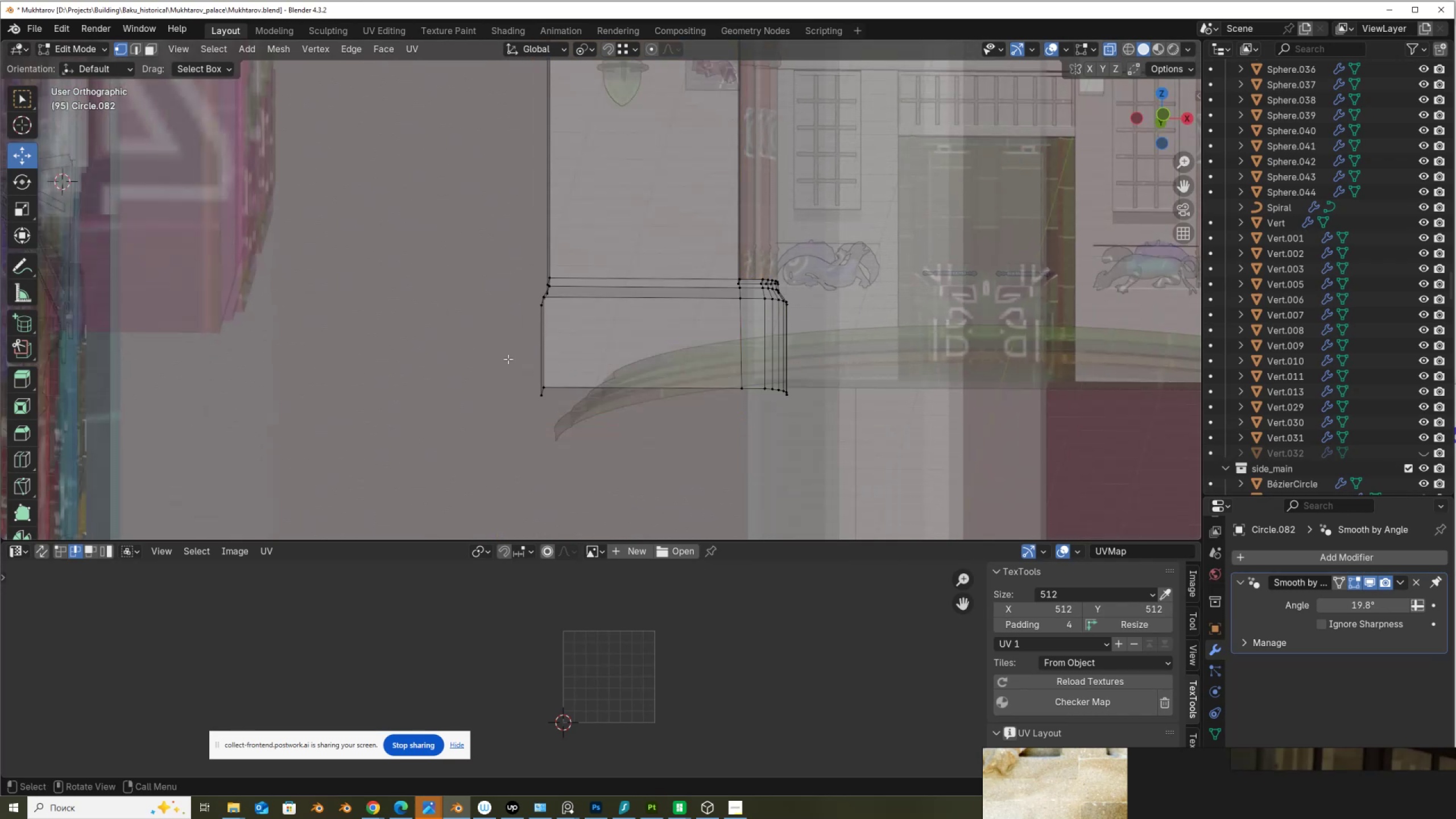 
left_click_drag(start_coordinate=[482, 355], to_coordinate=[920, 457])
 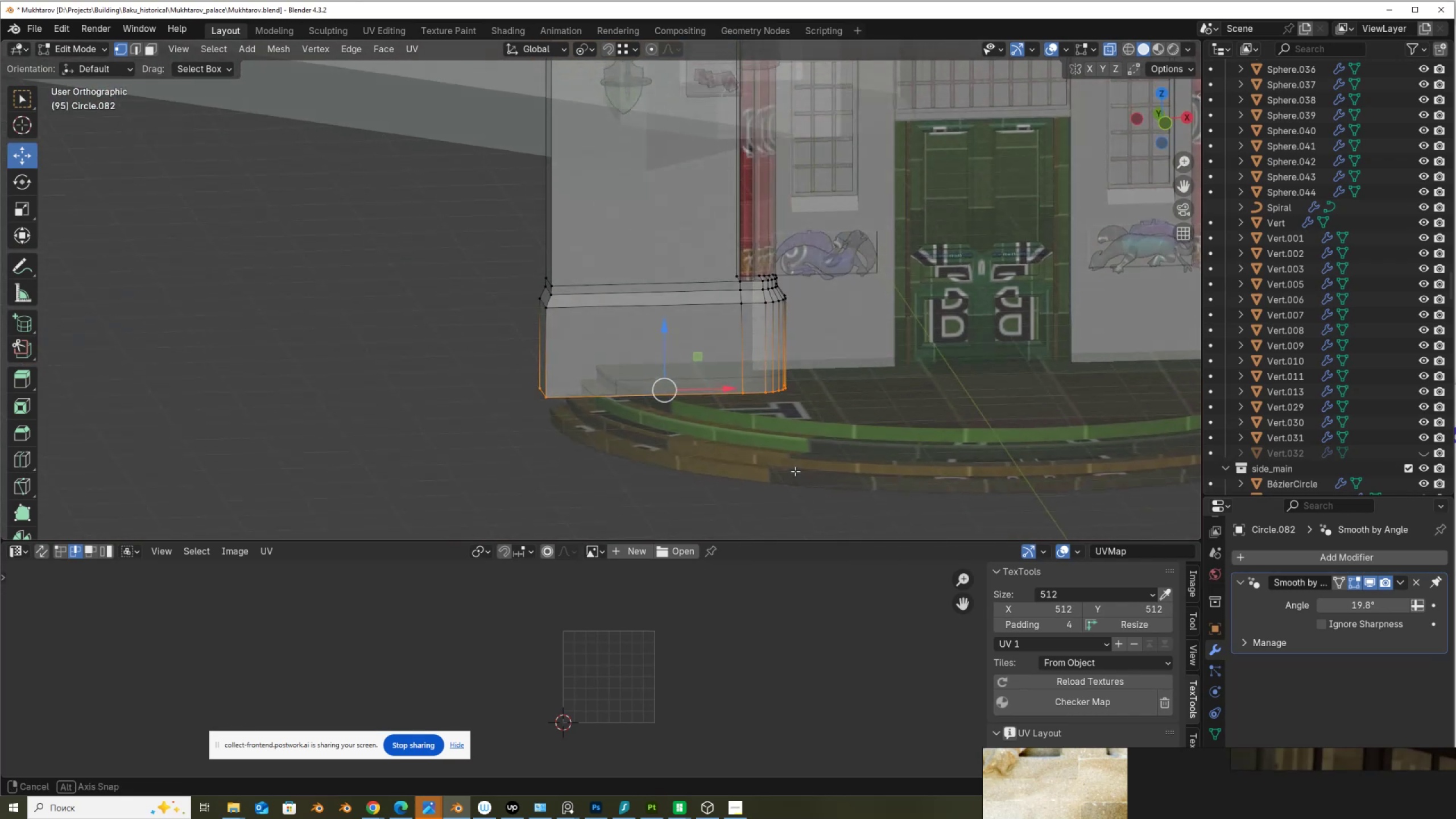 
left_click_drag(start_coordinate=[669, 357], to_coordinate=[572, 443])
 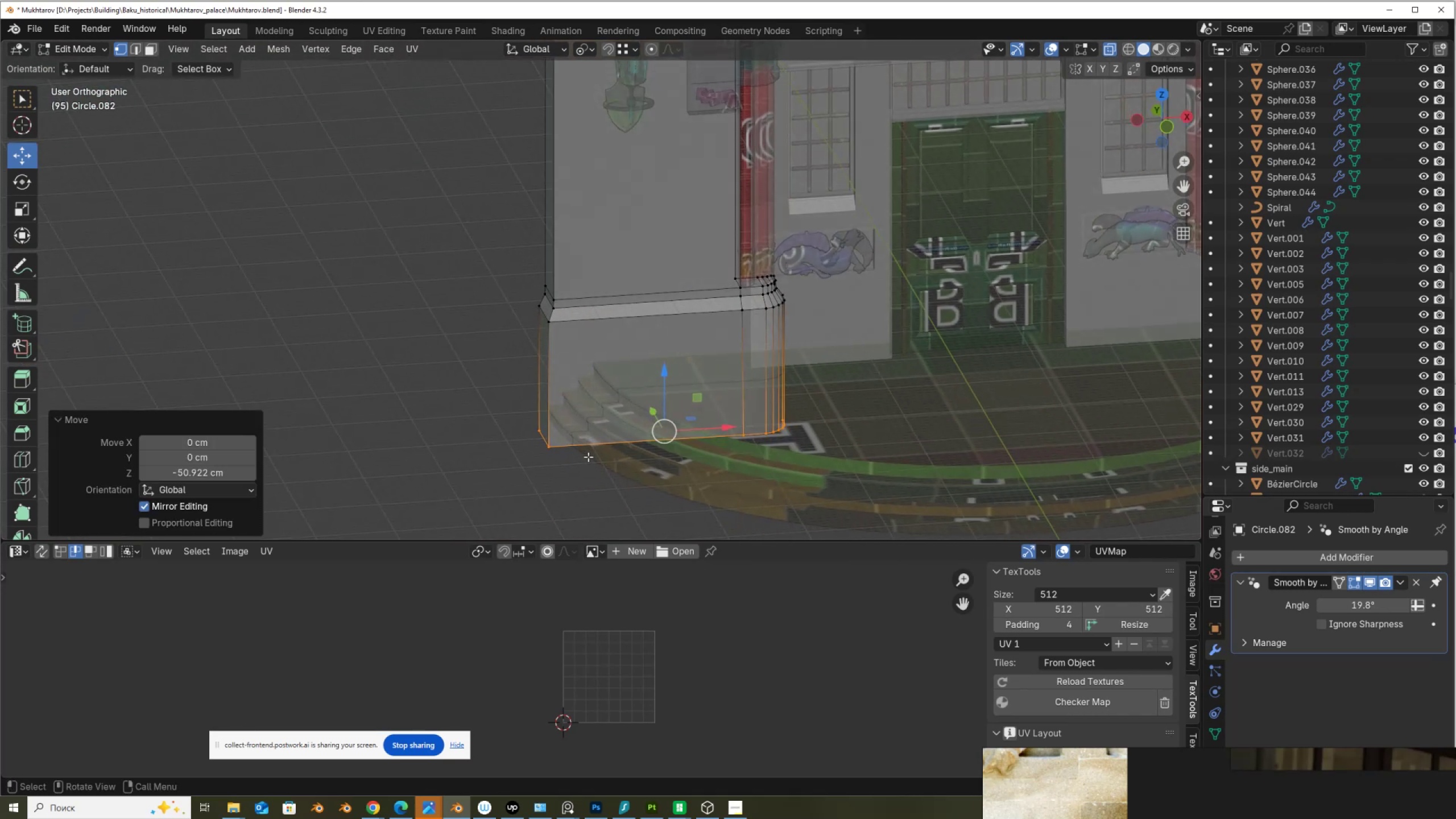 
hold_key(key=ControlLeft, duration=0.67)
 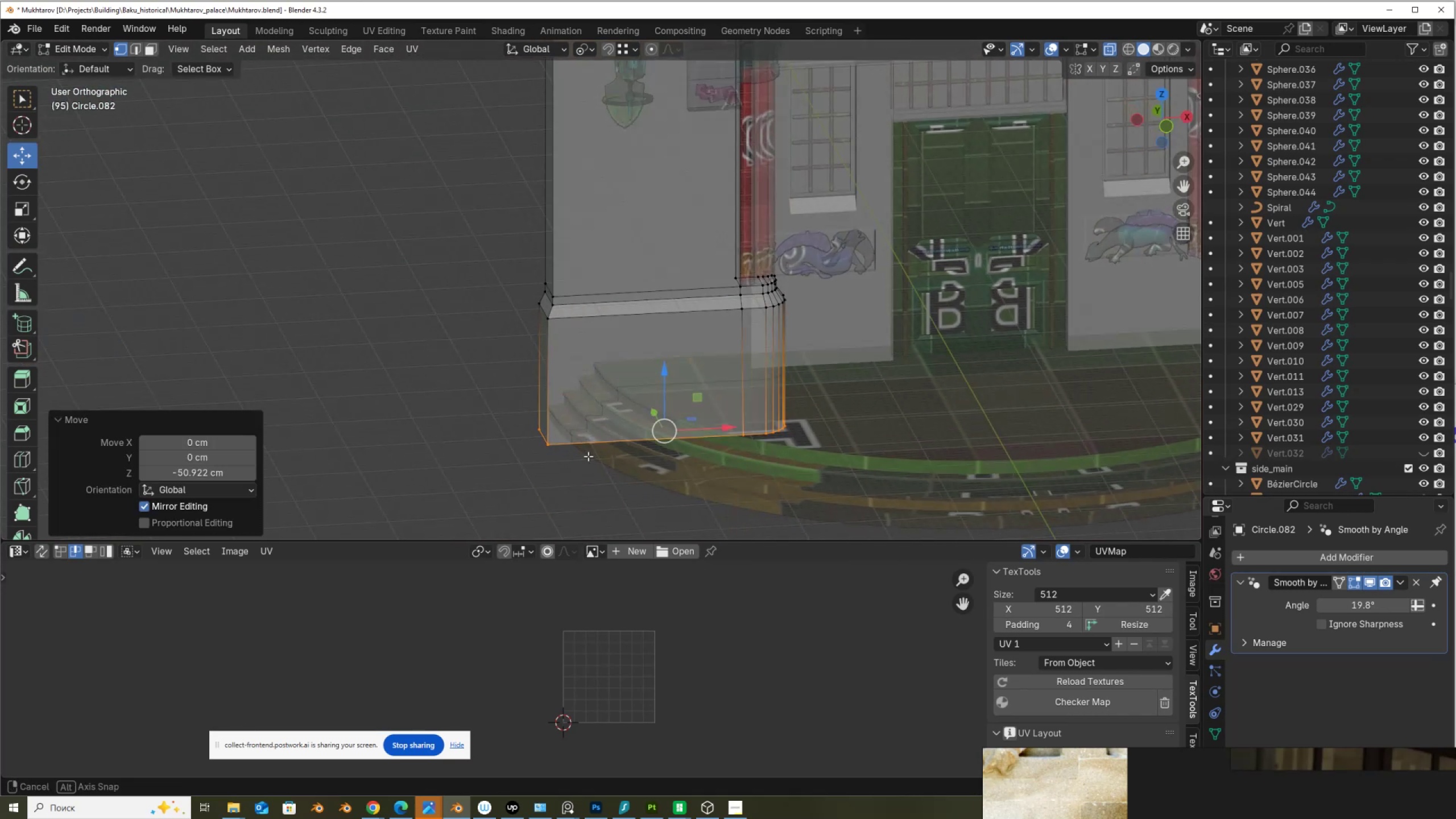 
scroll: coordinate [610, 443], scroll_direction: up, amount: 3.0
 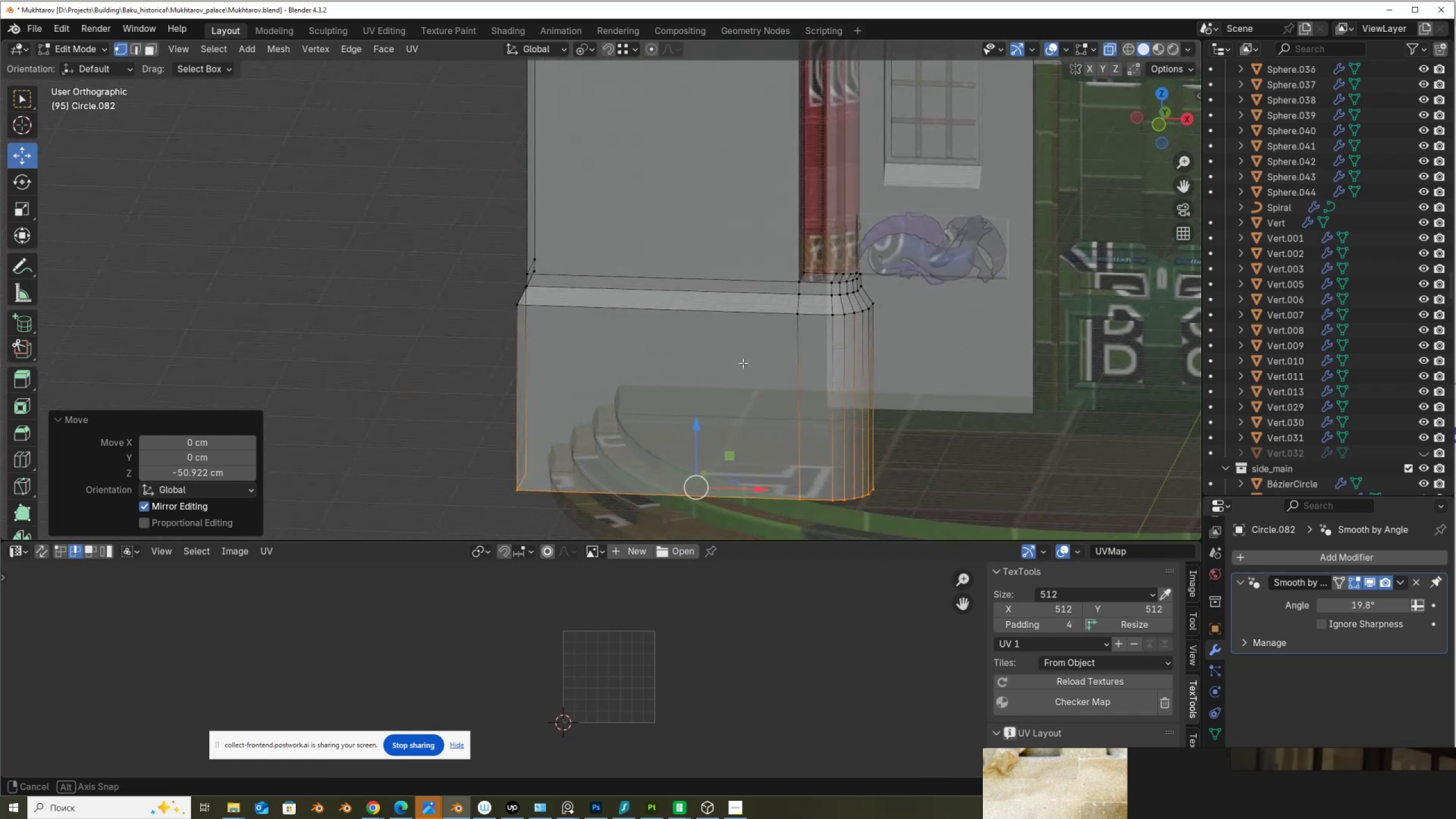 
key(2)
 